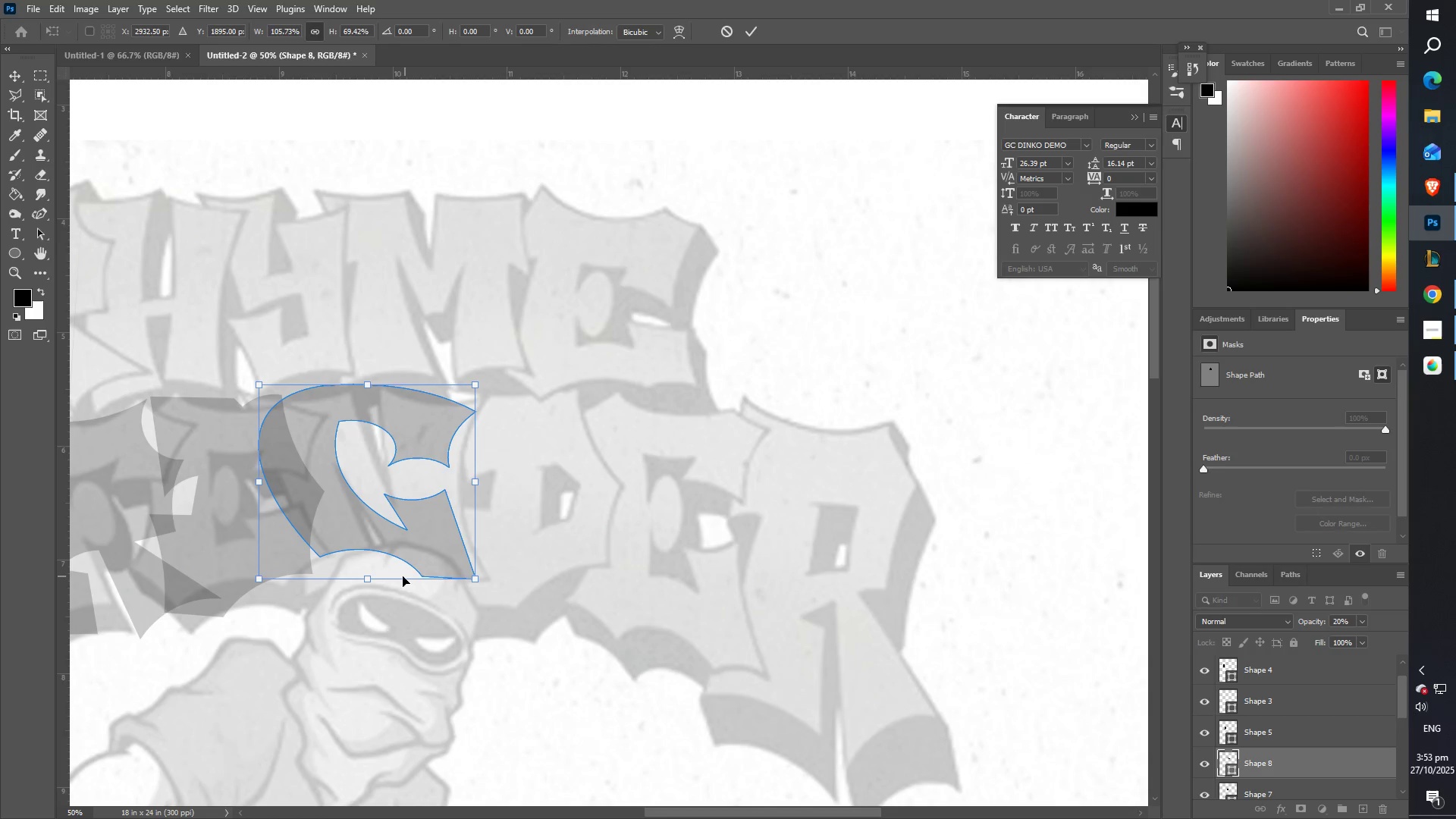 
hold_key(key=ShiftLeft, duration=1.53)
left_click_drag(start_coordinate=[366, 582], to_coordinate=[362, 607])
 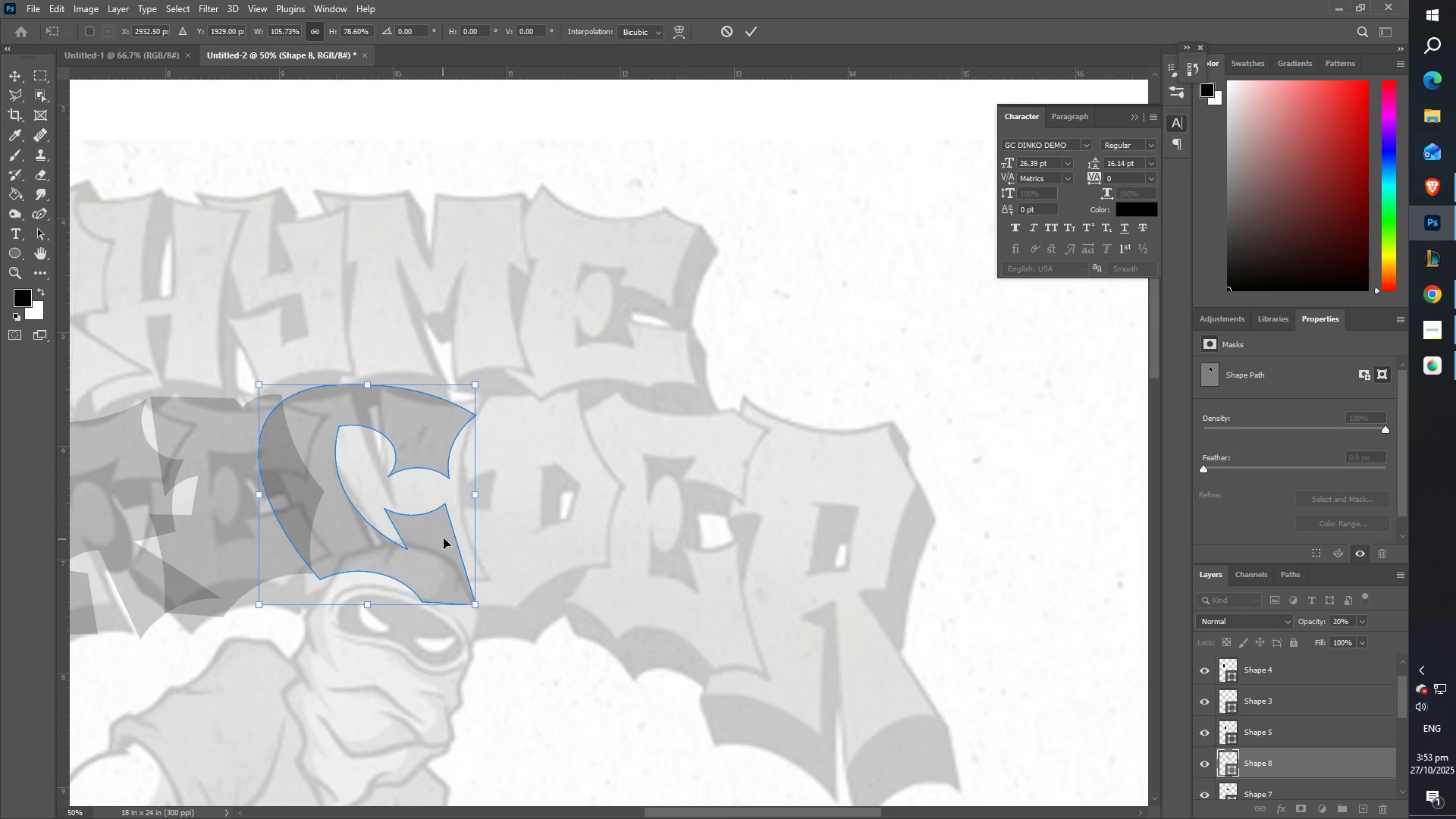 
hold_key(key=ShiftLeft, duration=1.52)
left_click_drag(start_coordinate=[472, 497], to_coordinate=[489, 500])
 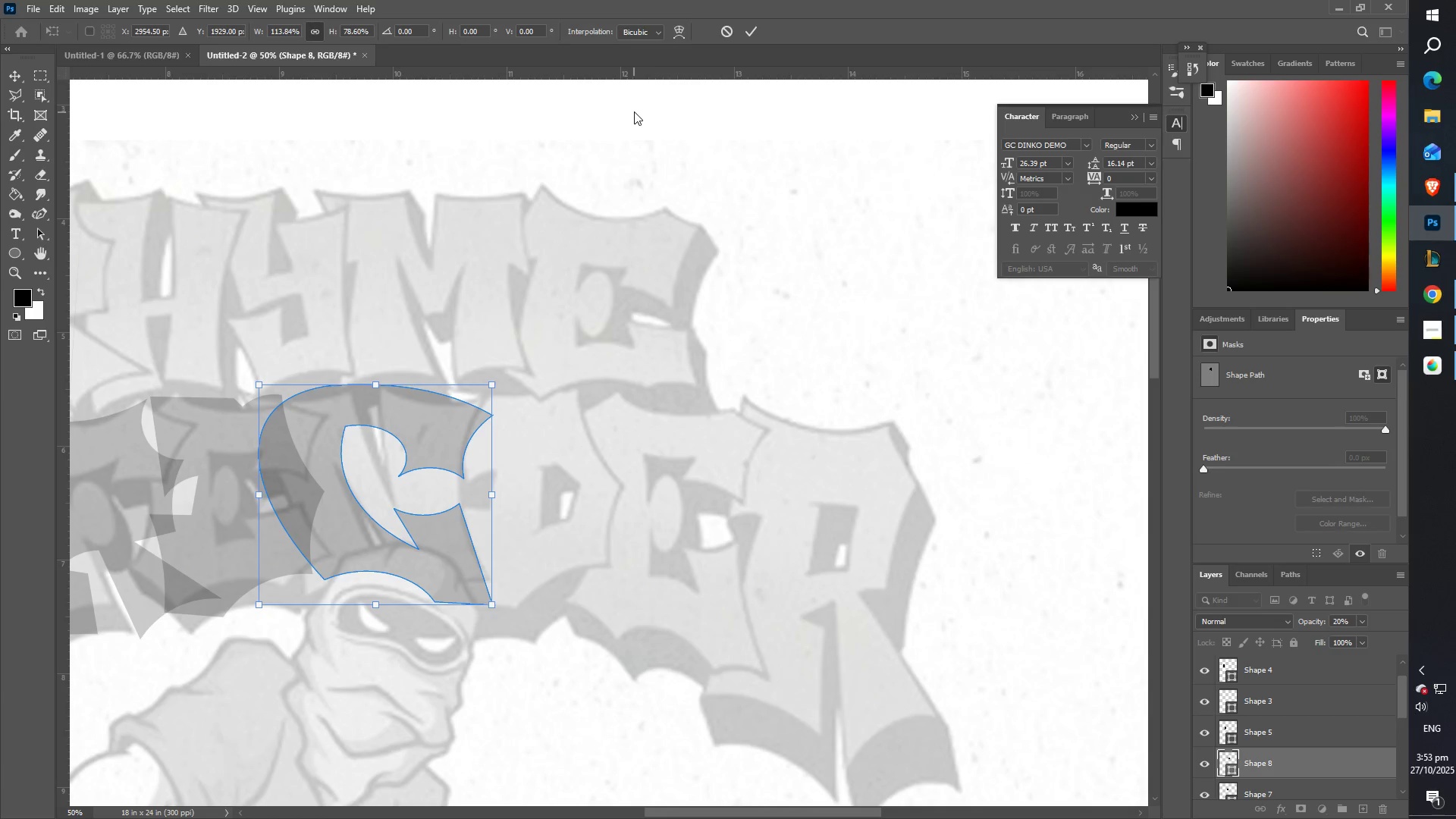 
hold_key(key=ShiftLeft, duration=0.39)
 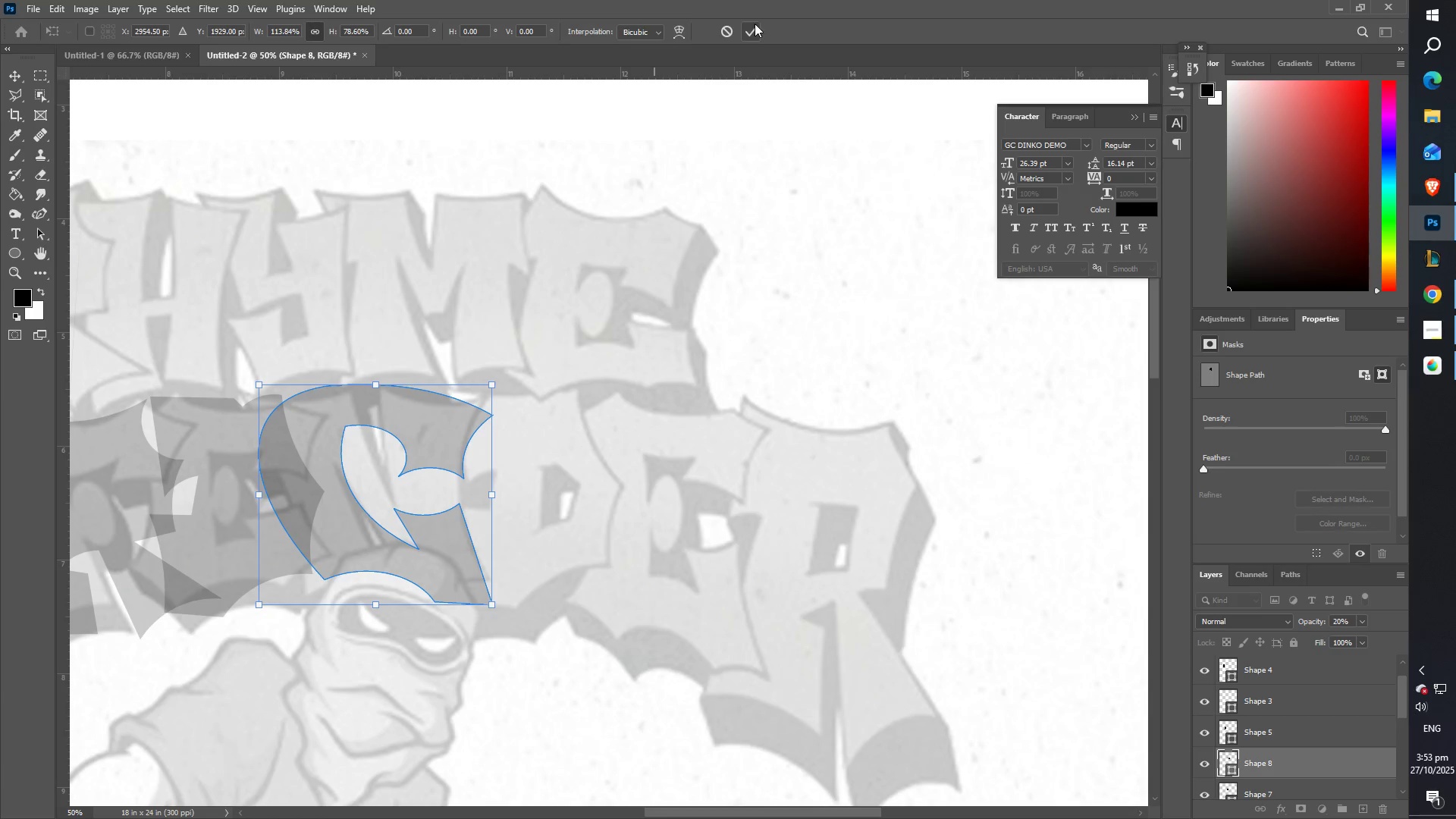 
left_click([755, 24])
 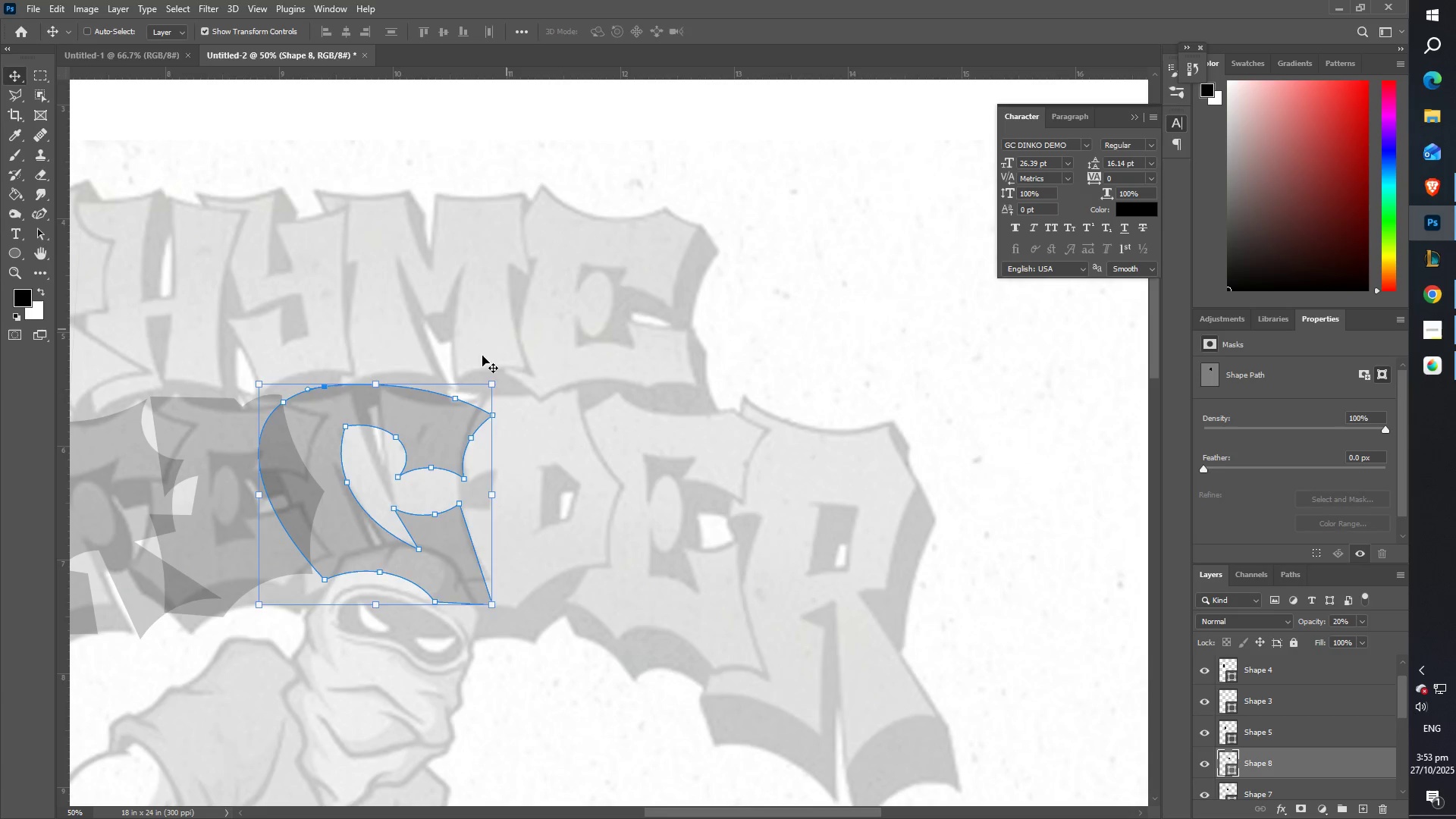 
type(ZZZ)
 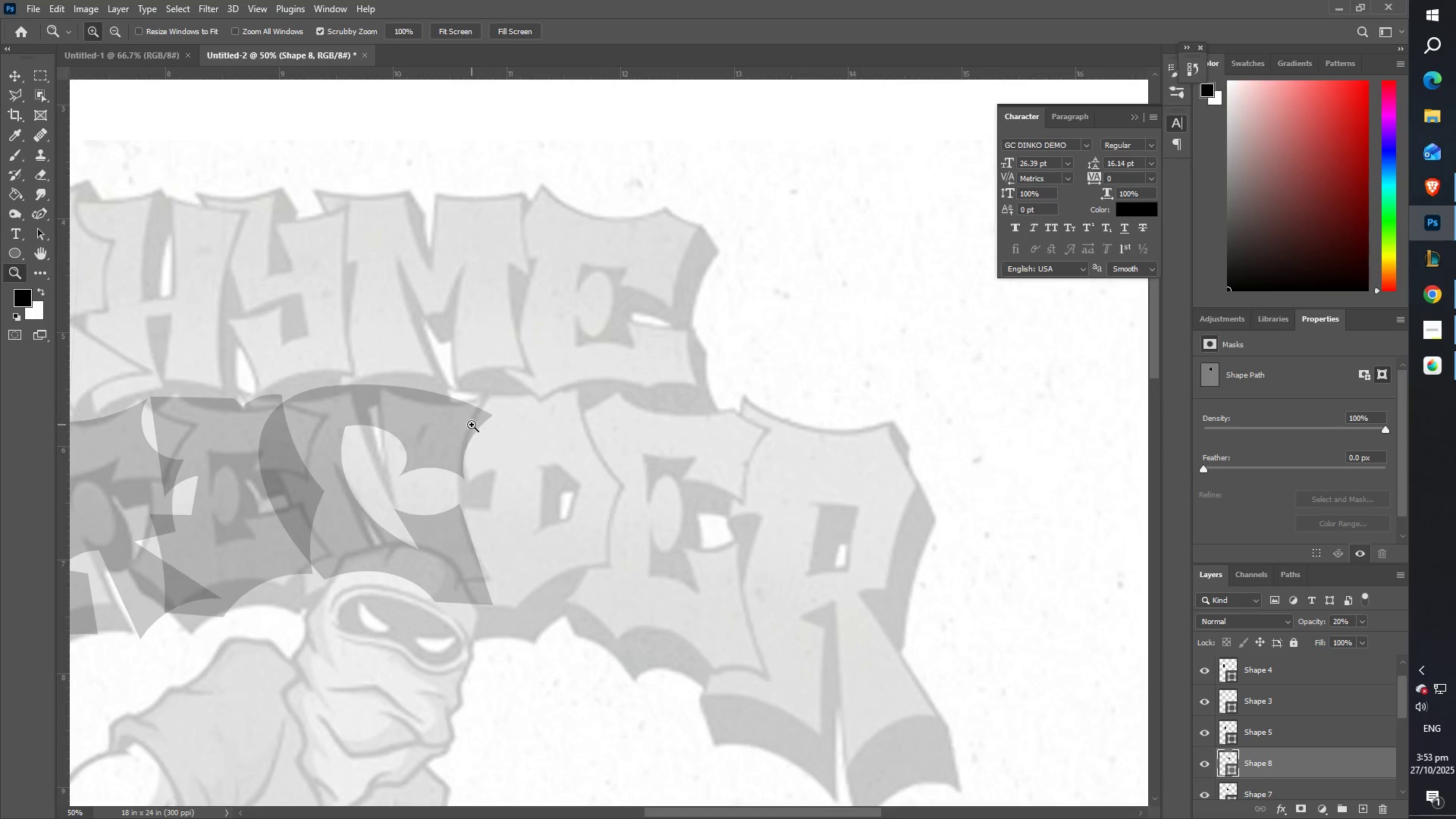 
left_click_drag(start_coordinate=[472, 424], to_coordinate=[400, 431])
 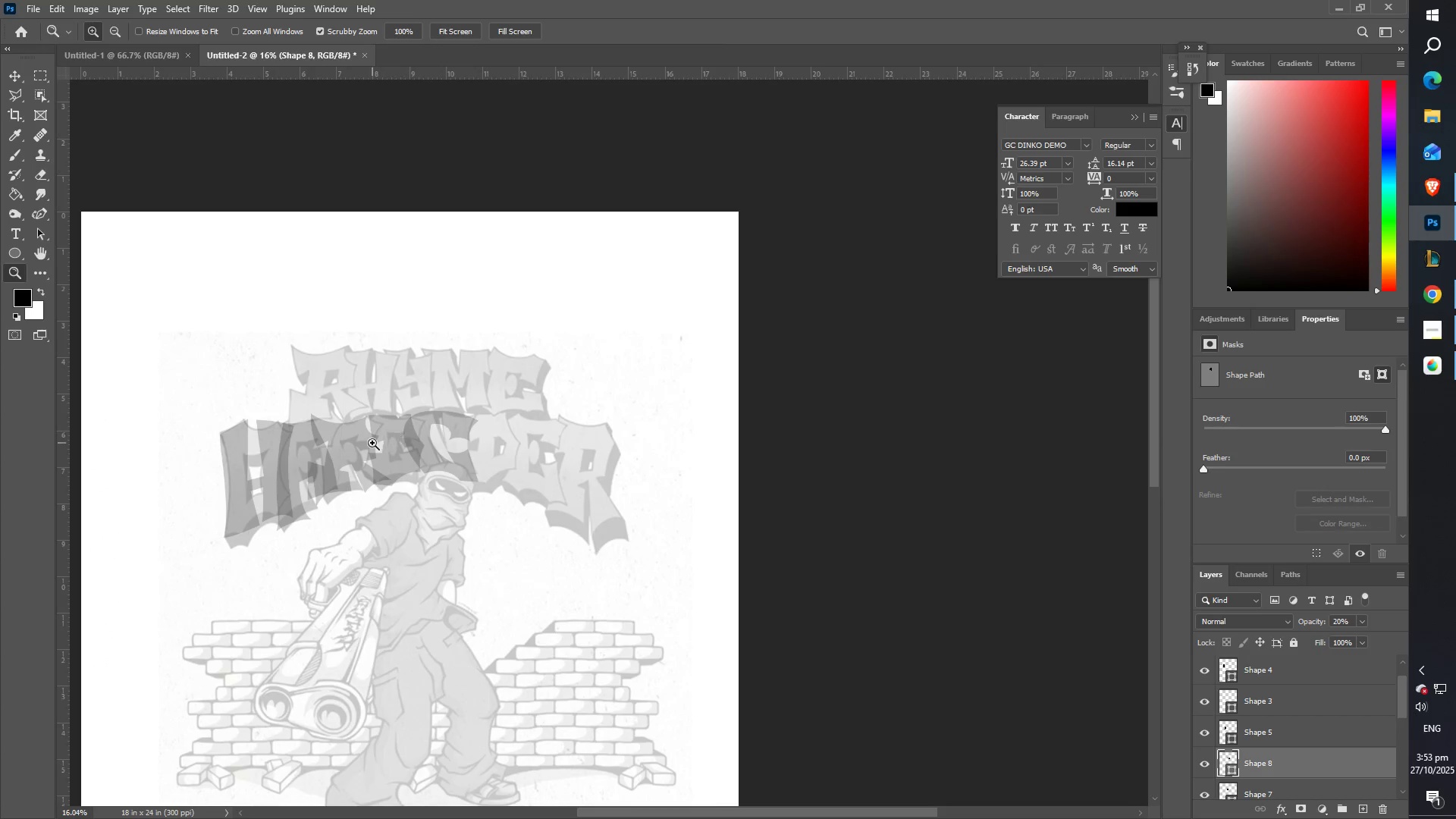 
left_click_drag(start_coordinate=[375, 441], to_coordinate=[421, 432])
 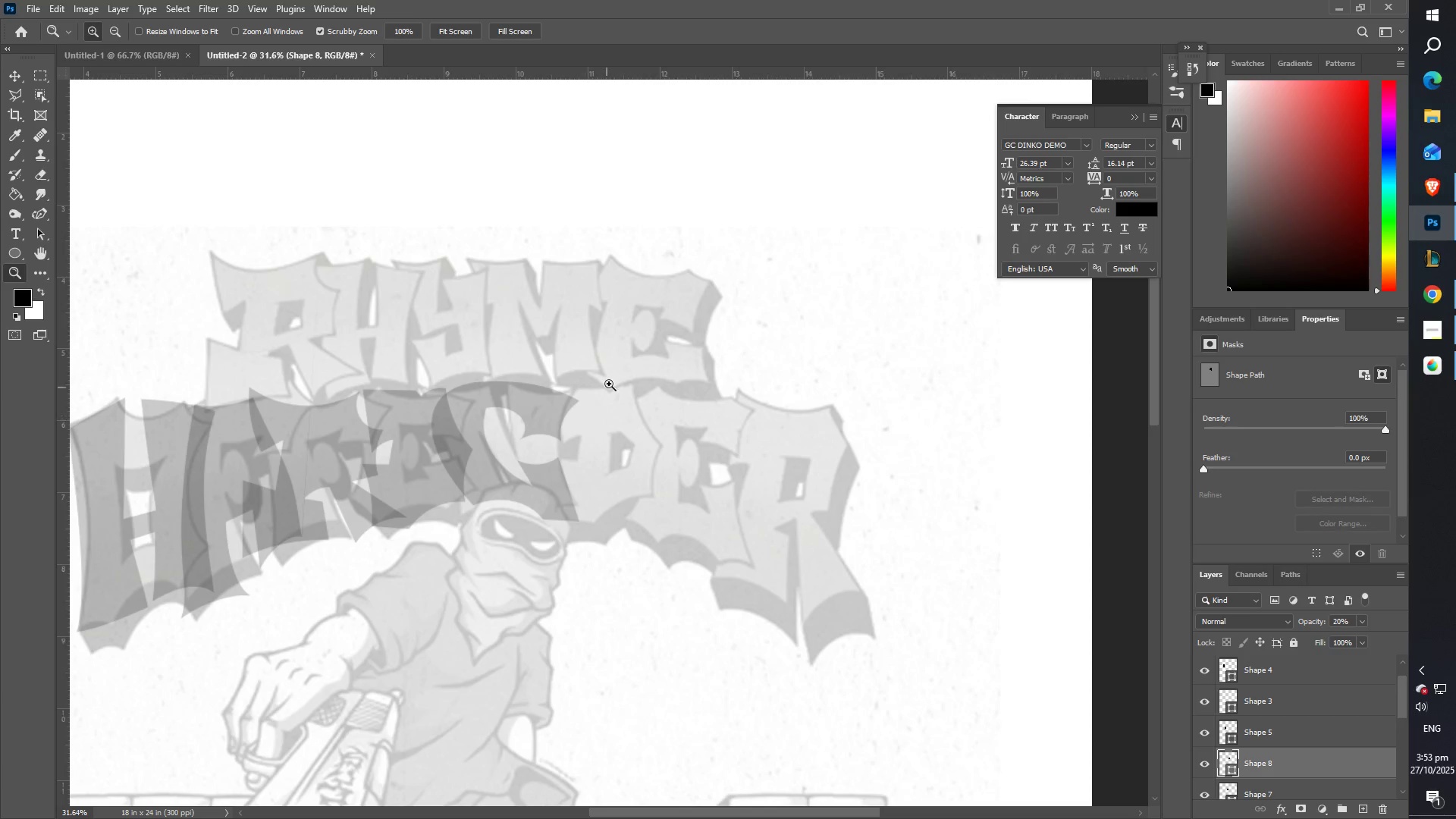 
left_click_drag(start_coordinate=[617, 431], to_coordinate=[670, 435])
 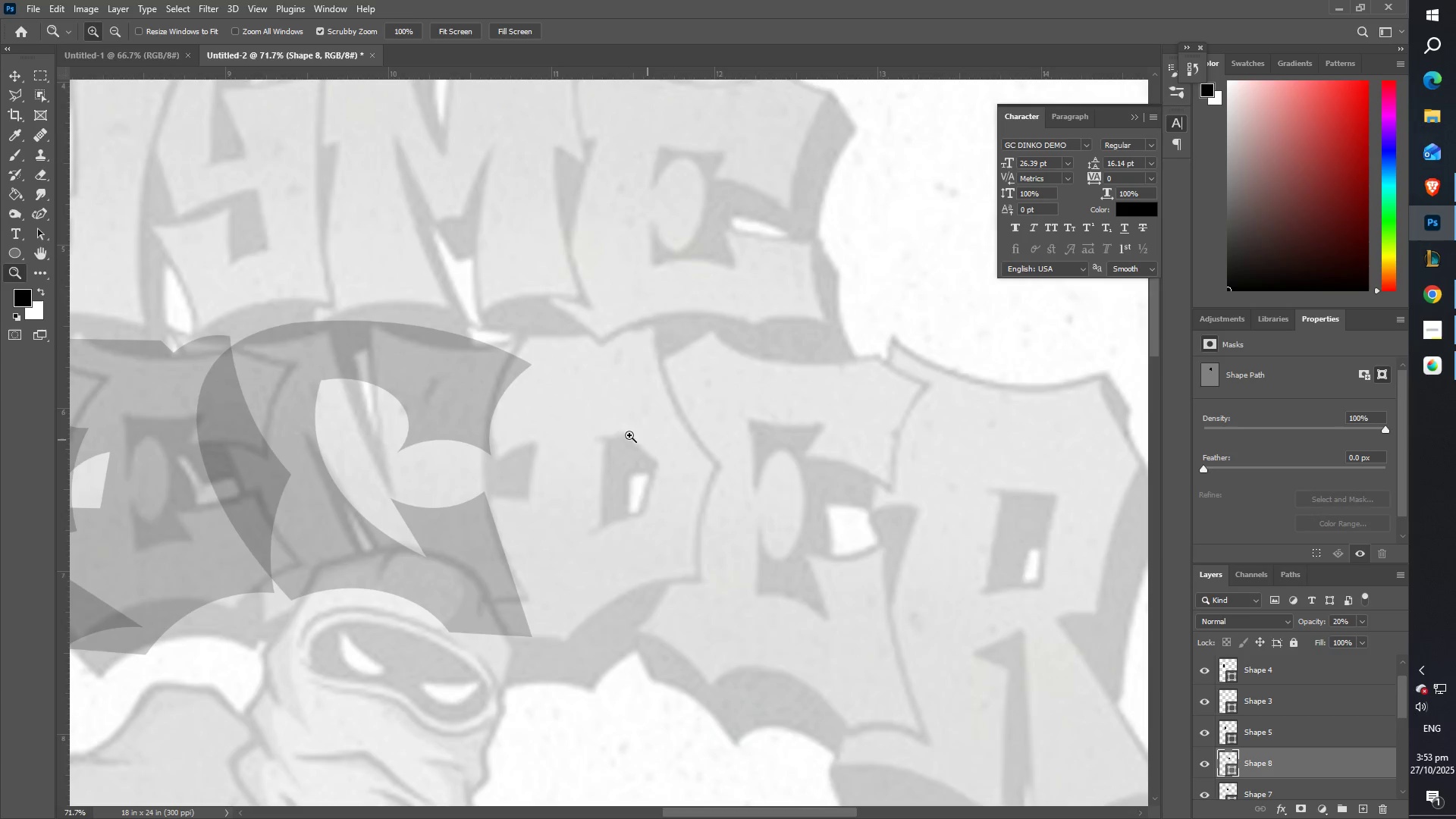 
left_click_drag(start_coordinate=[589, 421], to_coordinate=[618, 416])
 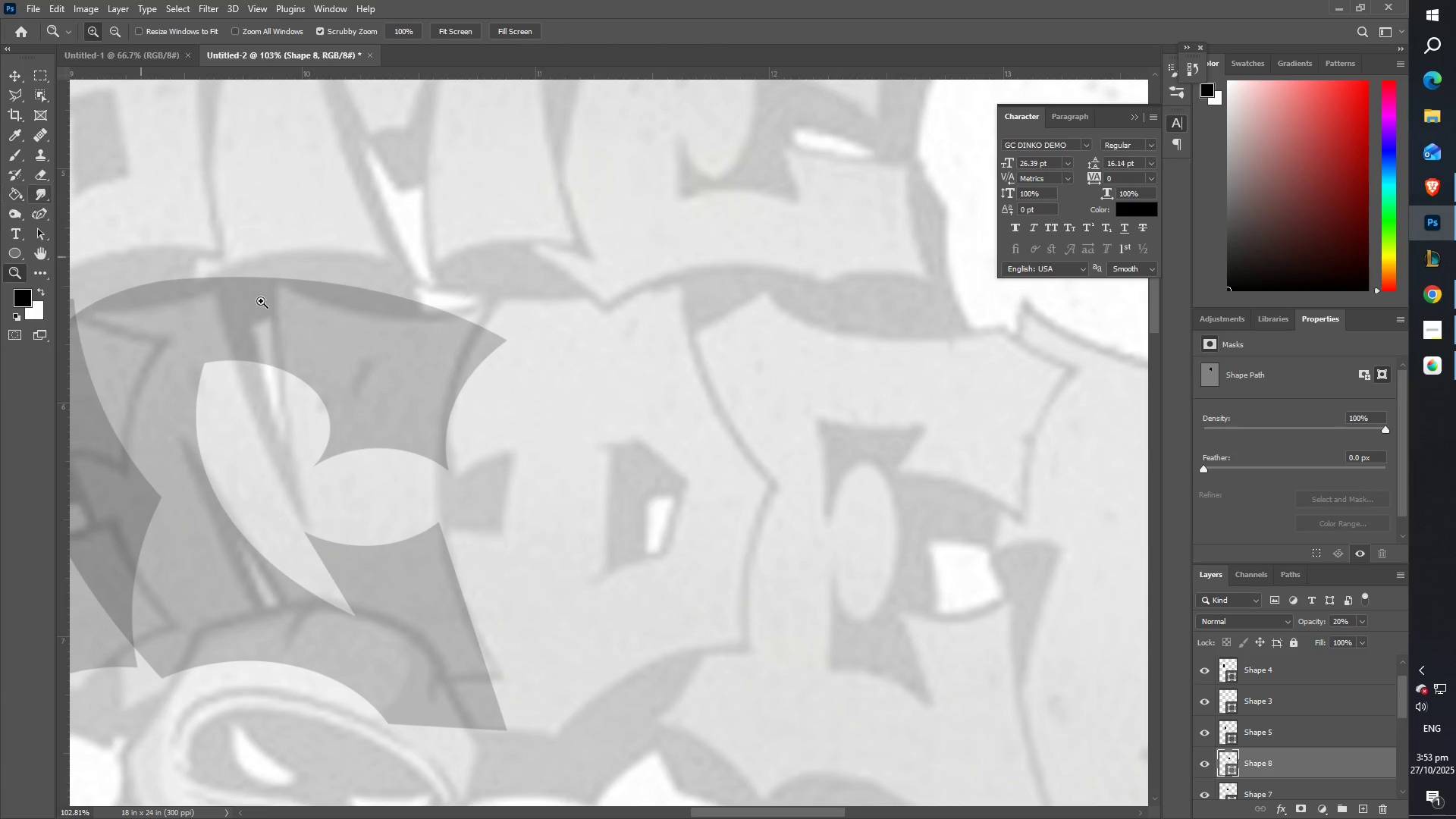 
scroll: coordinate [1284, 758], scroll_direction: down, amount: 2.0
 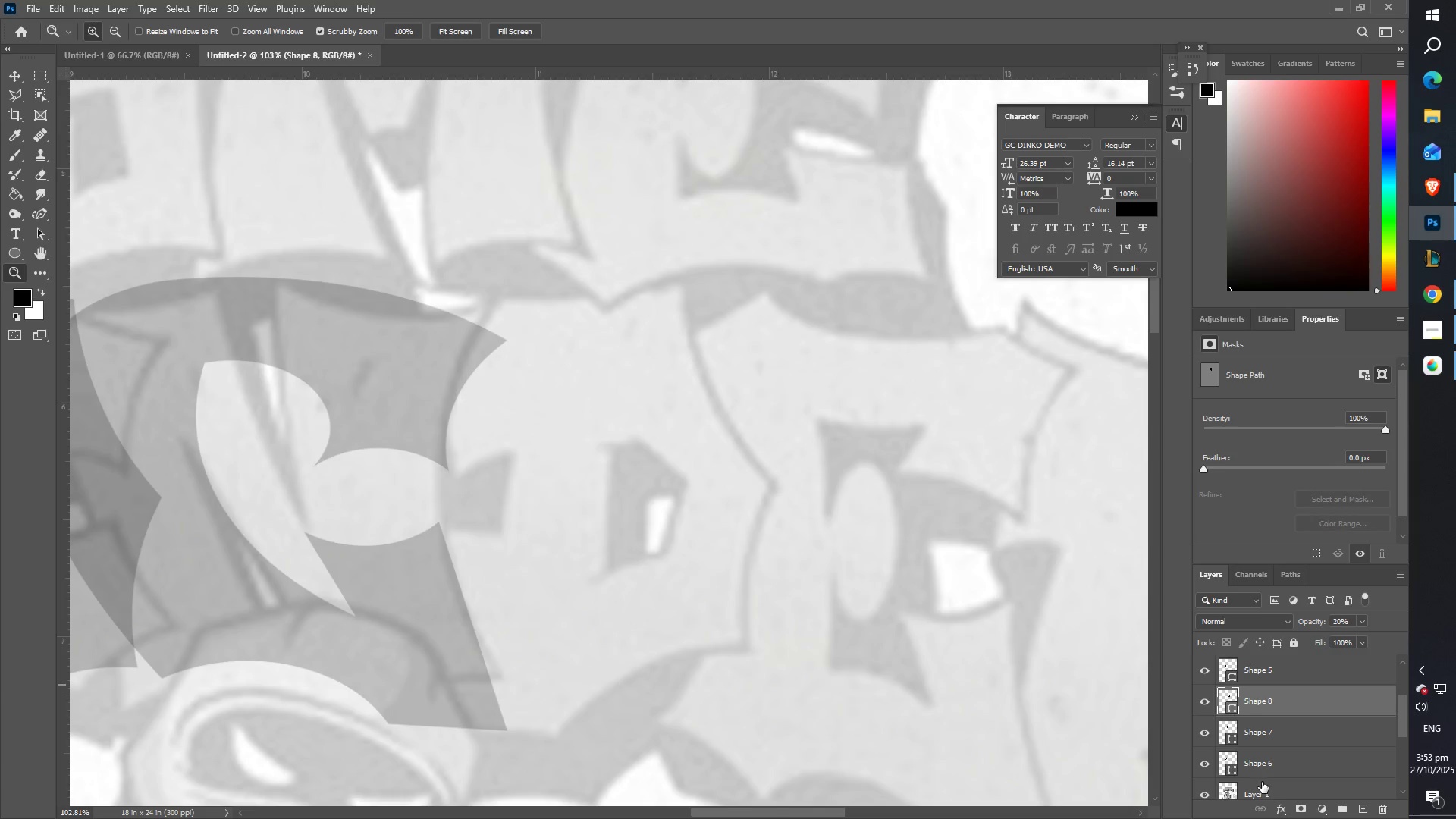 
left_click([1263, 786])
 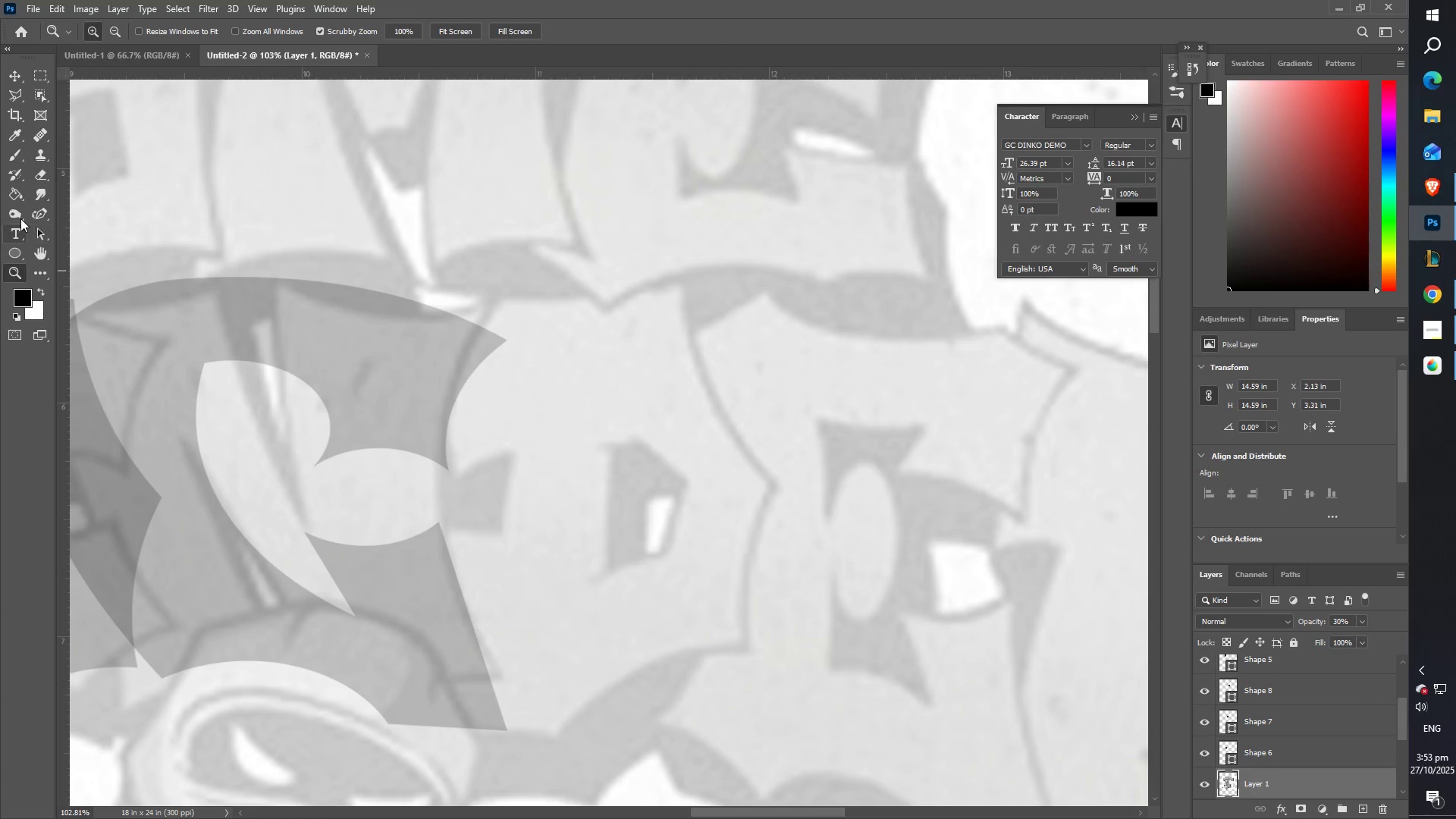 
mouse_move([11, 237])
 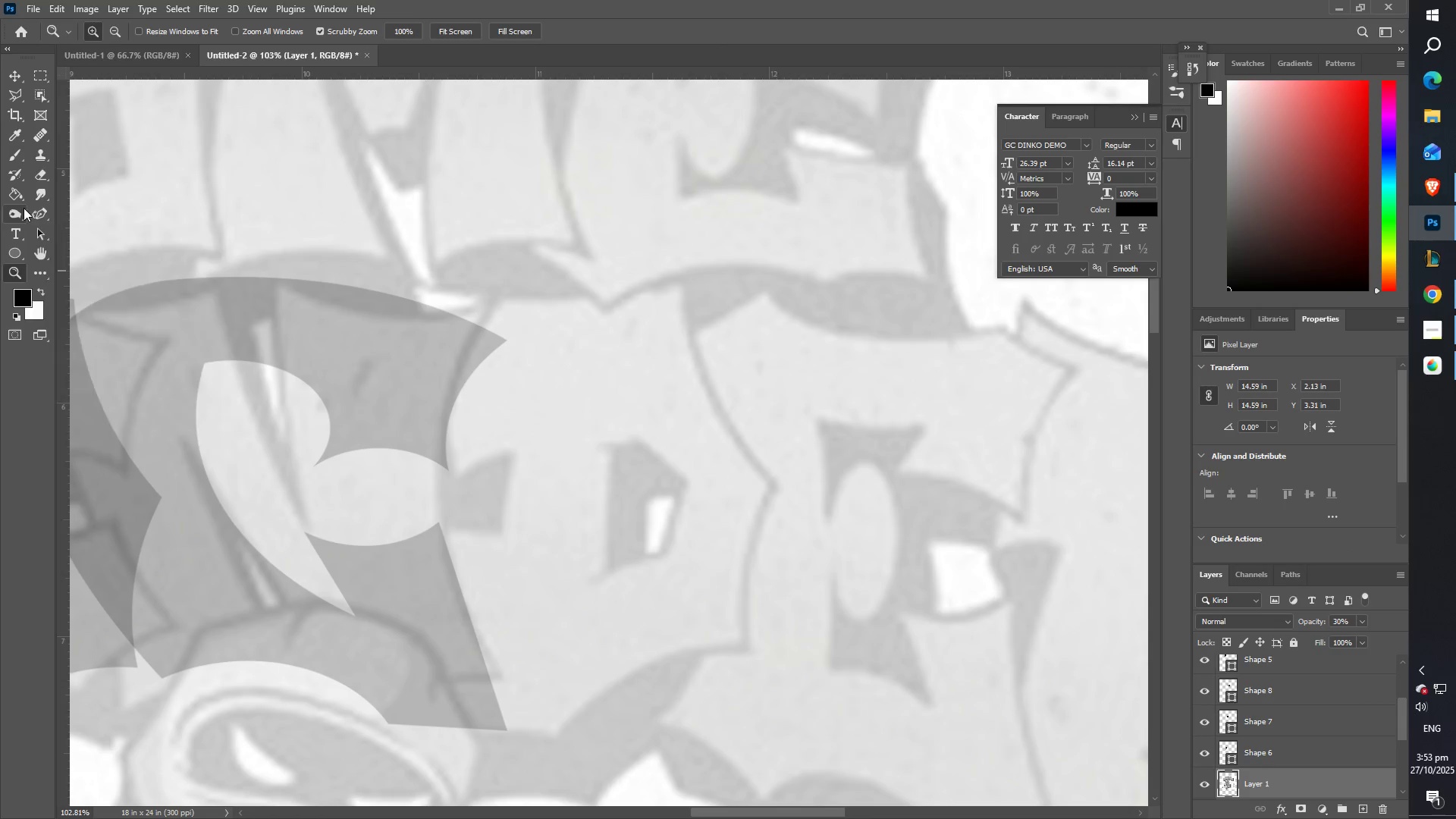 
left_click([39, 208])
 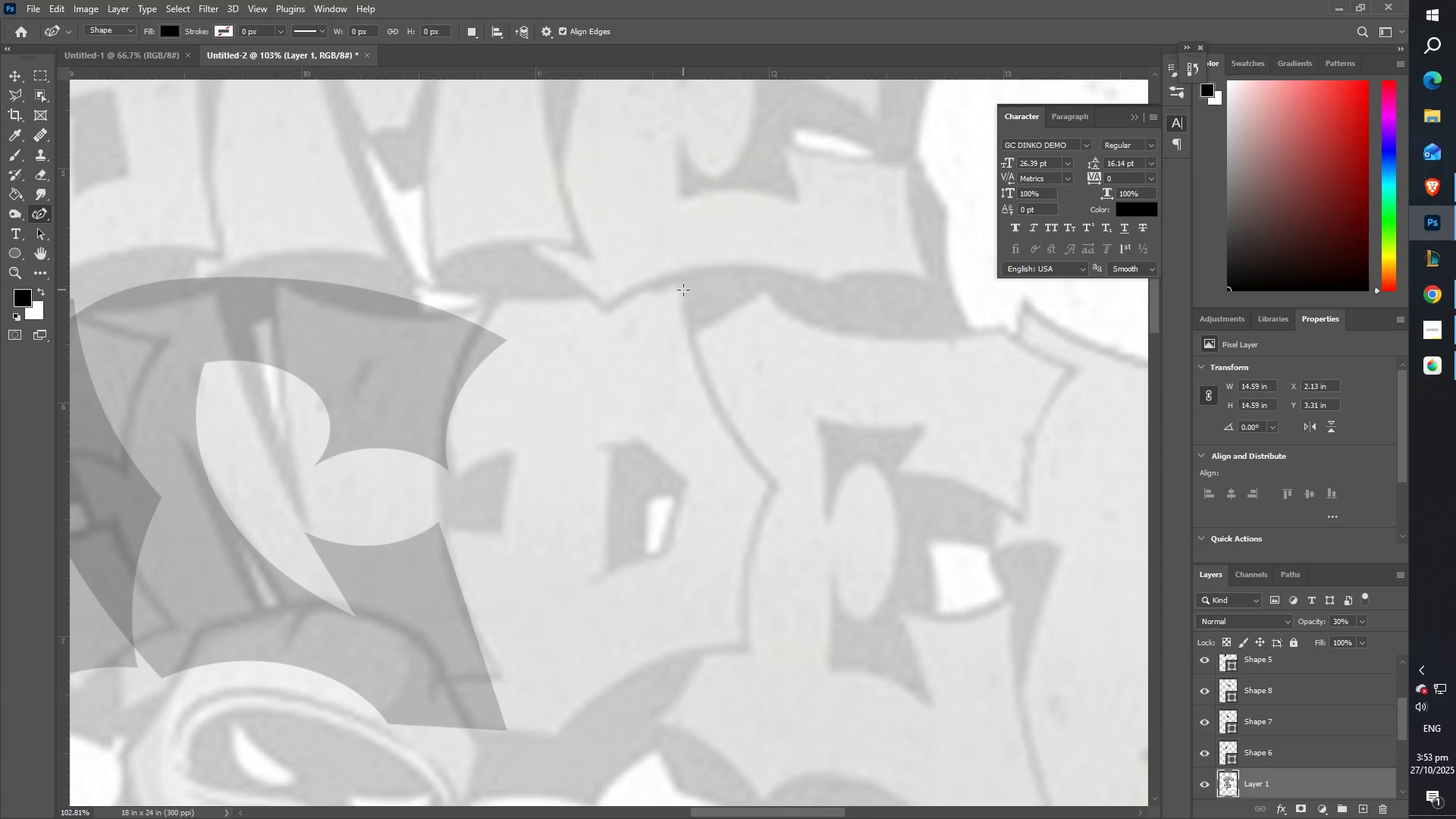 
left_click_drag(start_coordinate=[749, 464], to_coordinate=[770, 482])
 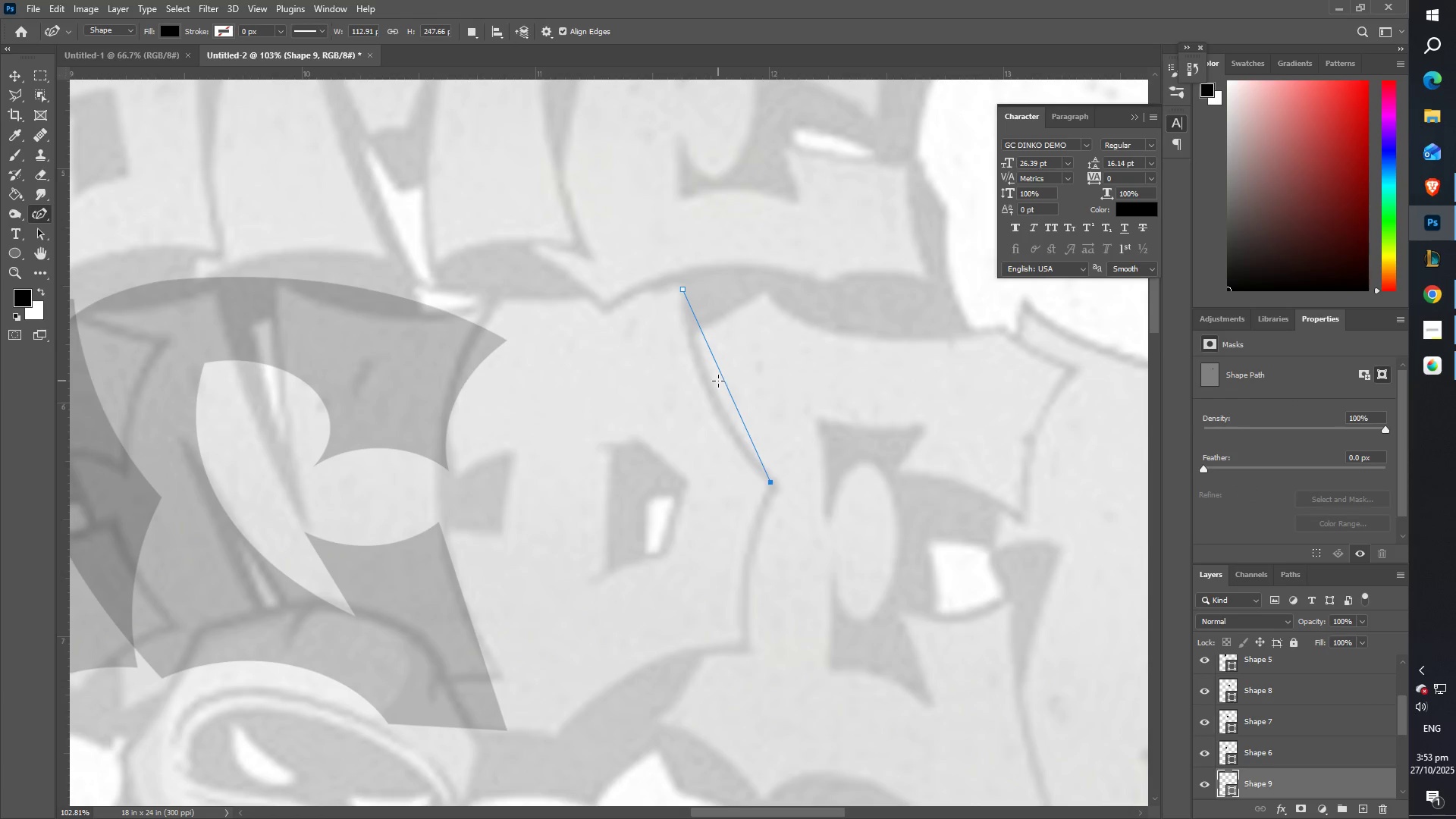 
left_click_drag(start_coordinate=[723, 381], to_coordinate=[704, 391])
 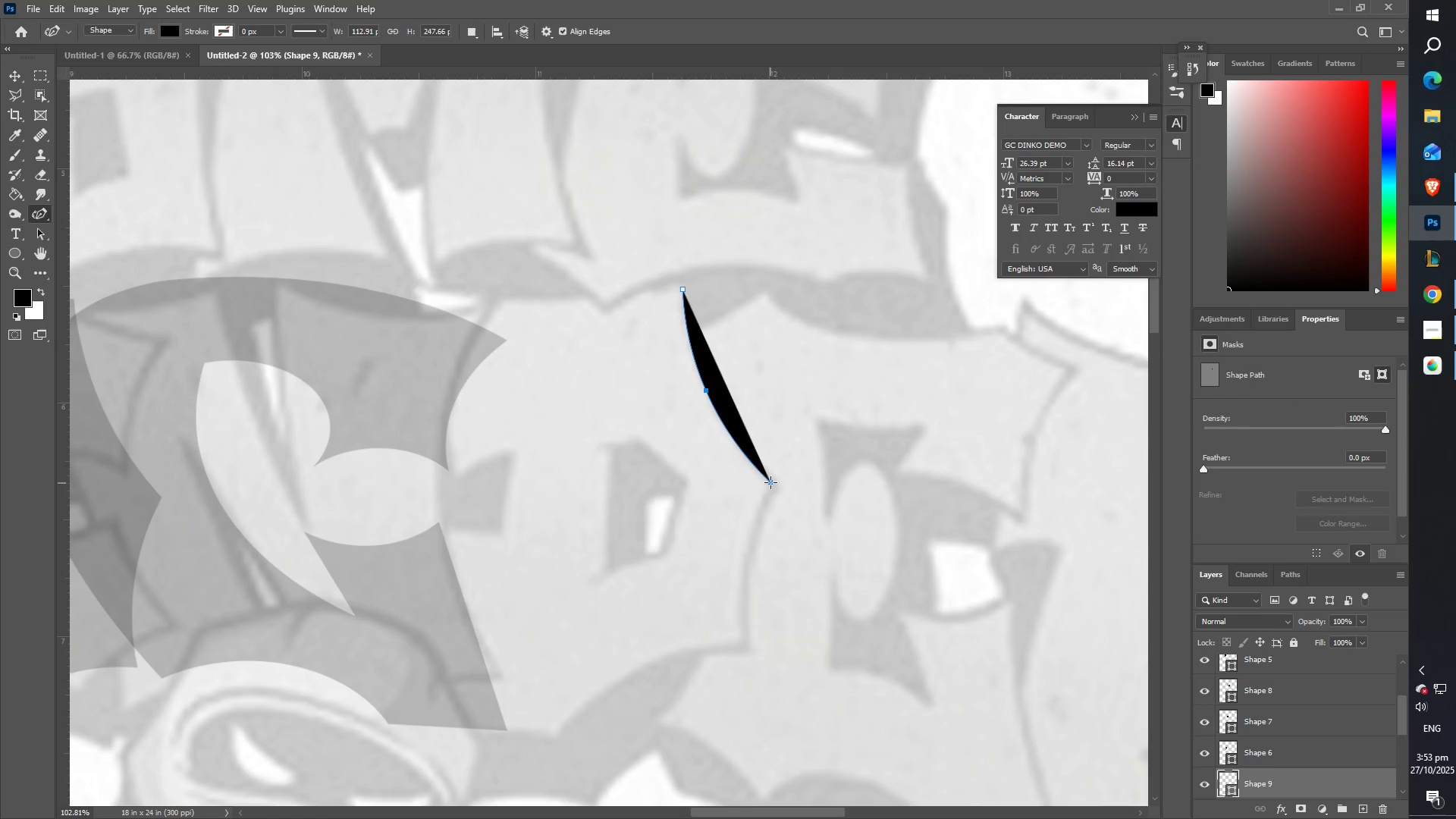 
double_click([770, 481])
 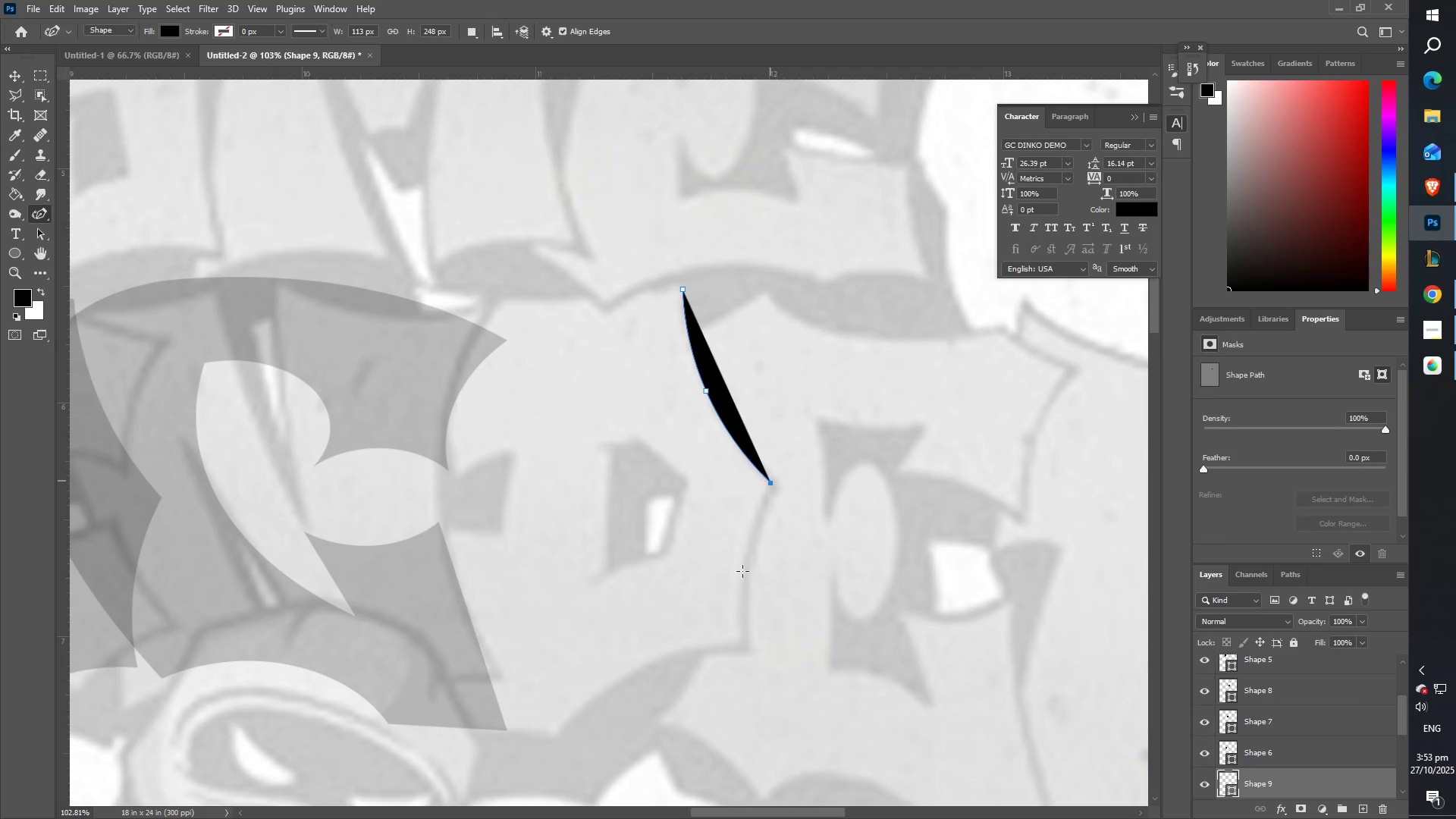 
left_click_drag(start_coordinate=[737, 600], to_coordinate=[740, 648])
 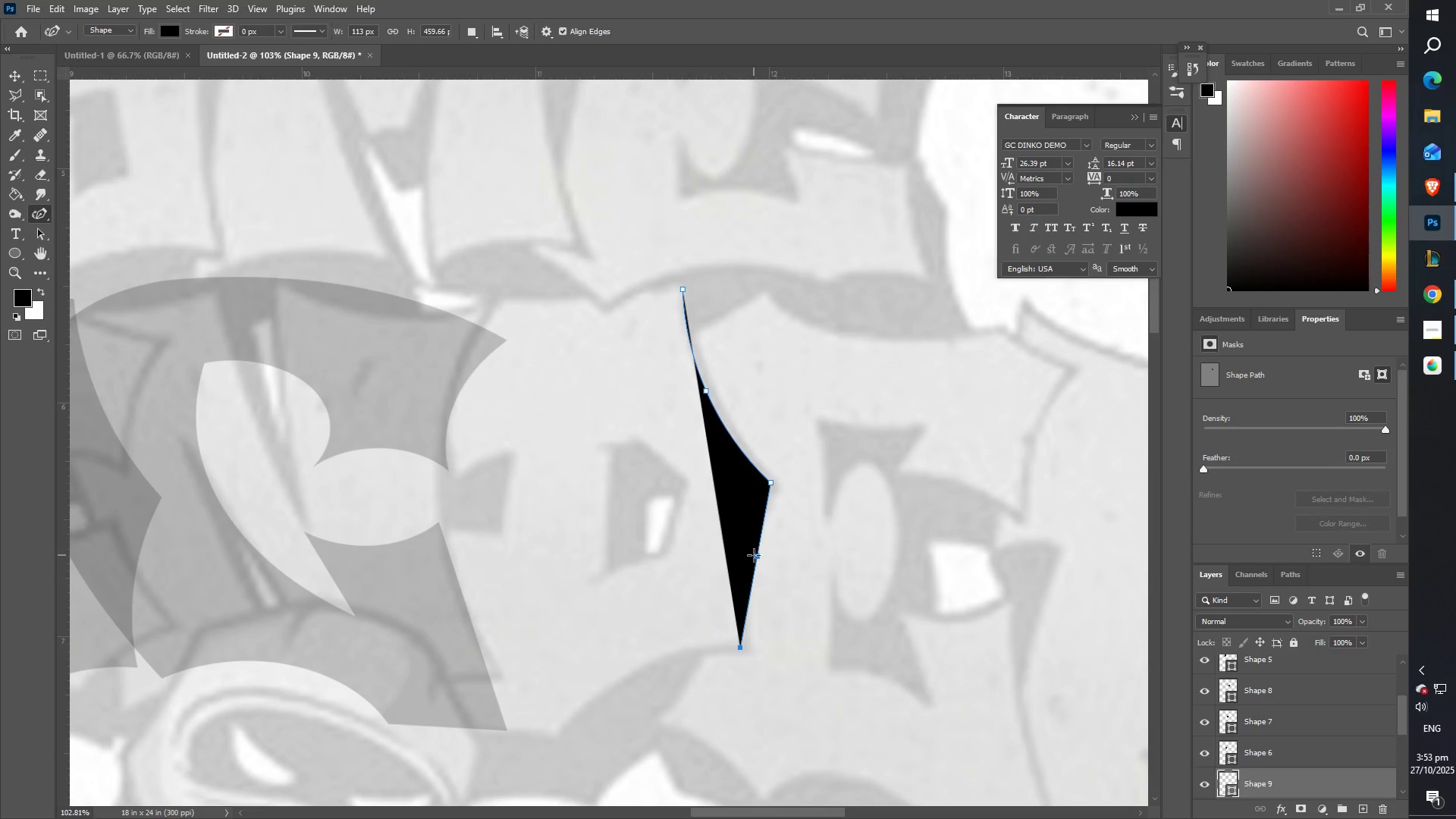 
left_click_drag(start_coordinate=[757, 556], to_coordinate=[744, 554])
 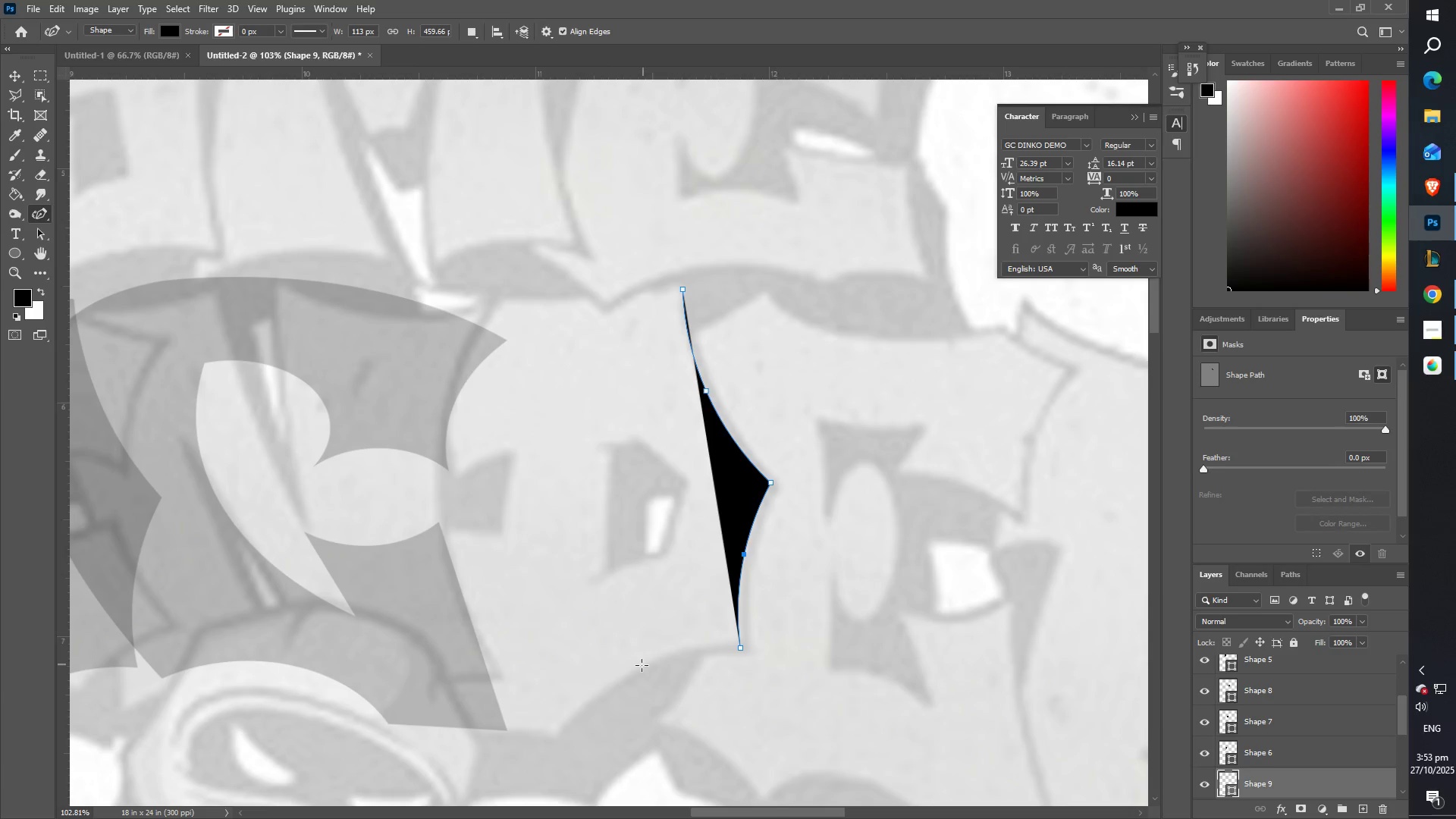 
left_click_drag(start_coordinate=[582, 711], to_coordinate=[554, 731])
 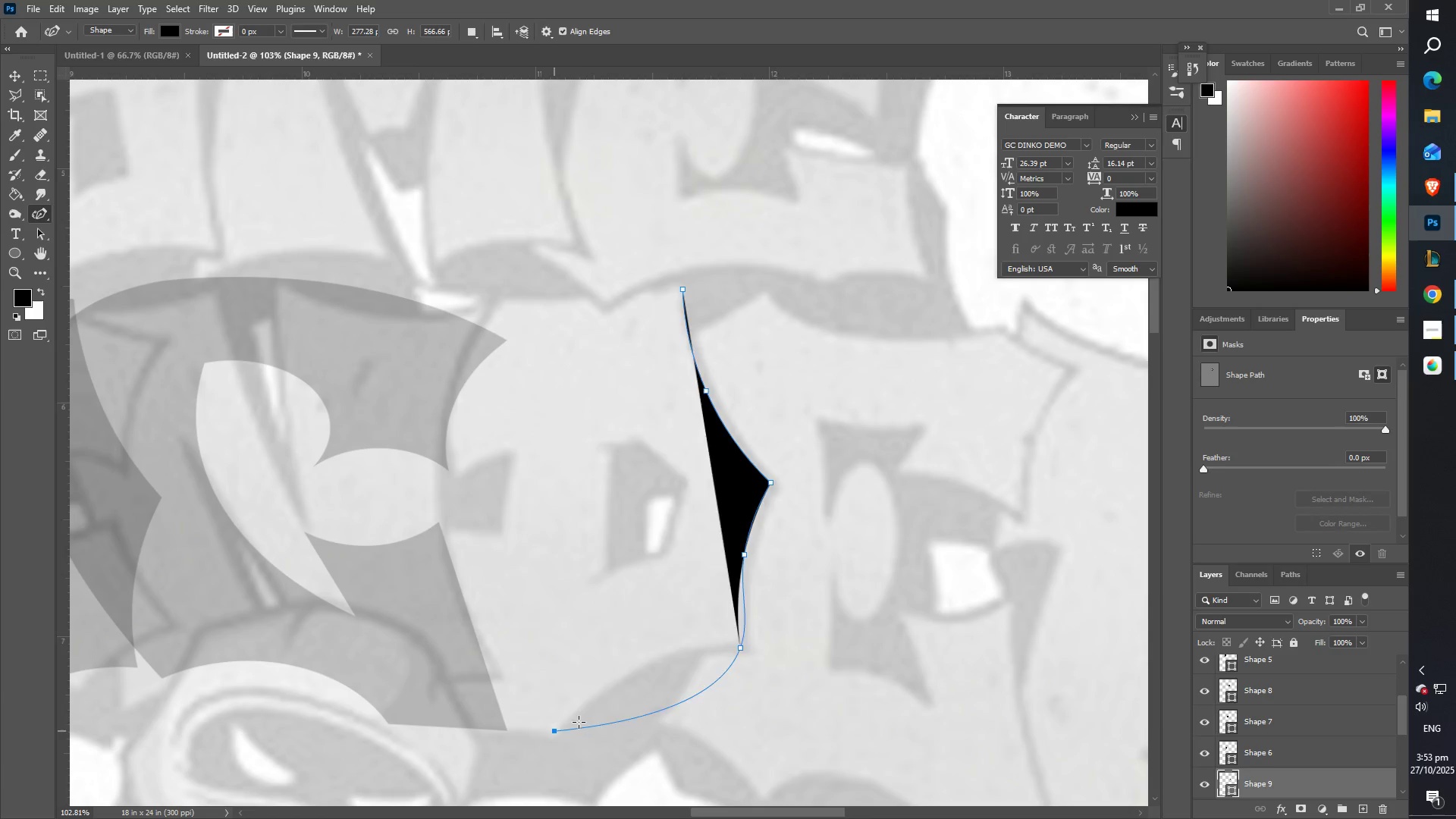 
key(Control+ControlLeft)
 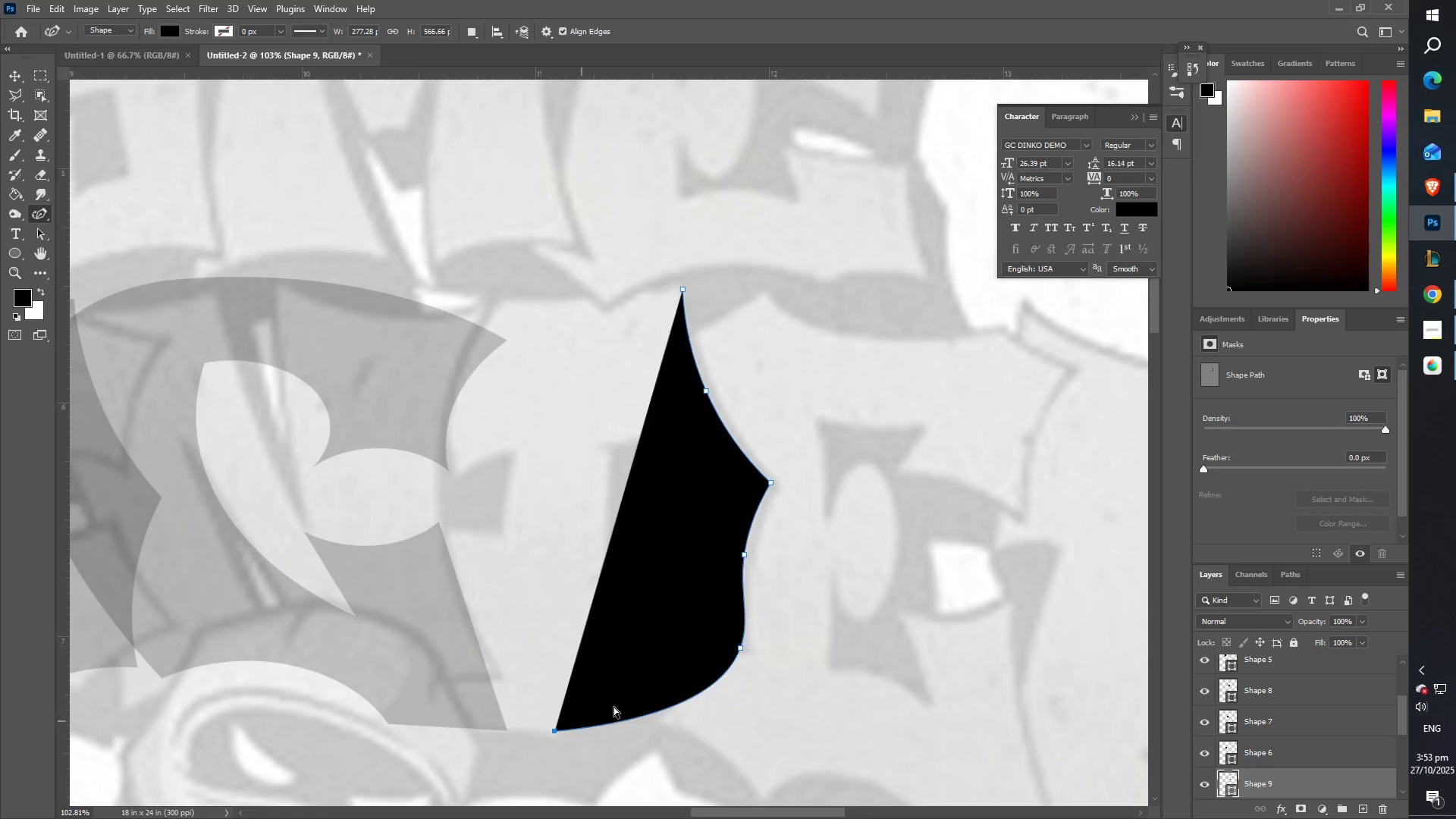 
key(Control+Z)
 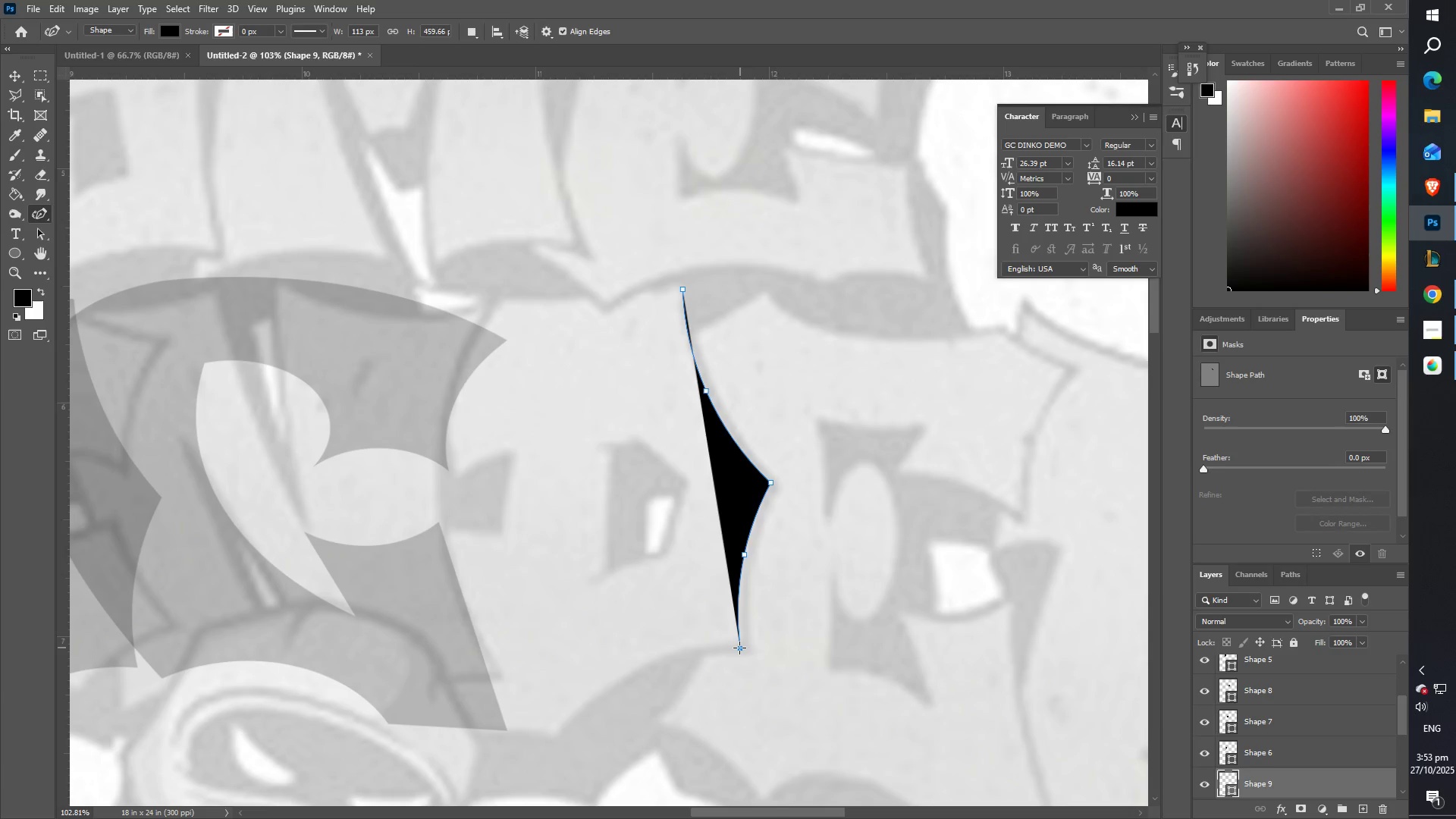 
left_click_drag(start_coordinate=[638, 685], to_coordinate=[559, 727])
 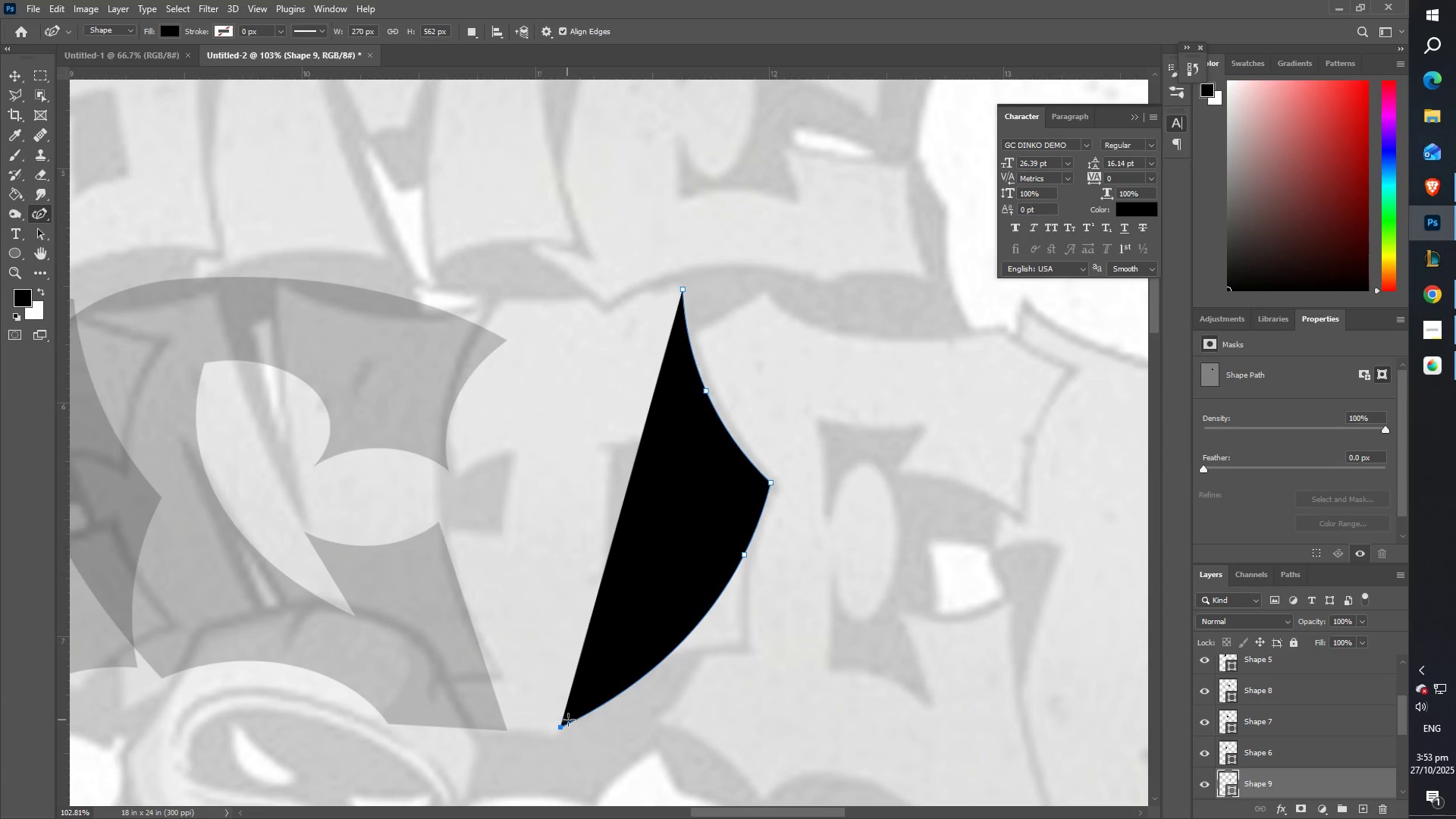 
key(Control+Z)
 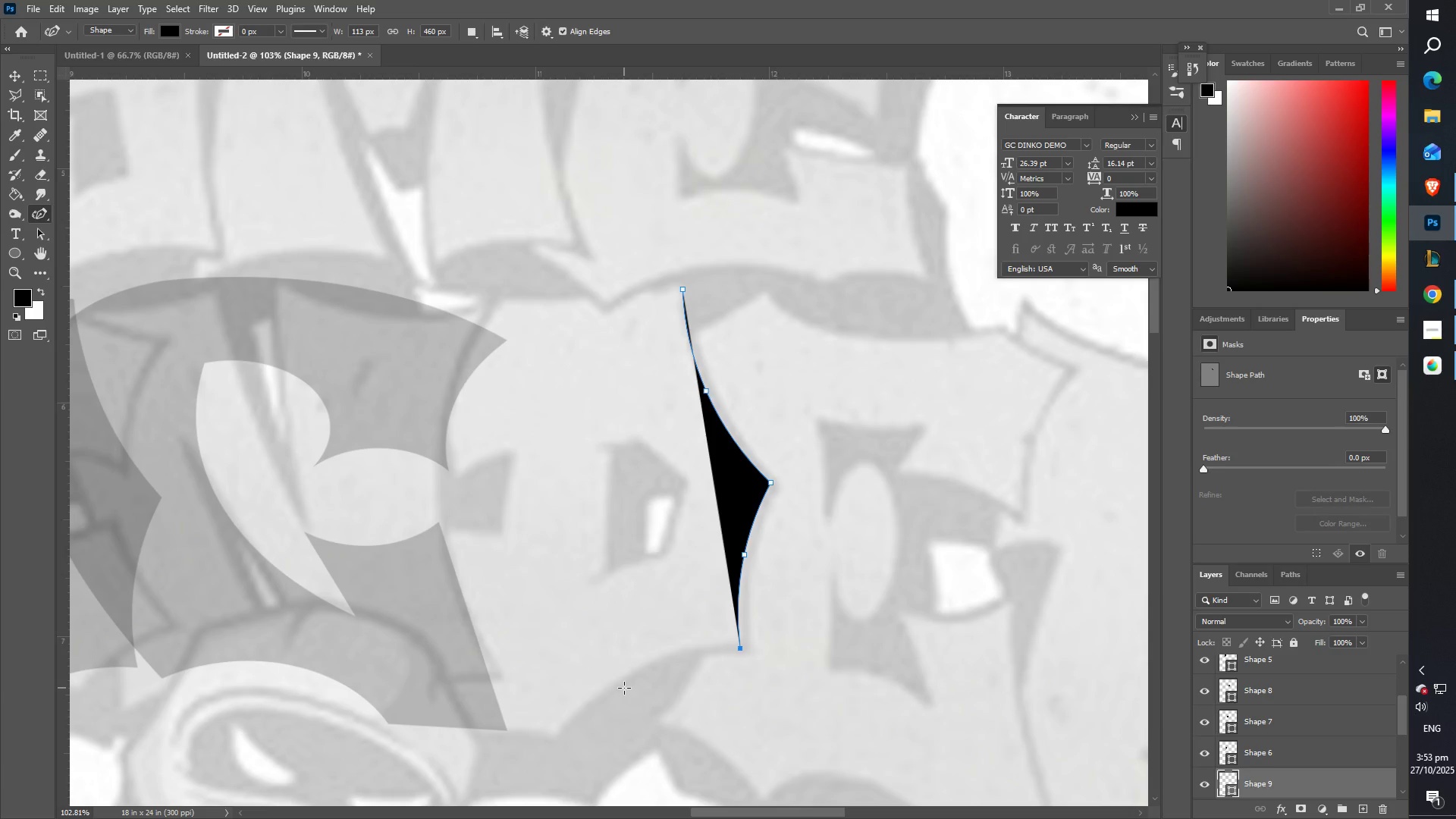 
key(2)
 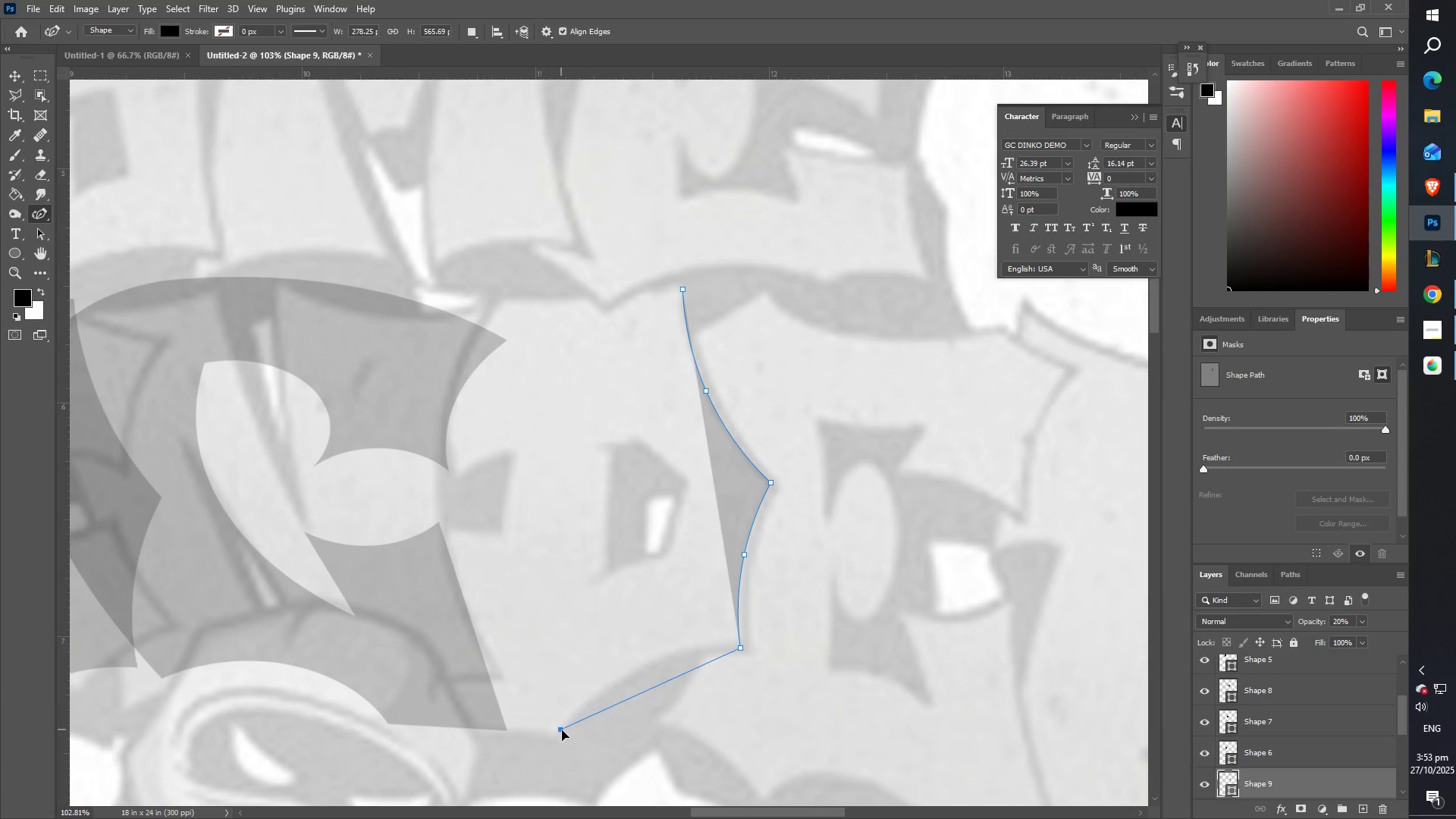 
wait(5.34)
 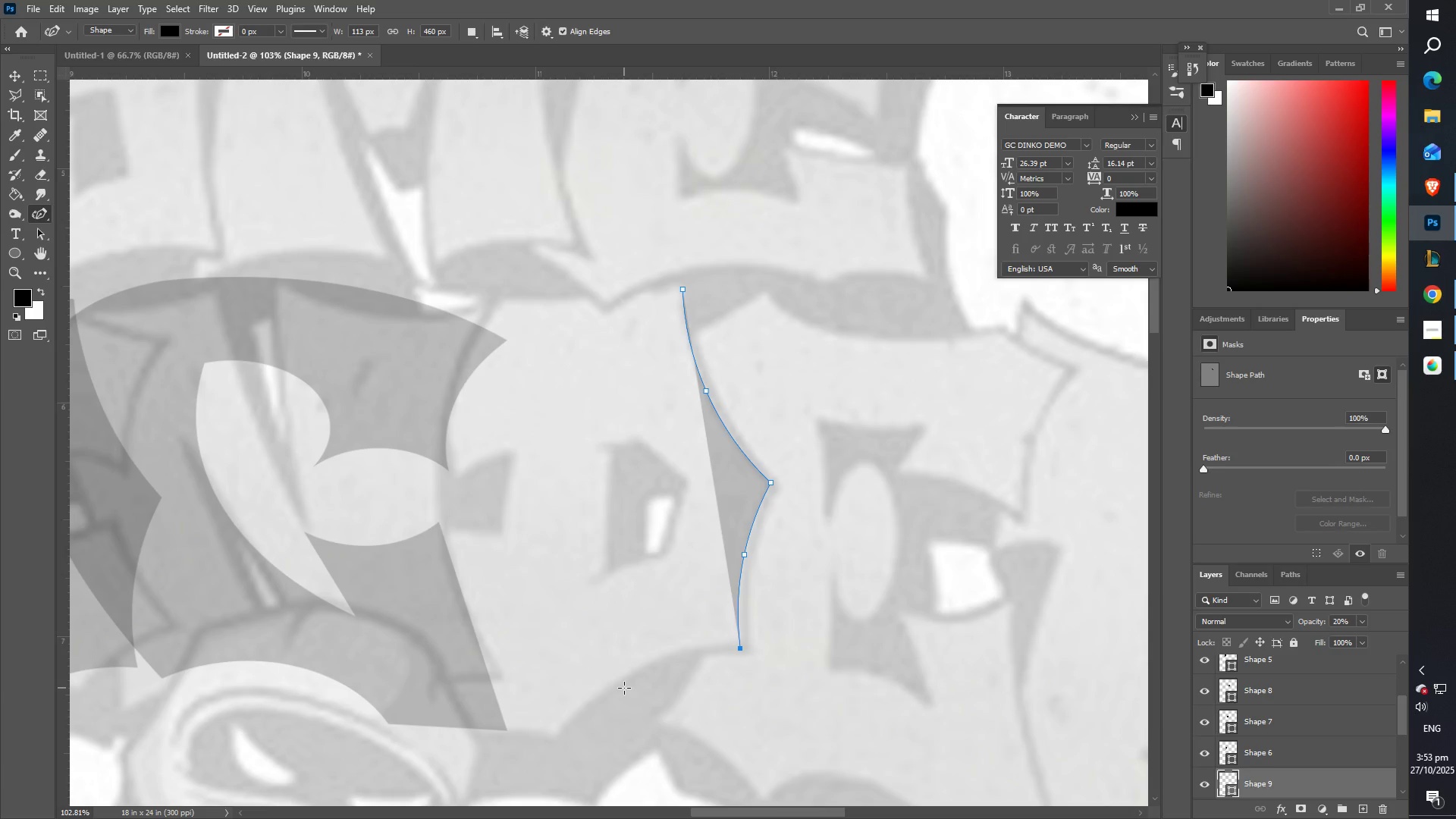 
left_click([557, 732])
 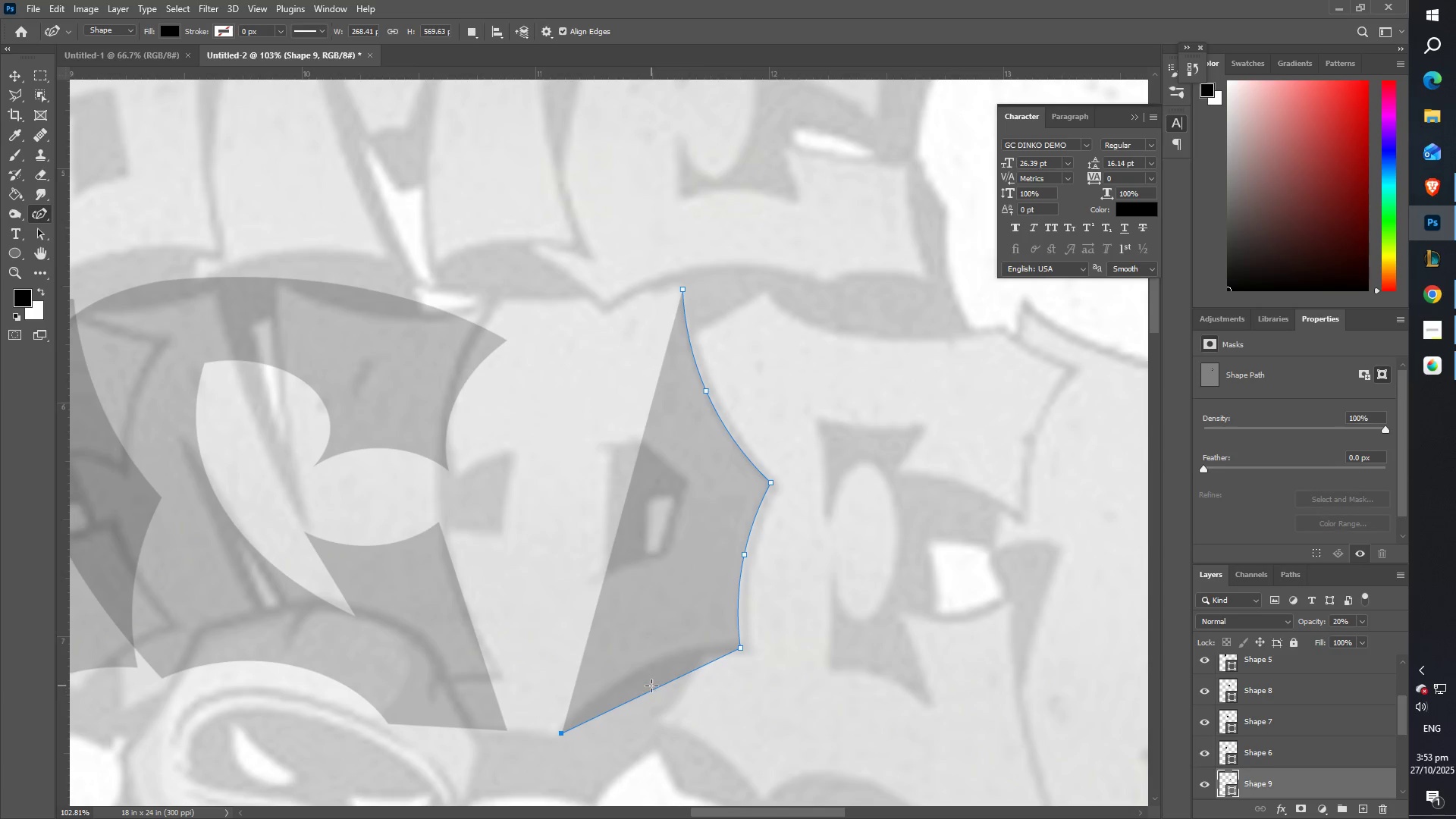 
left_click_drag(start_coordinate=[658, 689], to_coordinate=[639, 676])
 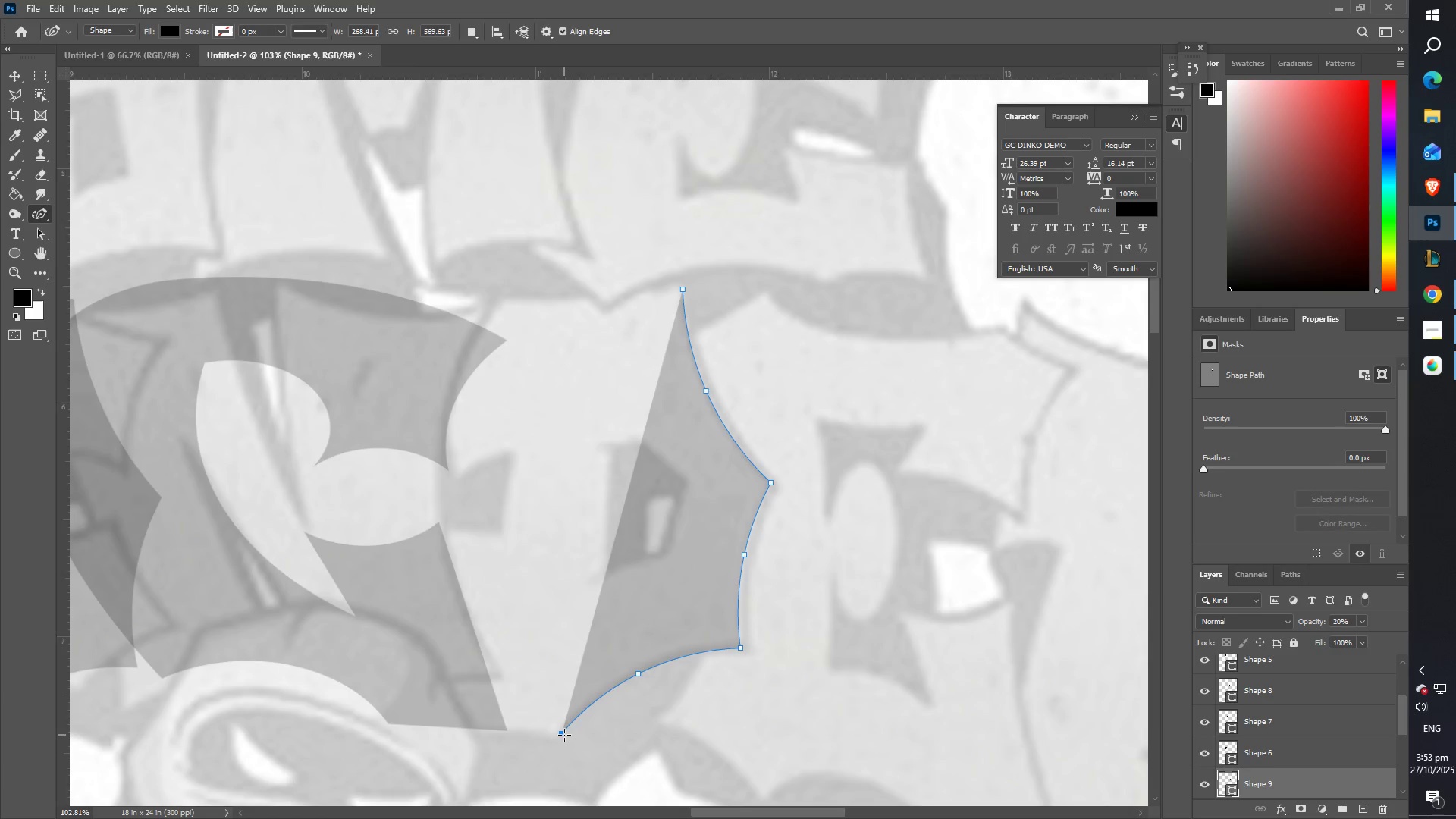 
double_click([564, 735])
 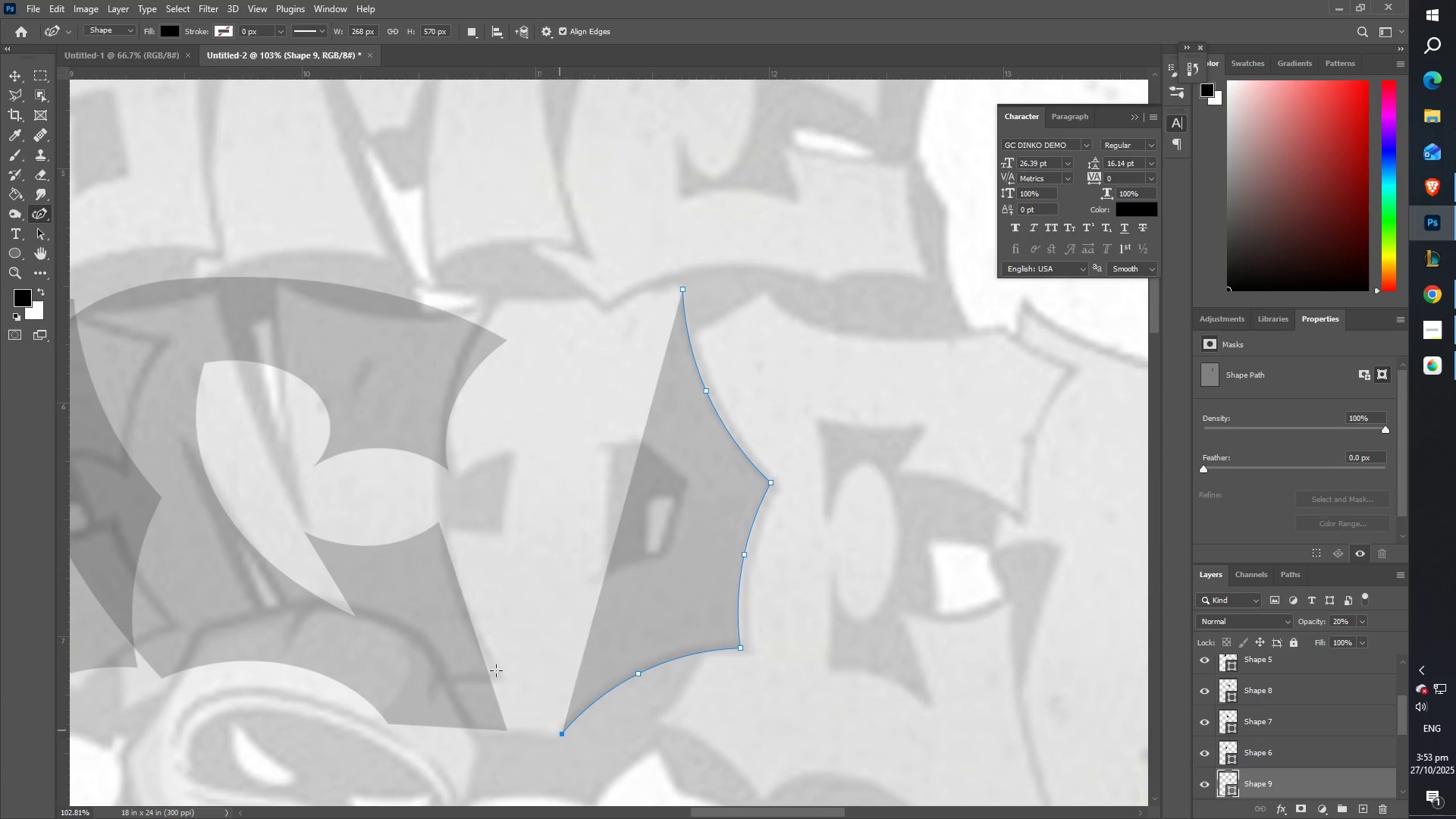 
left_click_drag(start_coordinate=[482, 657], to_coordinate=[410, 606])
 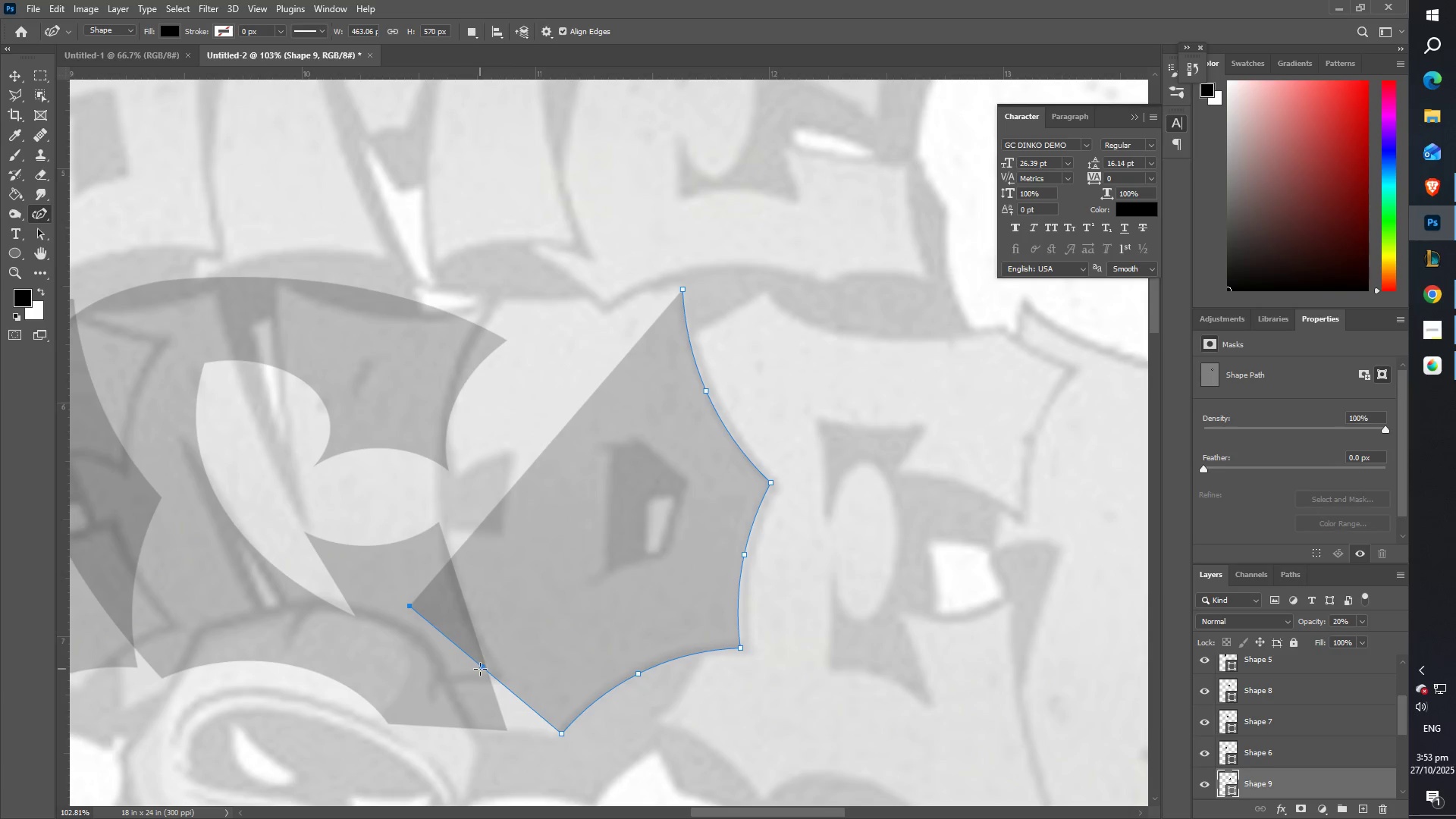 
left_click_drag(start_coordinate=[481, 669], to_coordinate=[497, 658])
 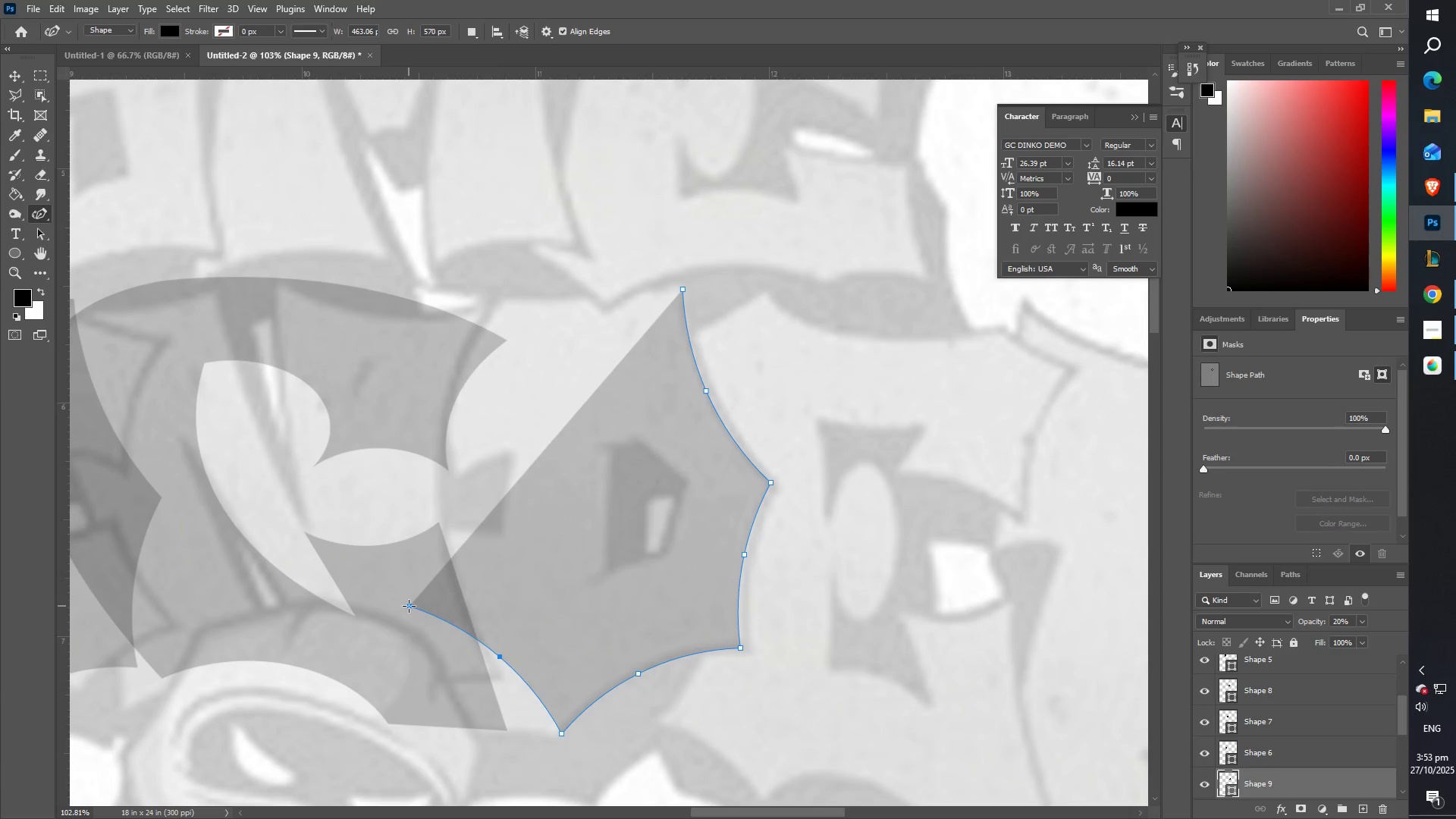 
double_click([409, 606])
 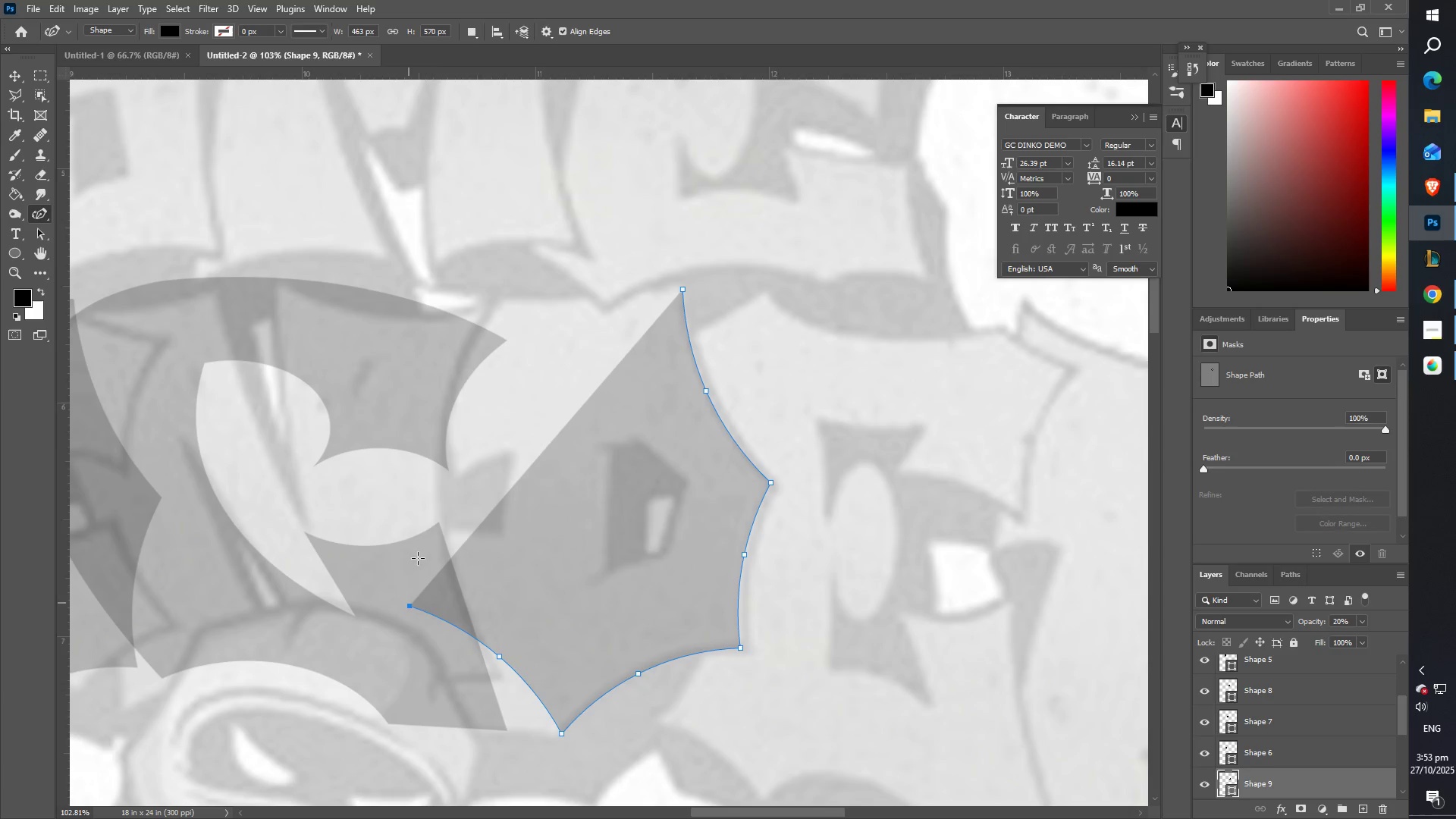 
left_click_drag(start_coordinate=[424, 510], to_coordinate=[440, 438])
 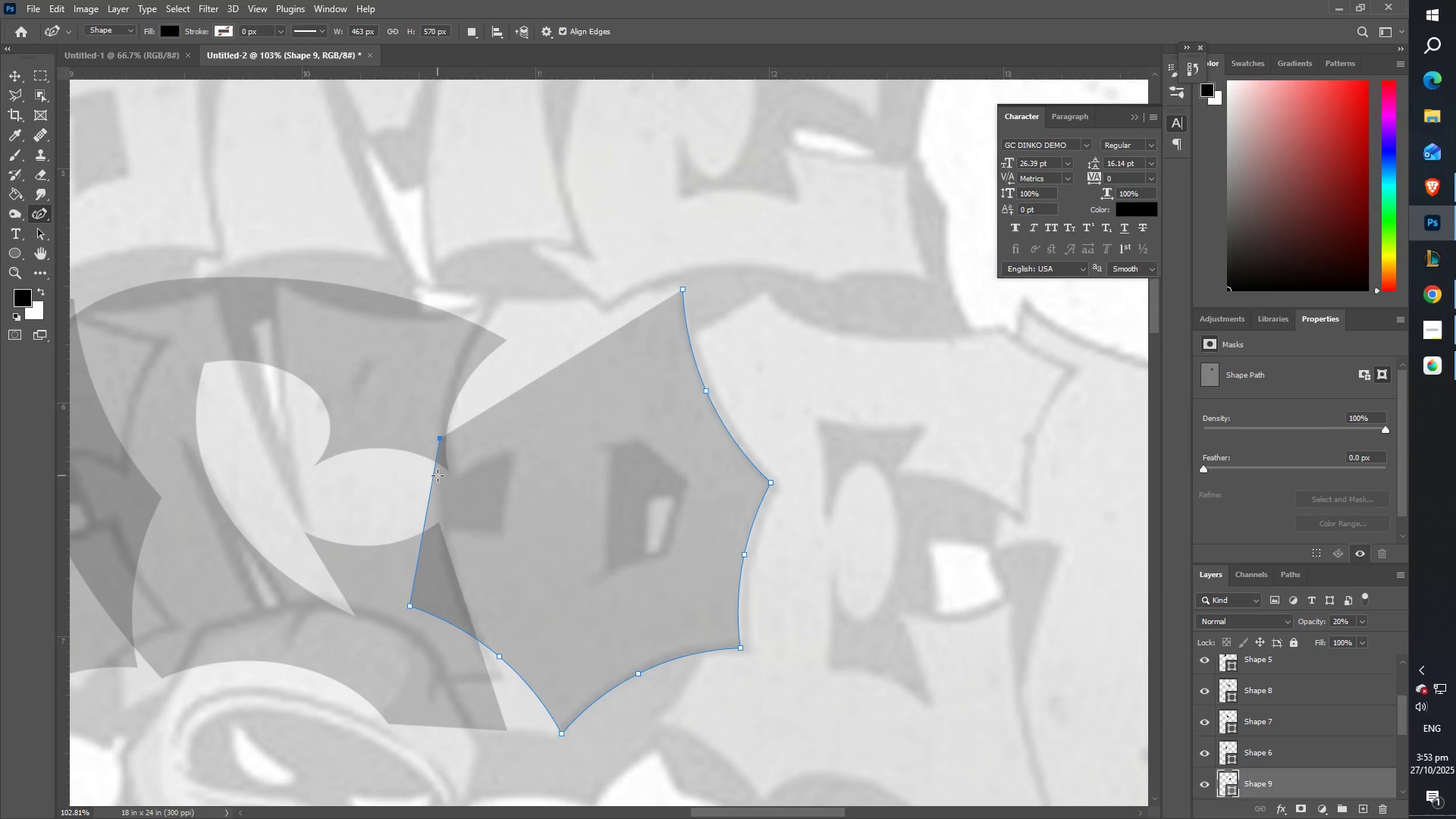 
left_click_drag(start_coordinate=[436, 479], to_coordinate=[440, 481])
 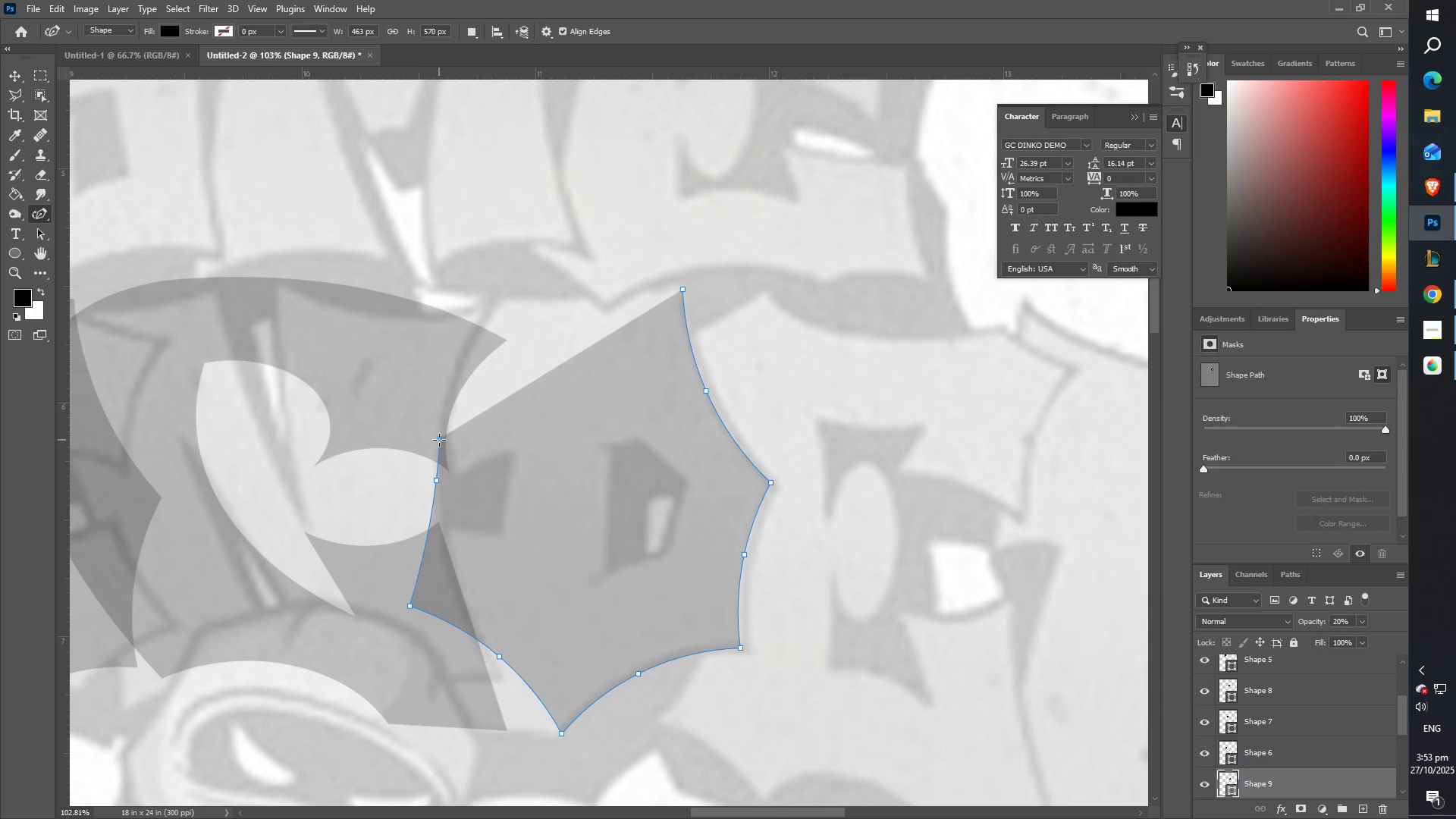 
double_click([439, 440])
 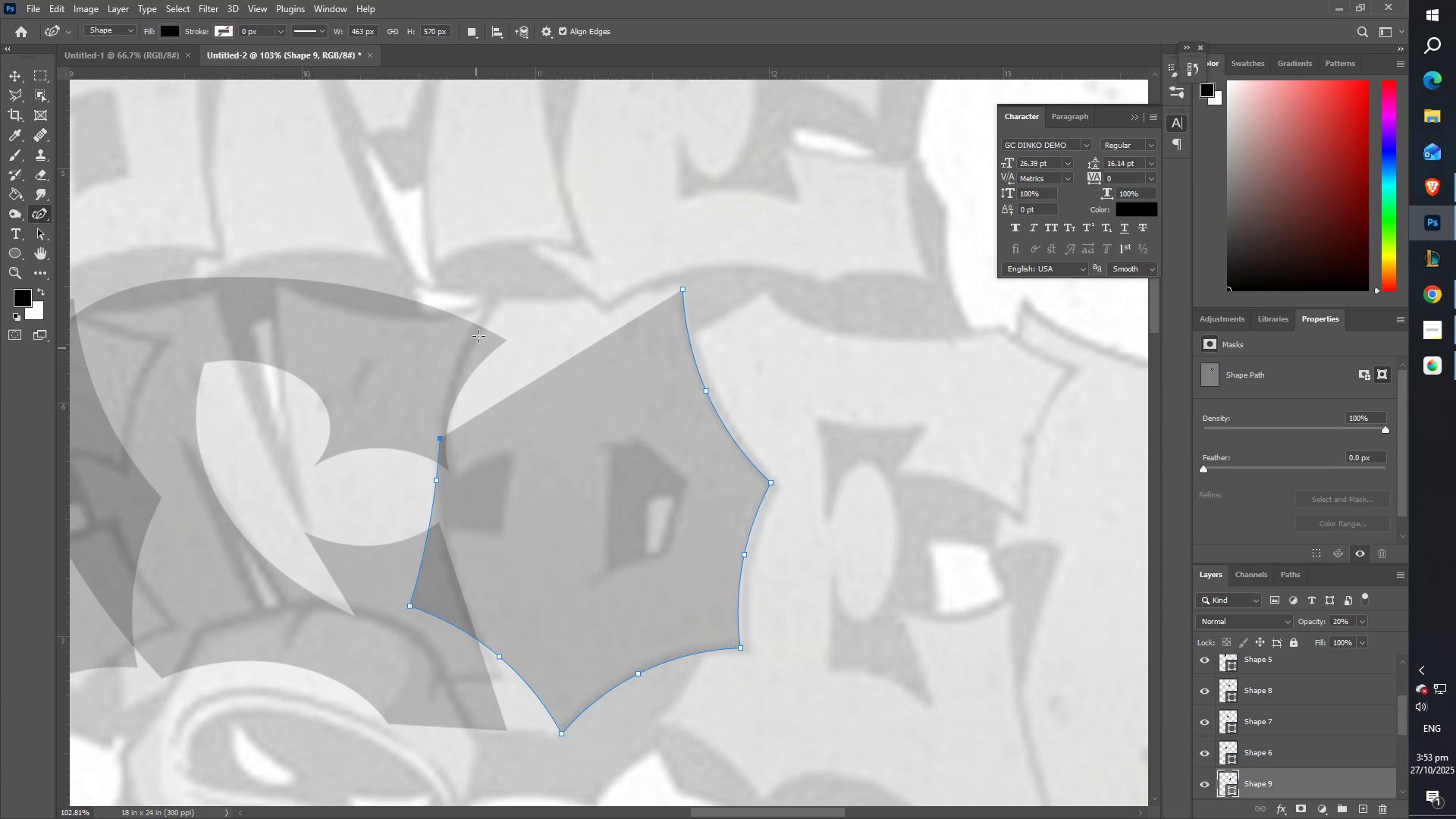 
left_click_drag(start_coordinate=[485, 325], to_coordinate=[546, 293])
 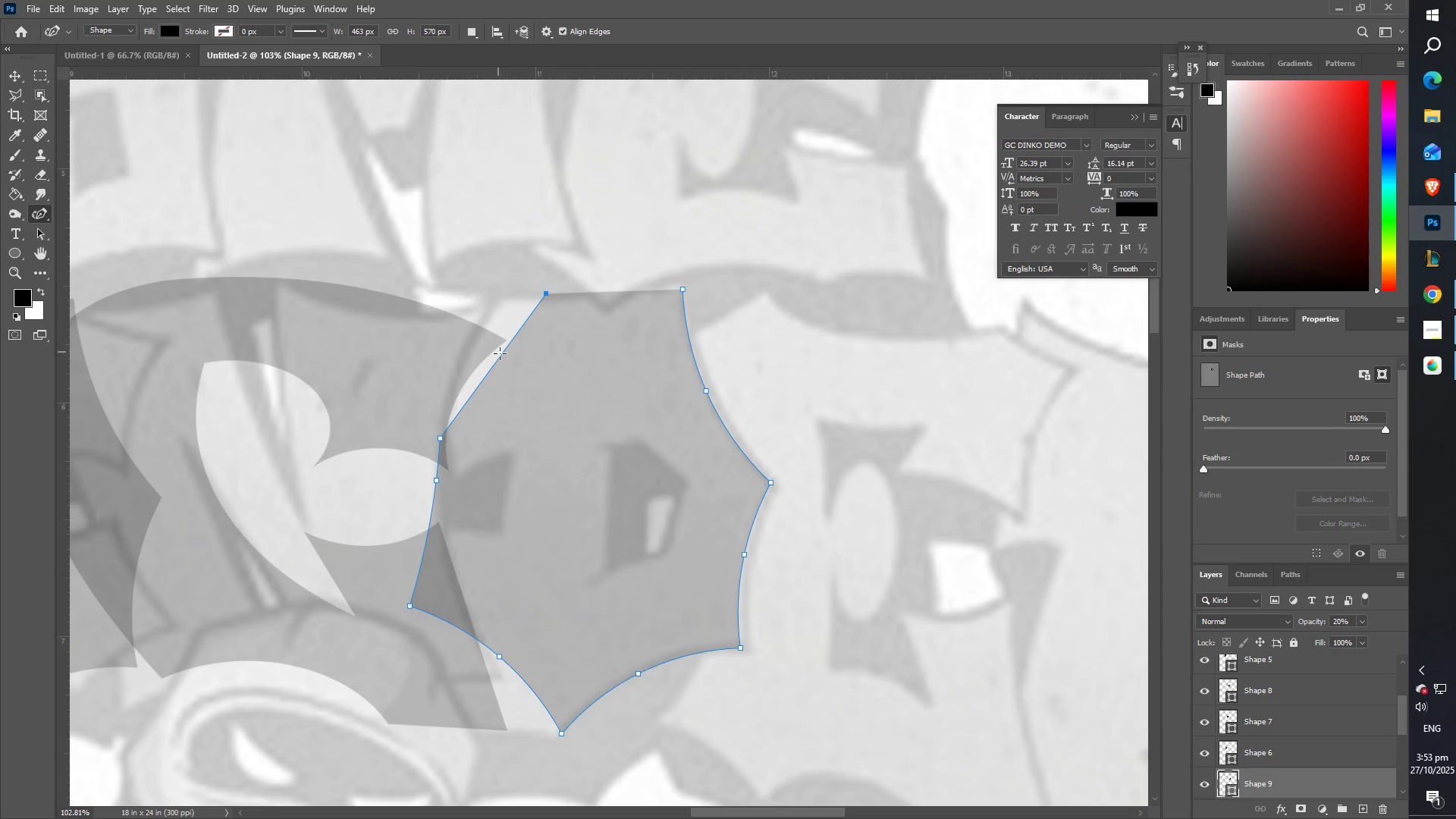 
left_click_drag(start_coordinate=[503, 355], to_coordinate=[510, 358])
 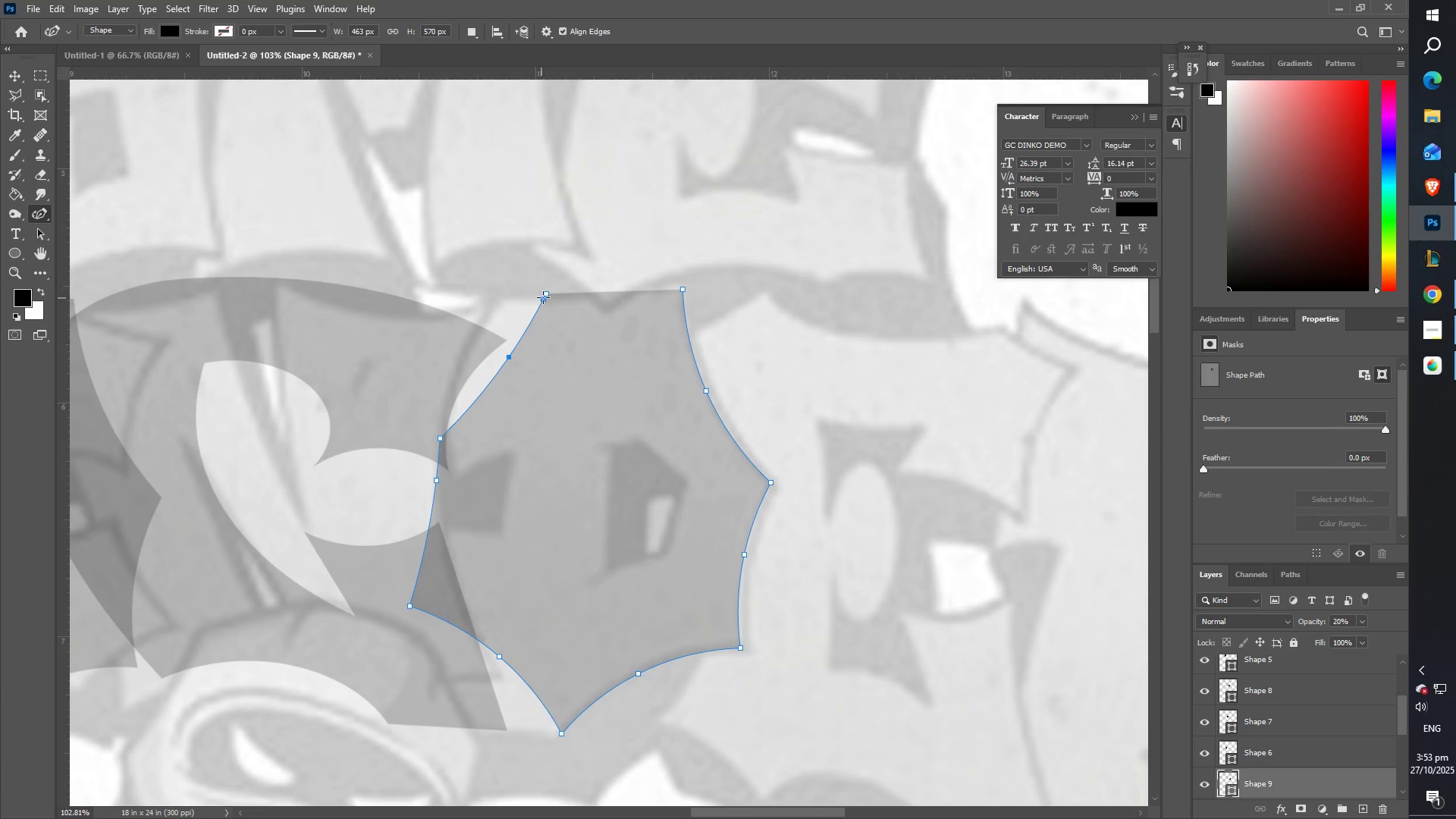 
left_click_drag(start_coordinate=[544, 293], to_coordinate=[506, 297])
 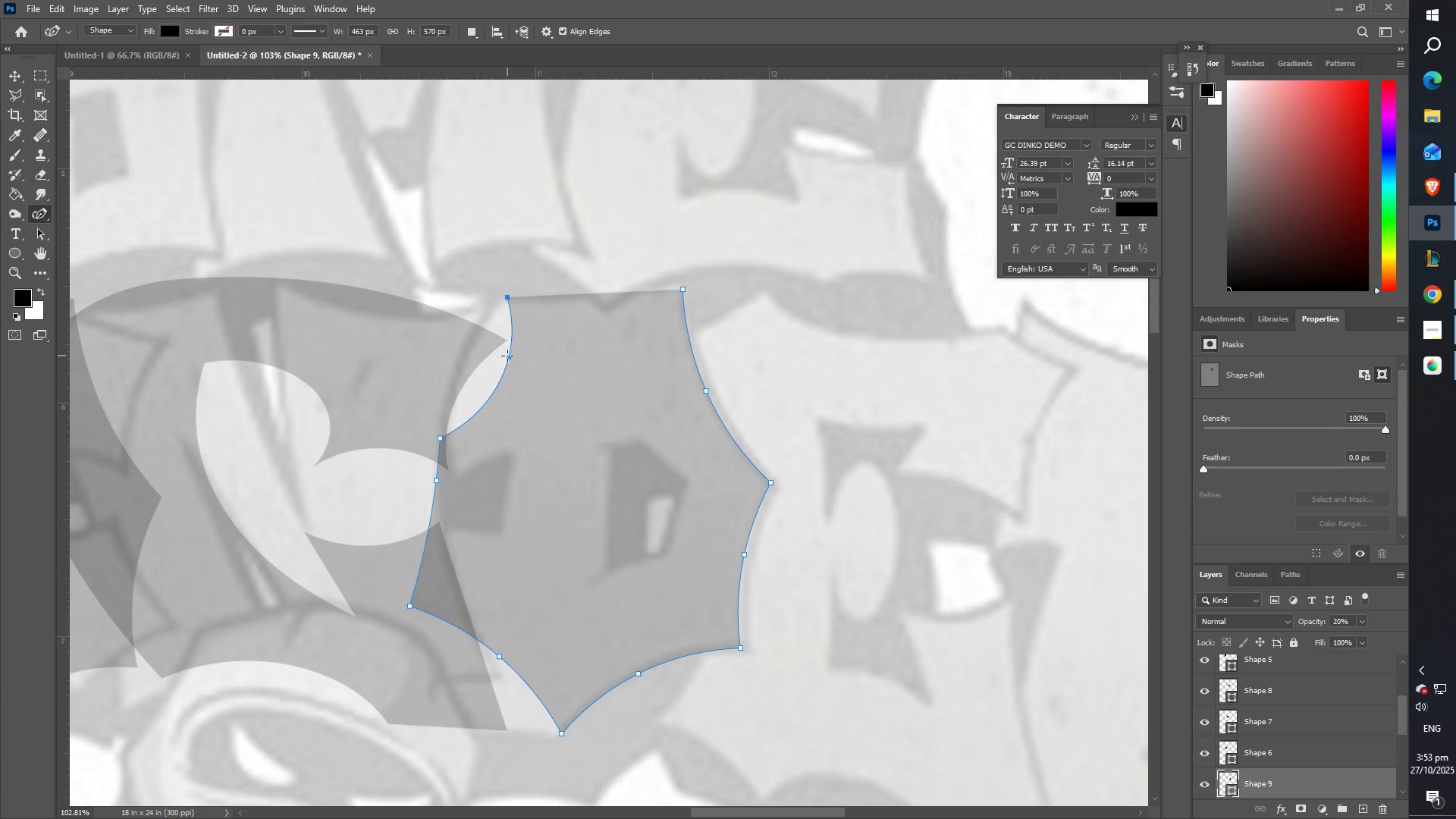 
left_click_drag(start_coordinate=[508, 356], to_coordinate=[485, 368])
 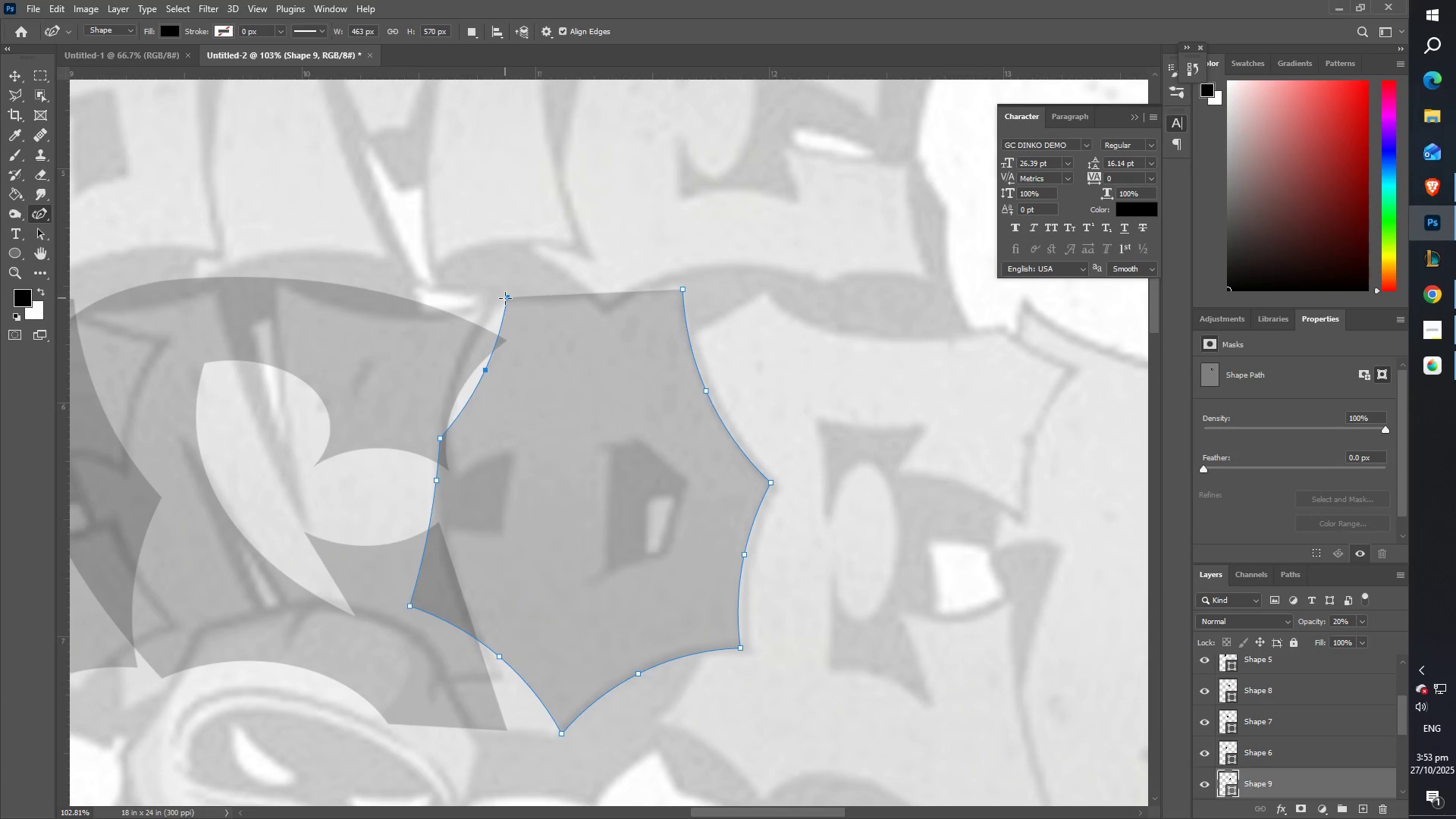 
left_click([505, 298])
 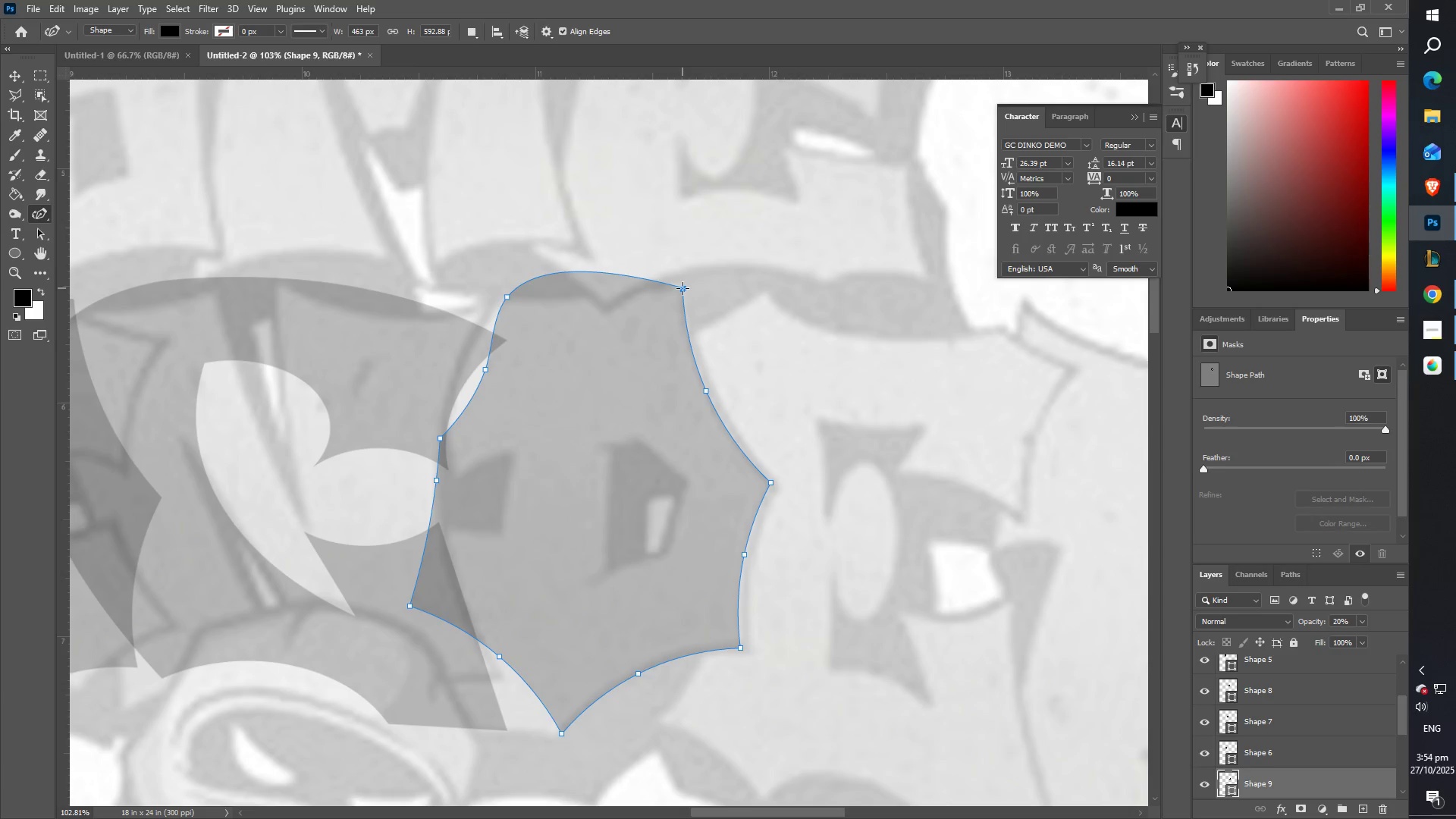 
key(Control+ControlLeft)
 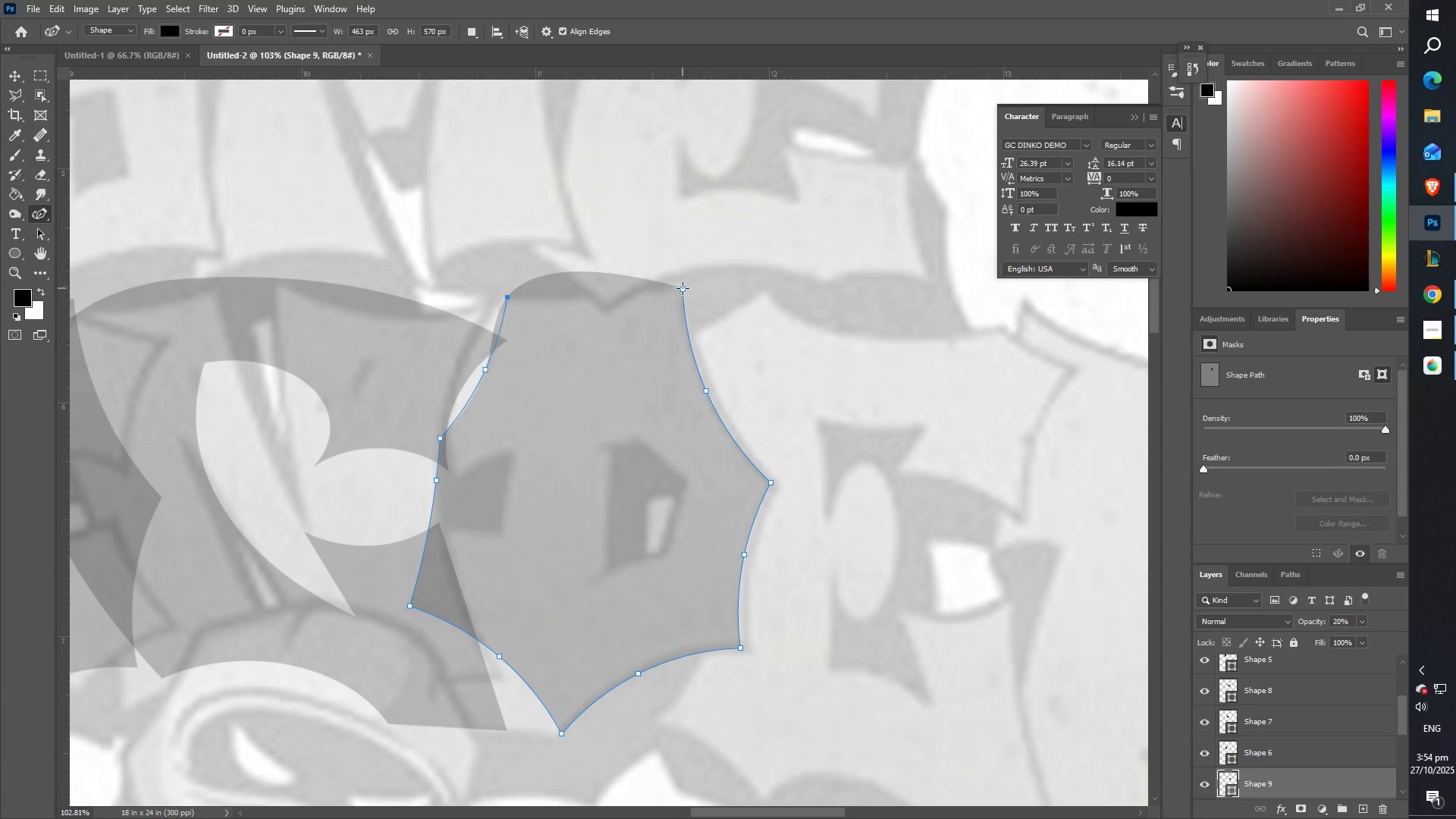 
key(Control+Z)
 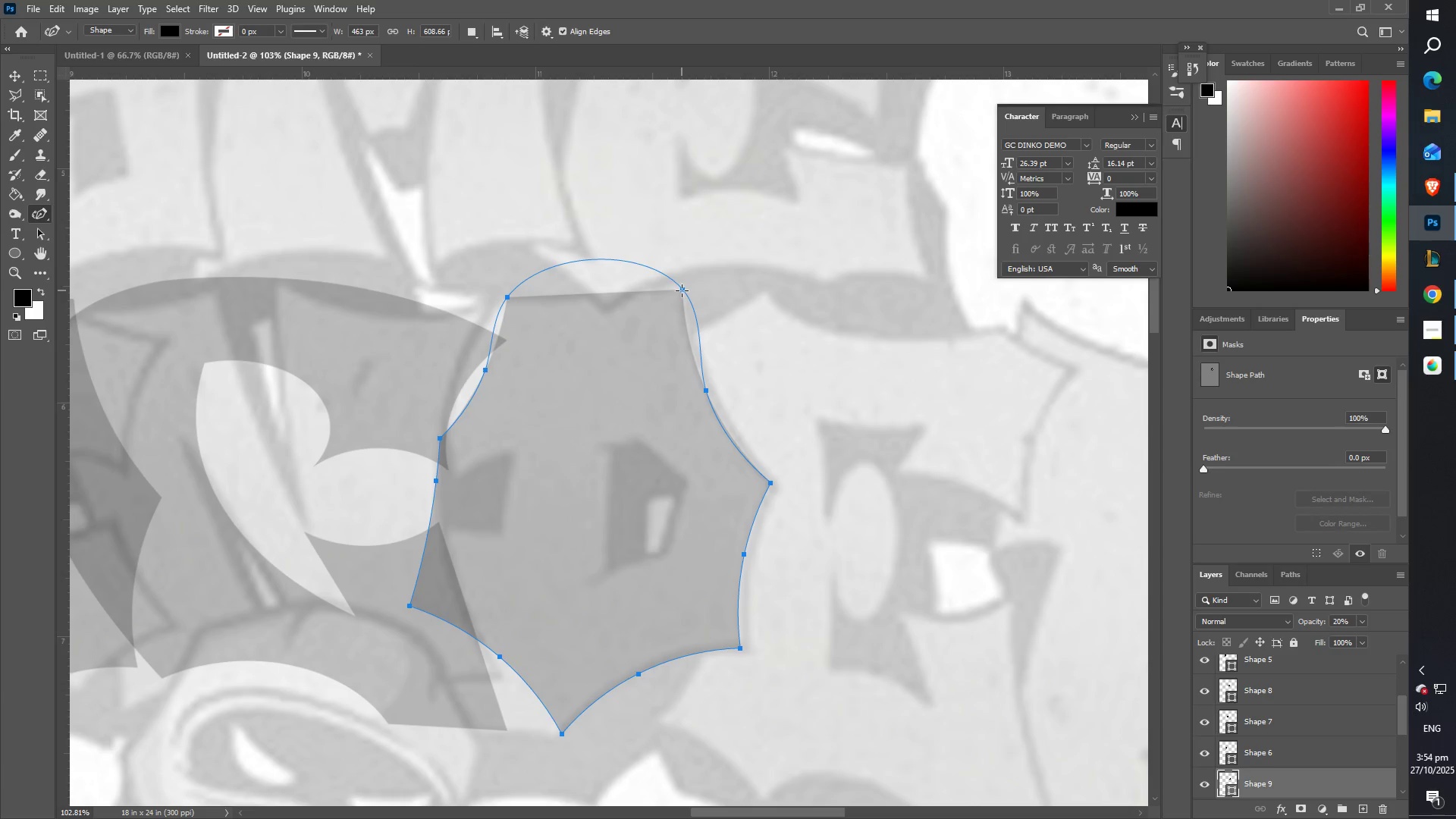 
double_click([682, 290])
 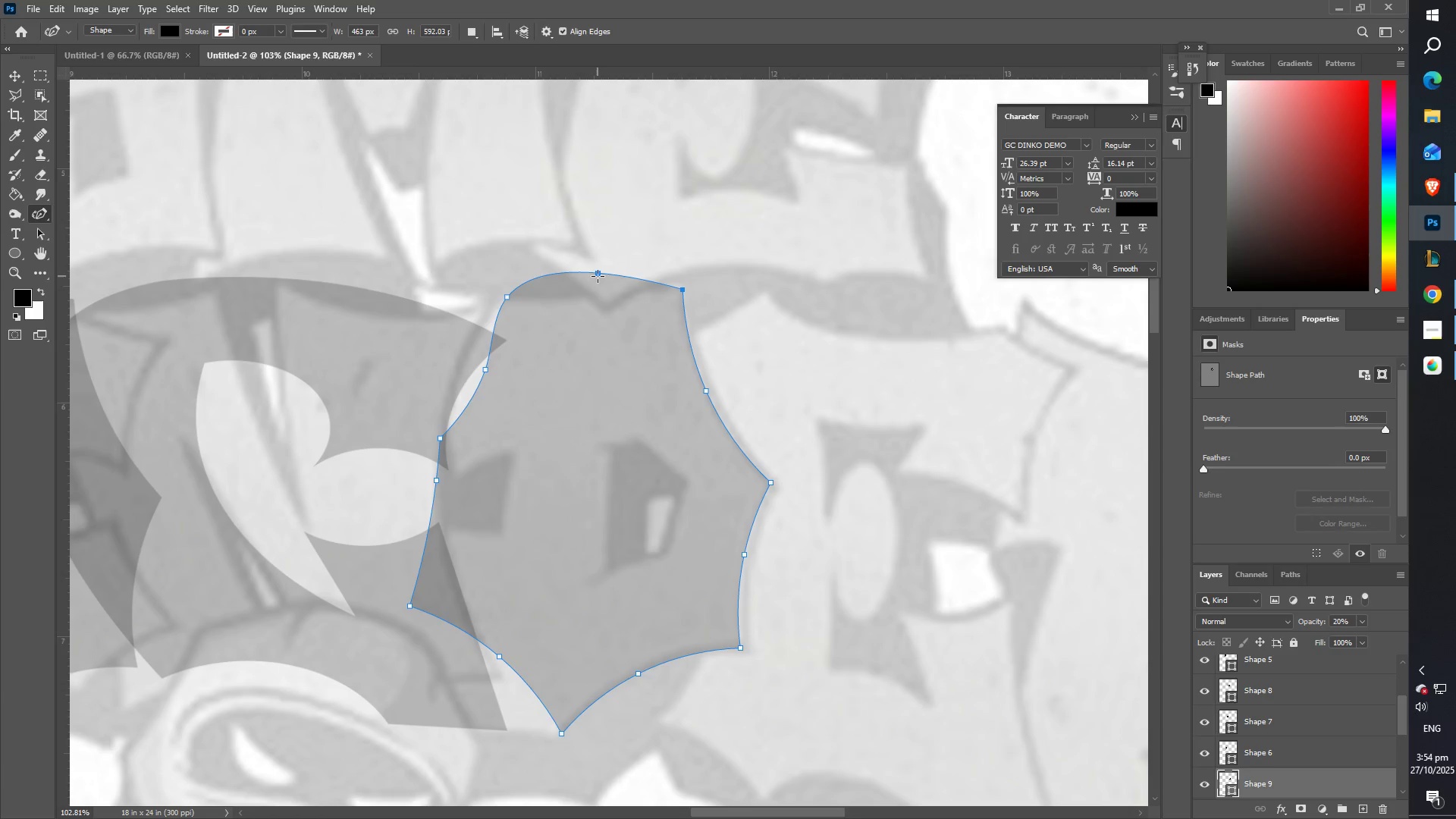 
left_click_drag(start_coordinate=[595, 275], to_coordinate=[599, 303])
 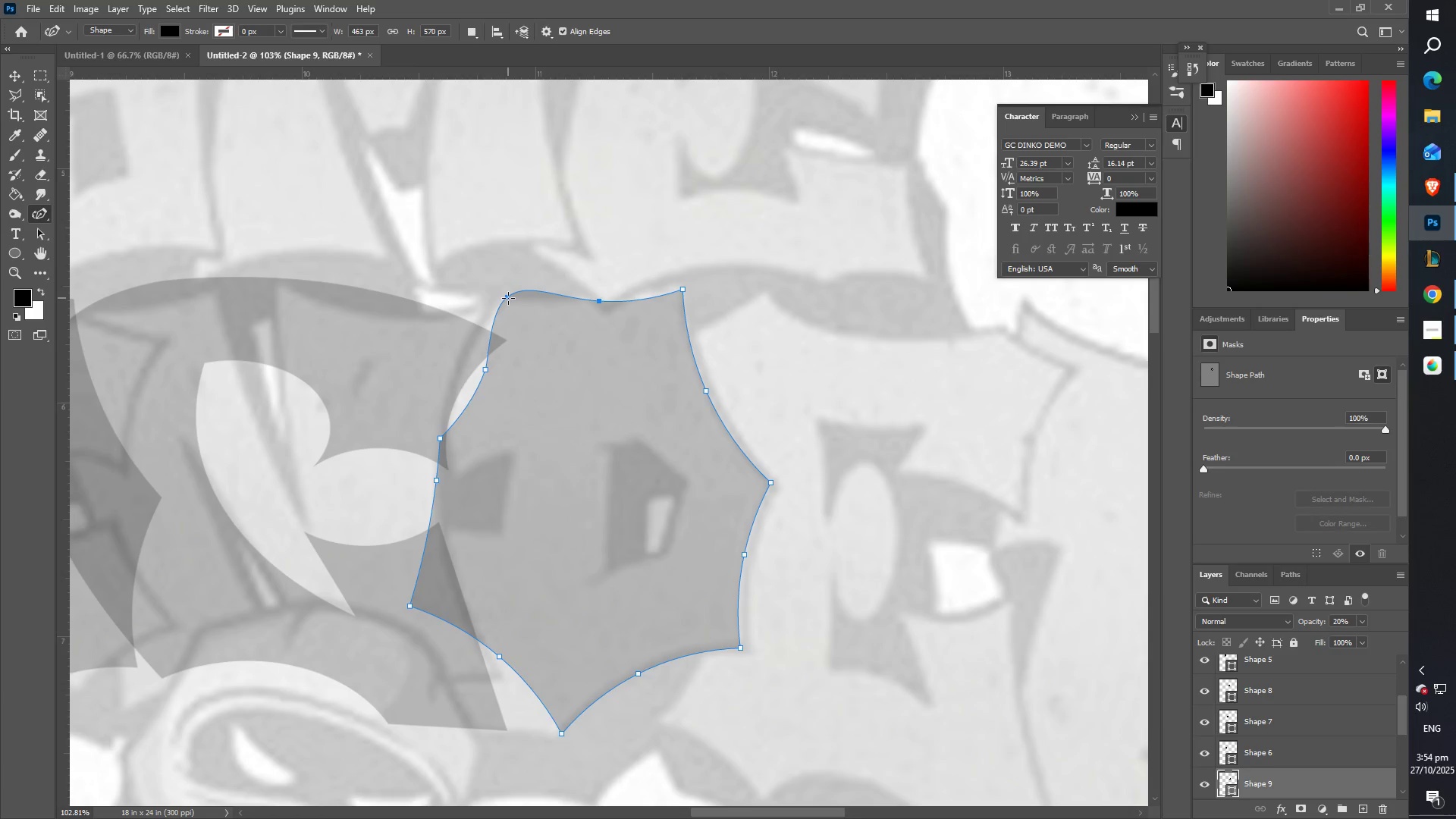 
double_click([508, 297])
 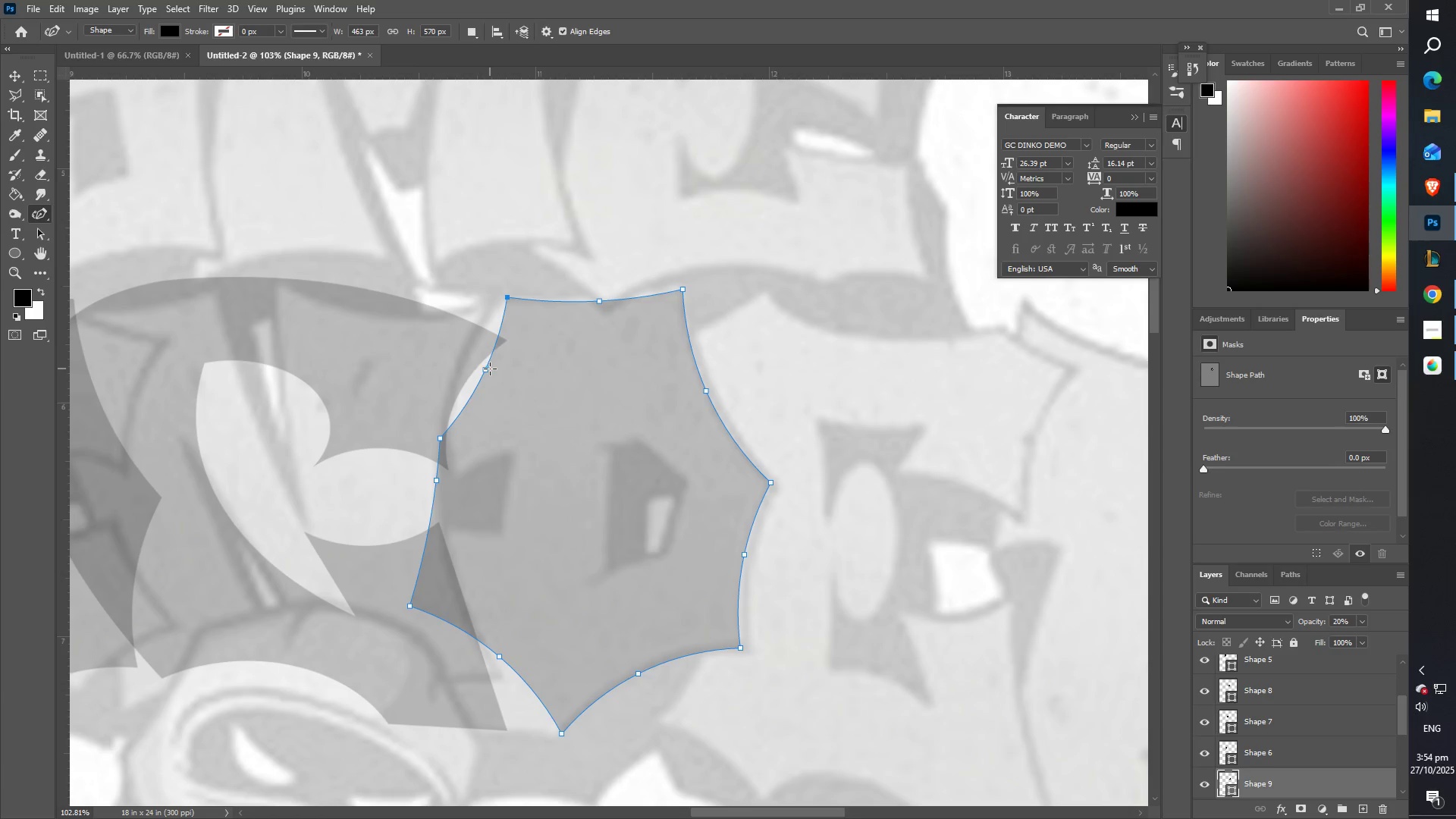 
left_click_drag(start_coordinate=[488, 372], to_coordinate=[479, 369])
 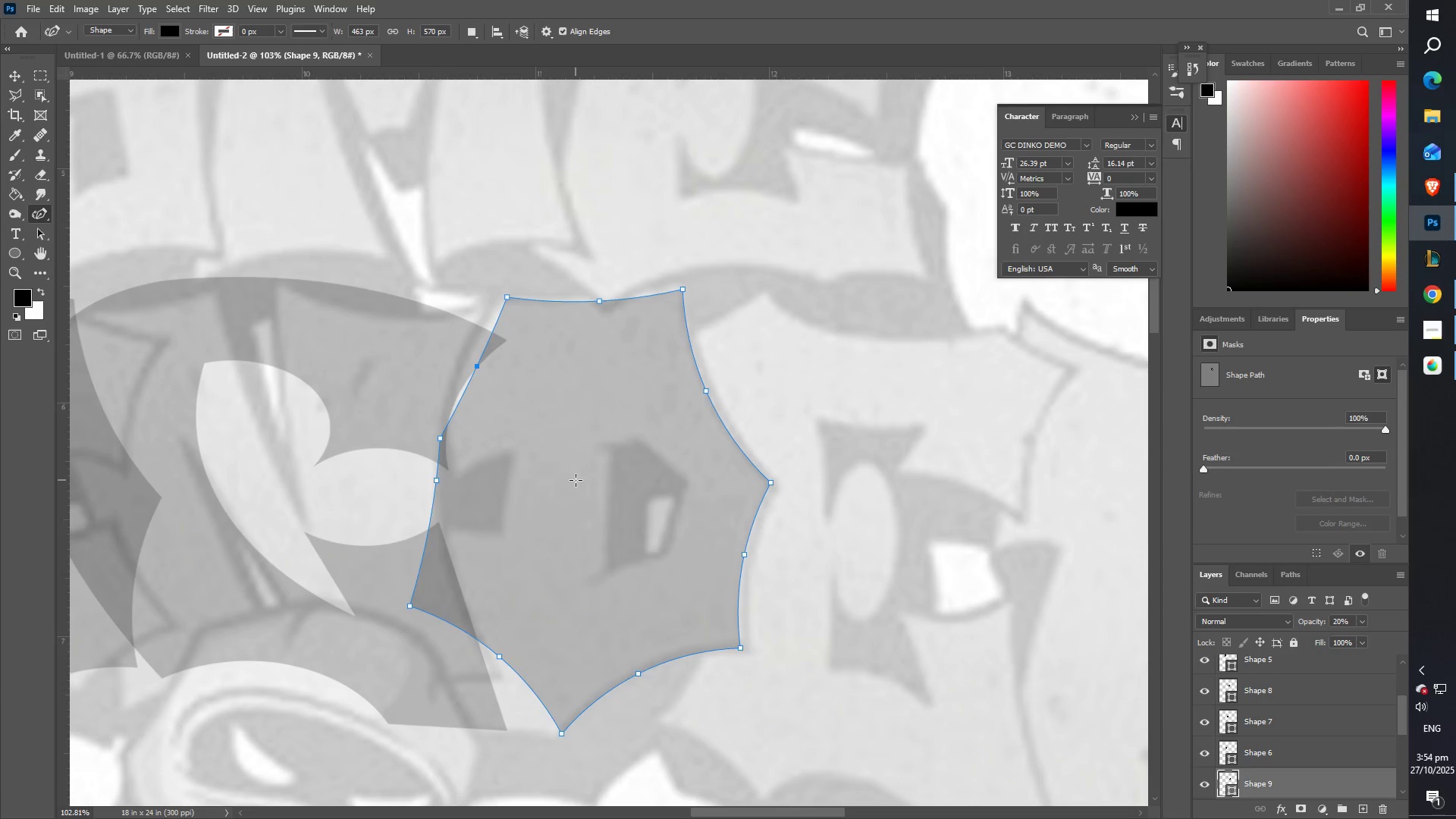 
type(ZZ)
 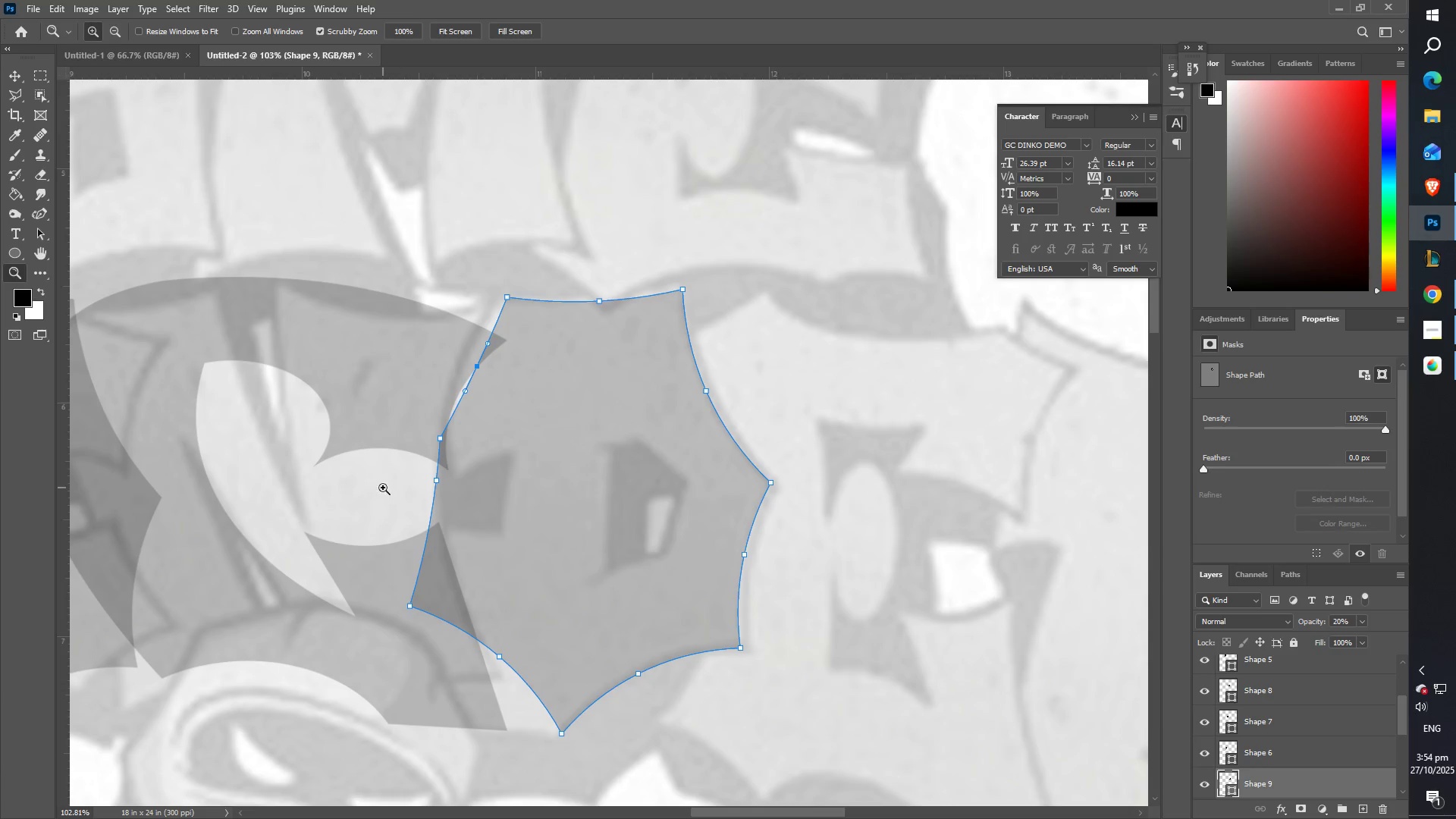 
left_click_drag(start_coordinate=[369, 486], to_coordinate=[272, 497])
 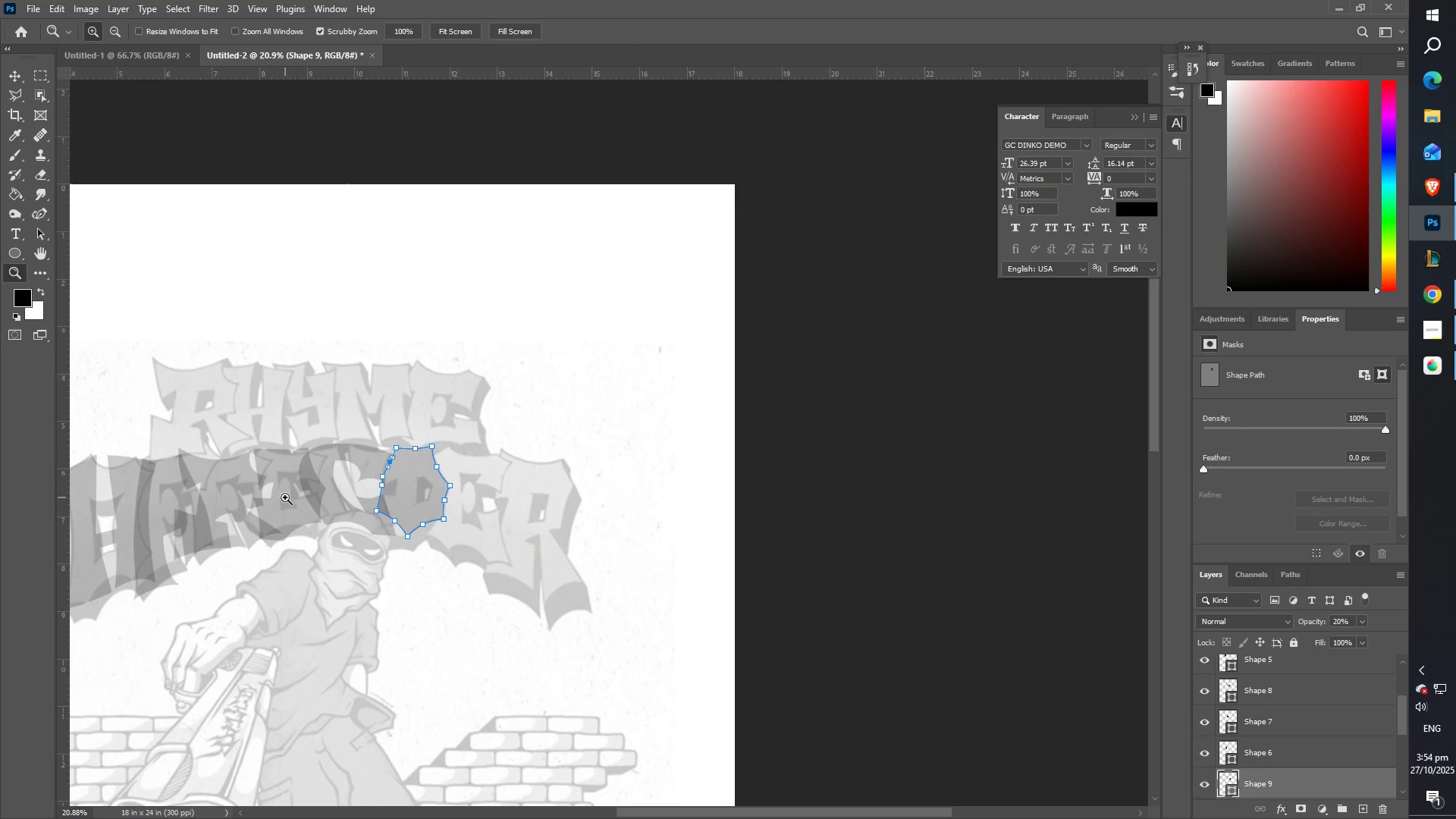 
left_click_drag(start_coordinate=[311, 495], to_coordinate=[351, 493])
 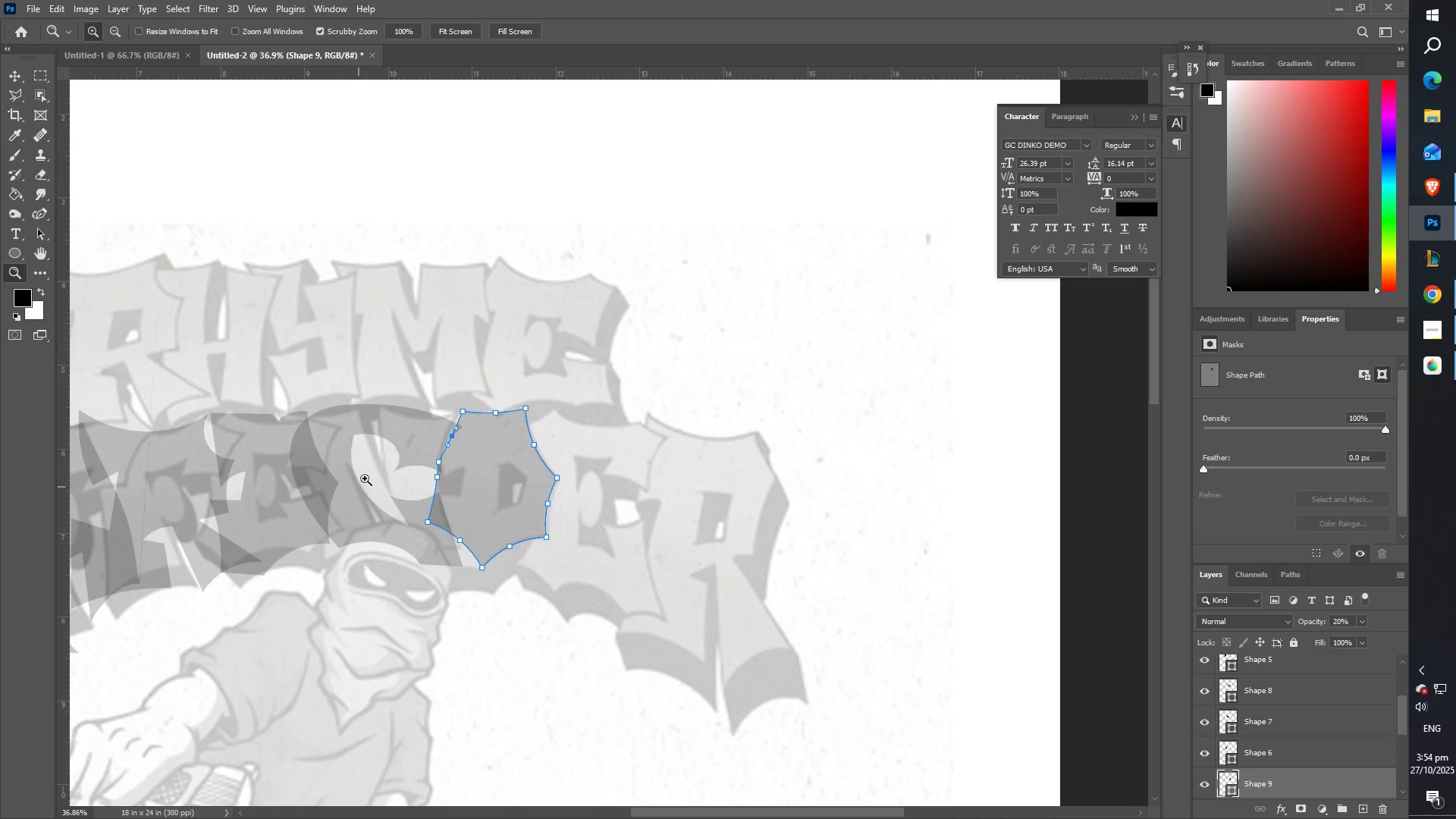 
hold_key(key=Space, duration=1.5)
 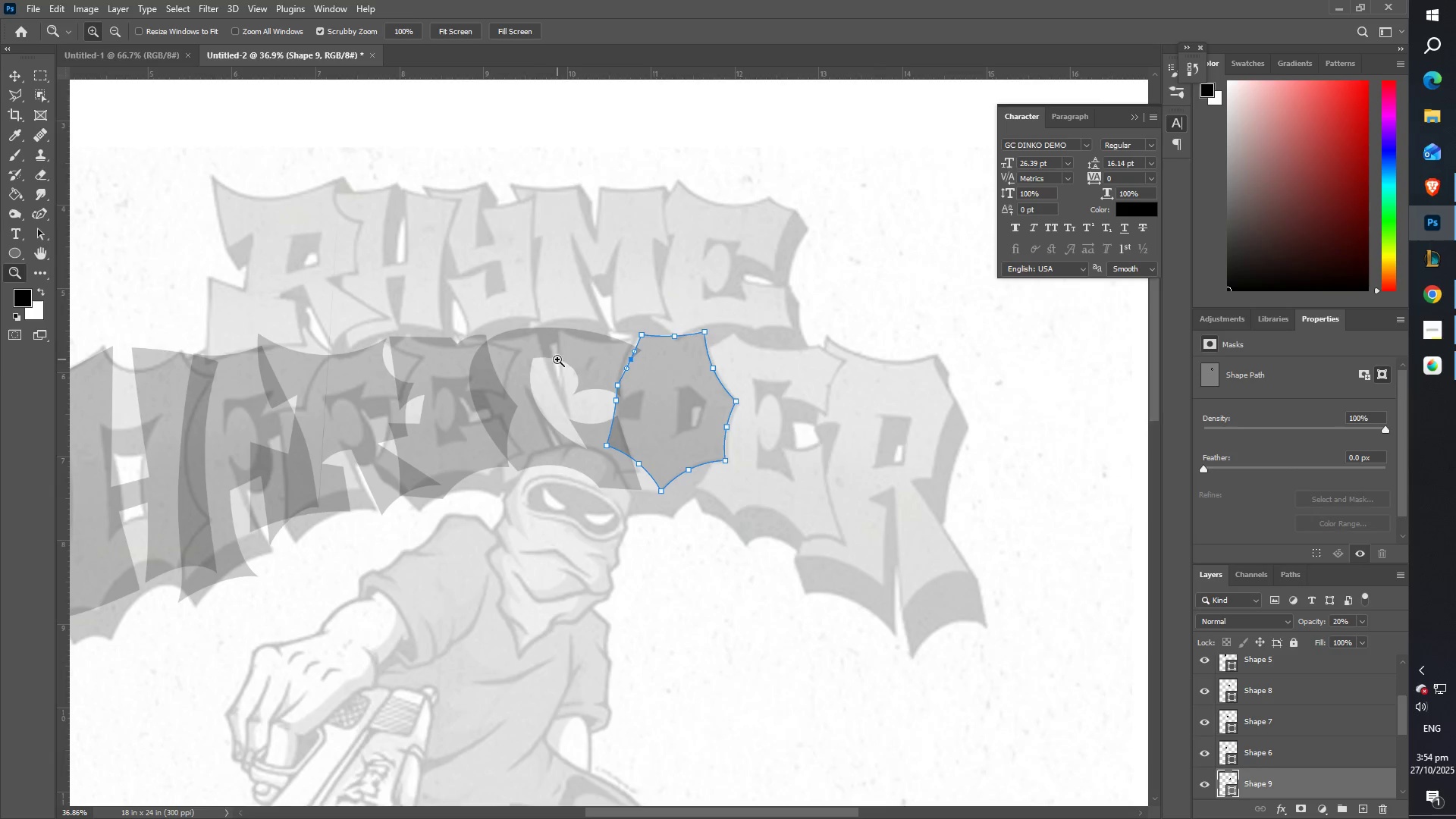 
left_click_drag(start_coordinate=[397, 444], to_coordinate=[576, 367])
 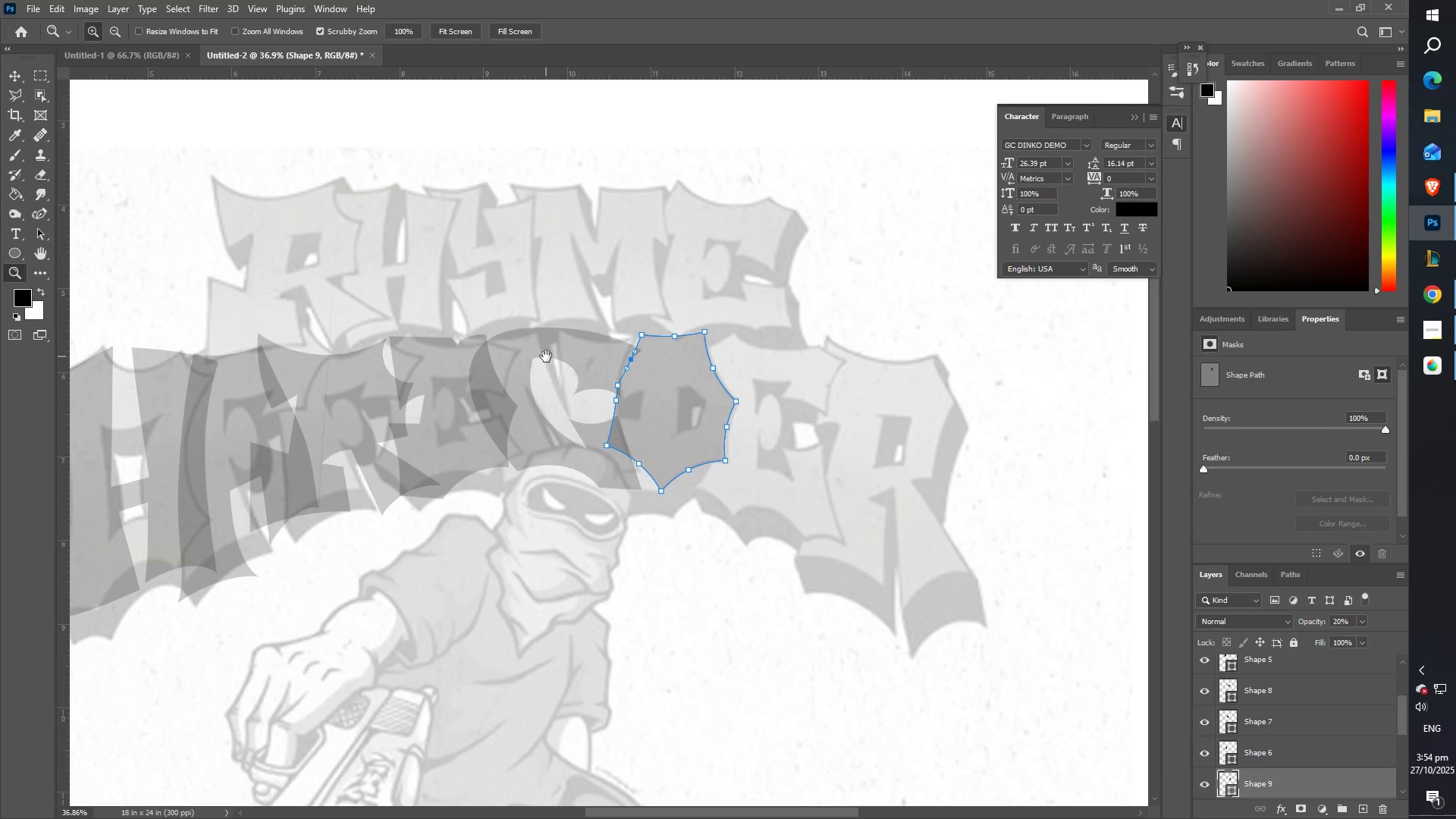 
type(  ZZ)
 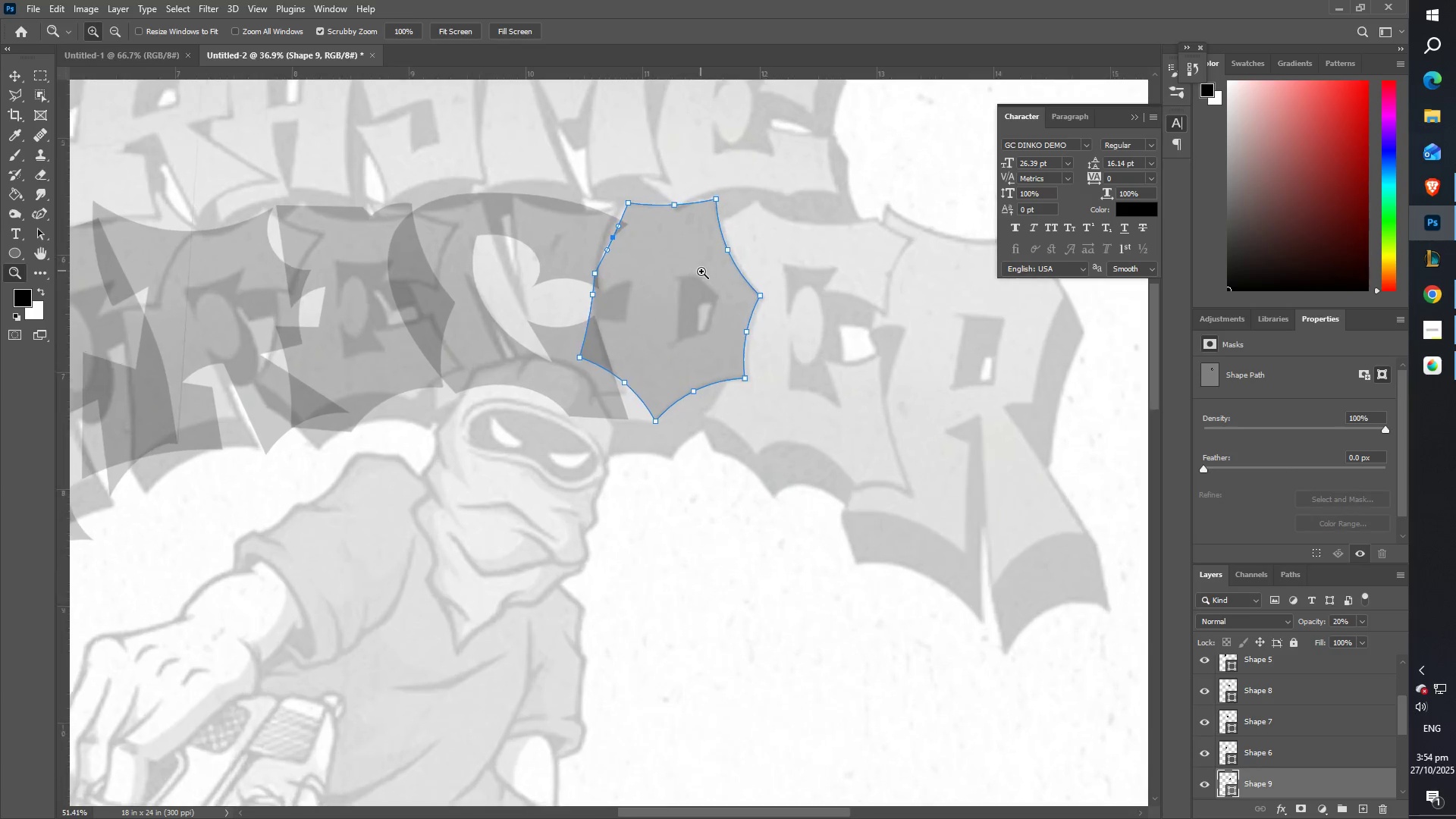 
scroll: coordinate [570, 375], scroll_direction: down, amount: 9.0
 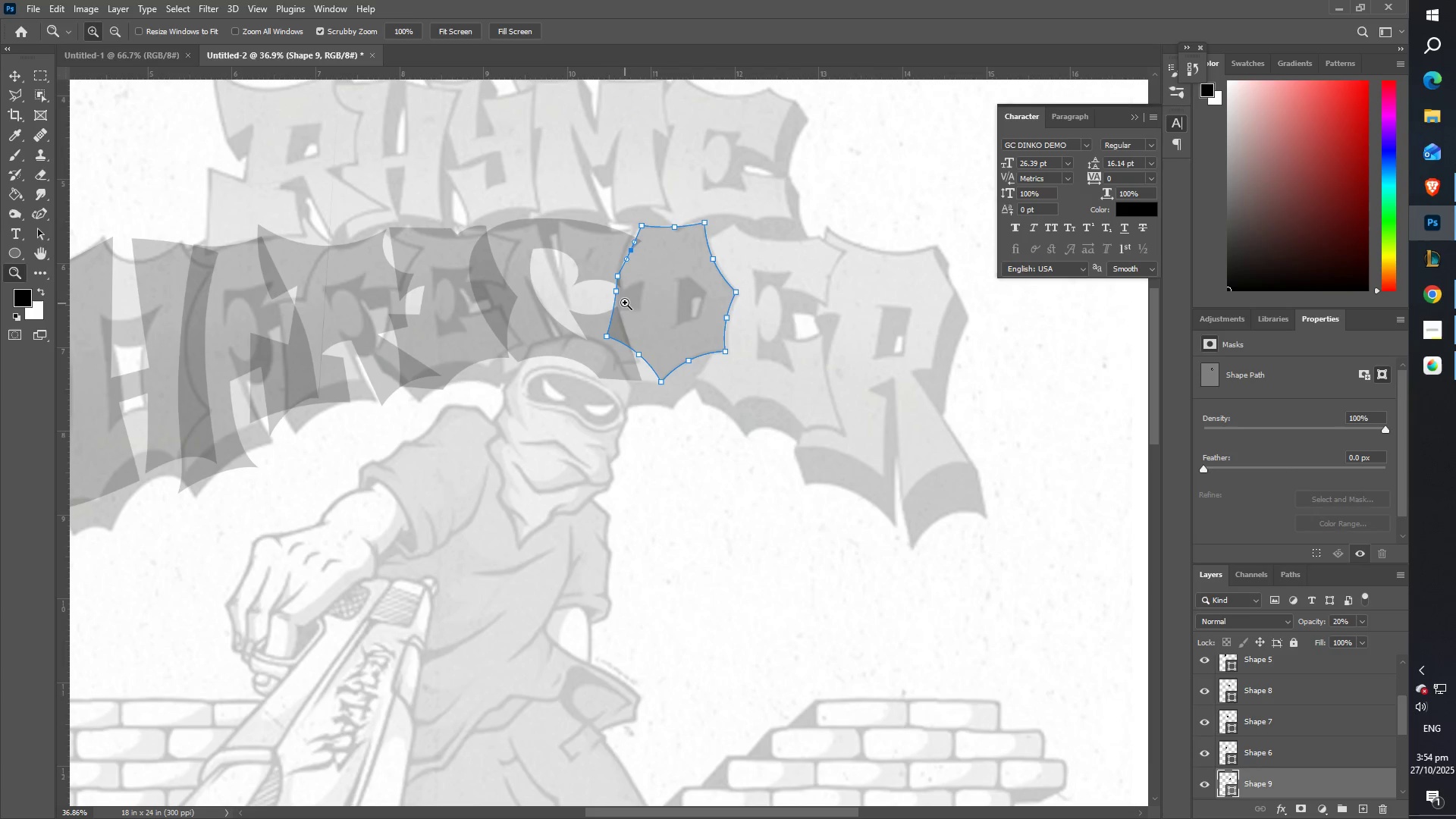 
left_click_drag(start_coordinate=[673, 284], to_coordinate=[721, 281])
 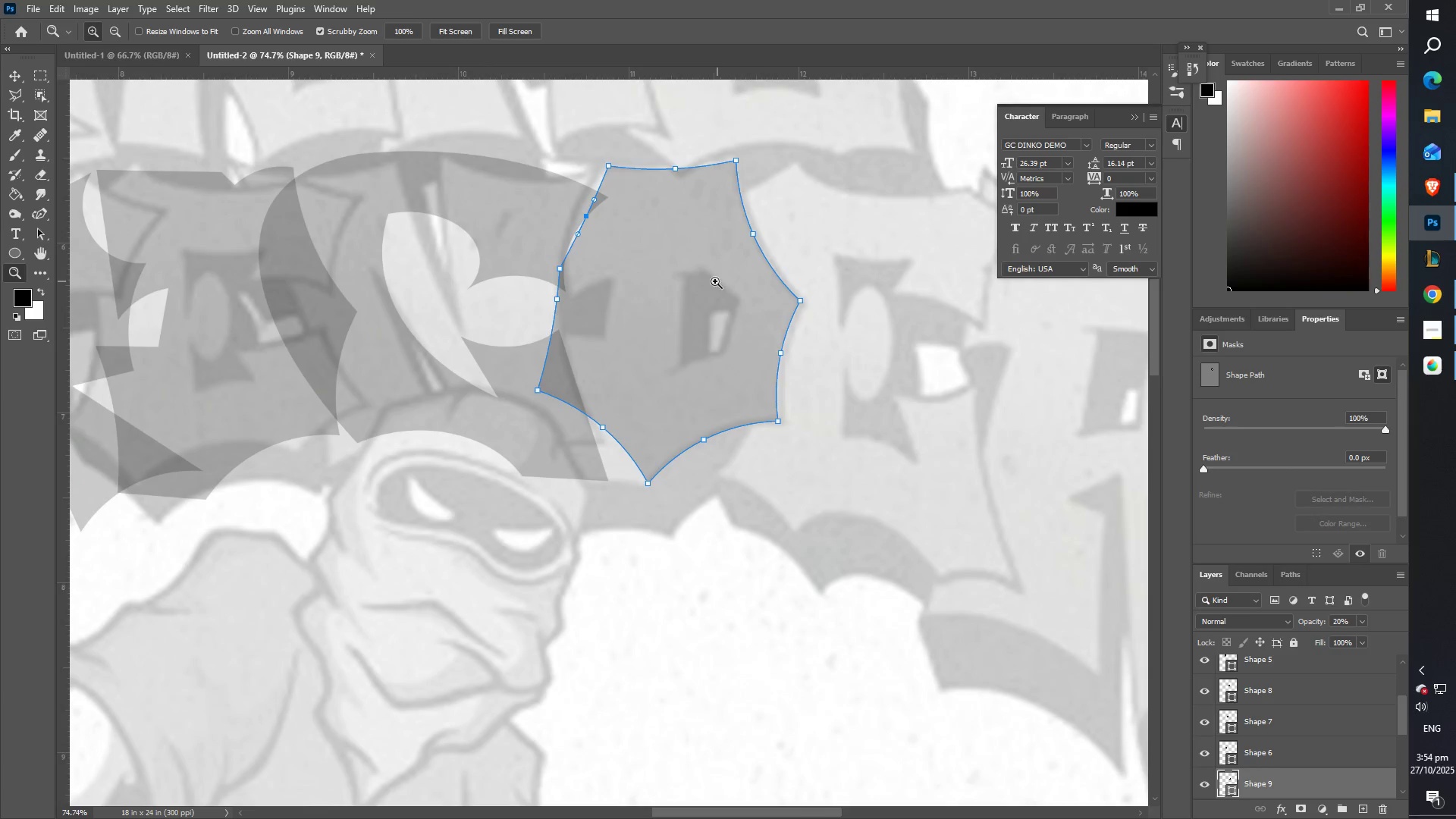 
key(Control+Z)
 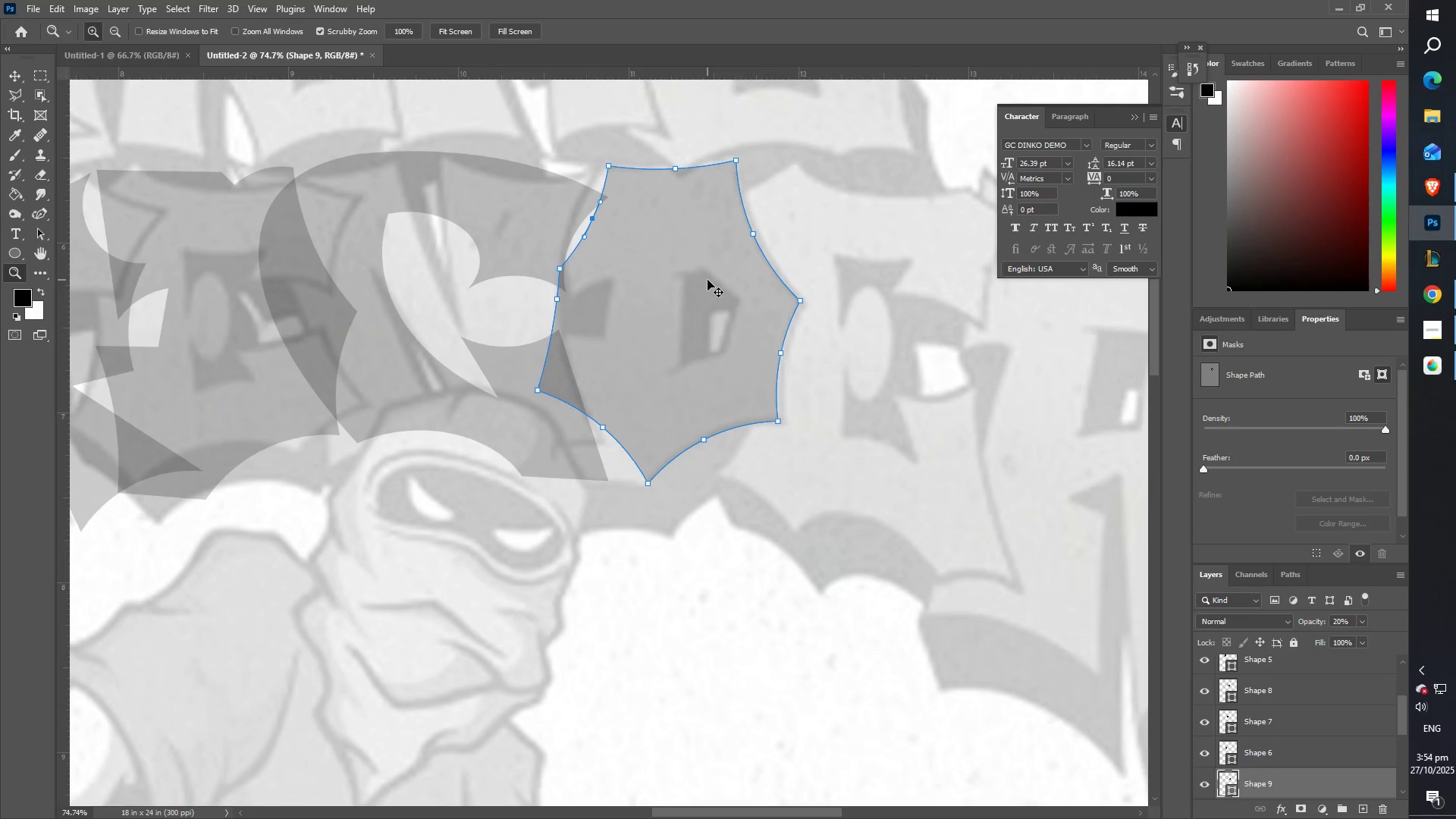 
key(Control+Z)
 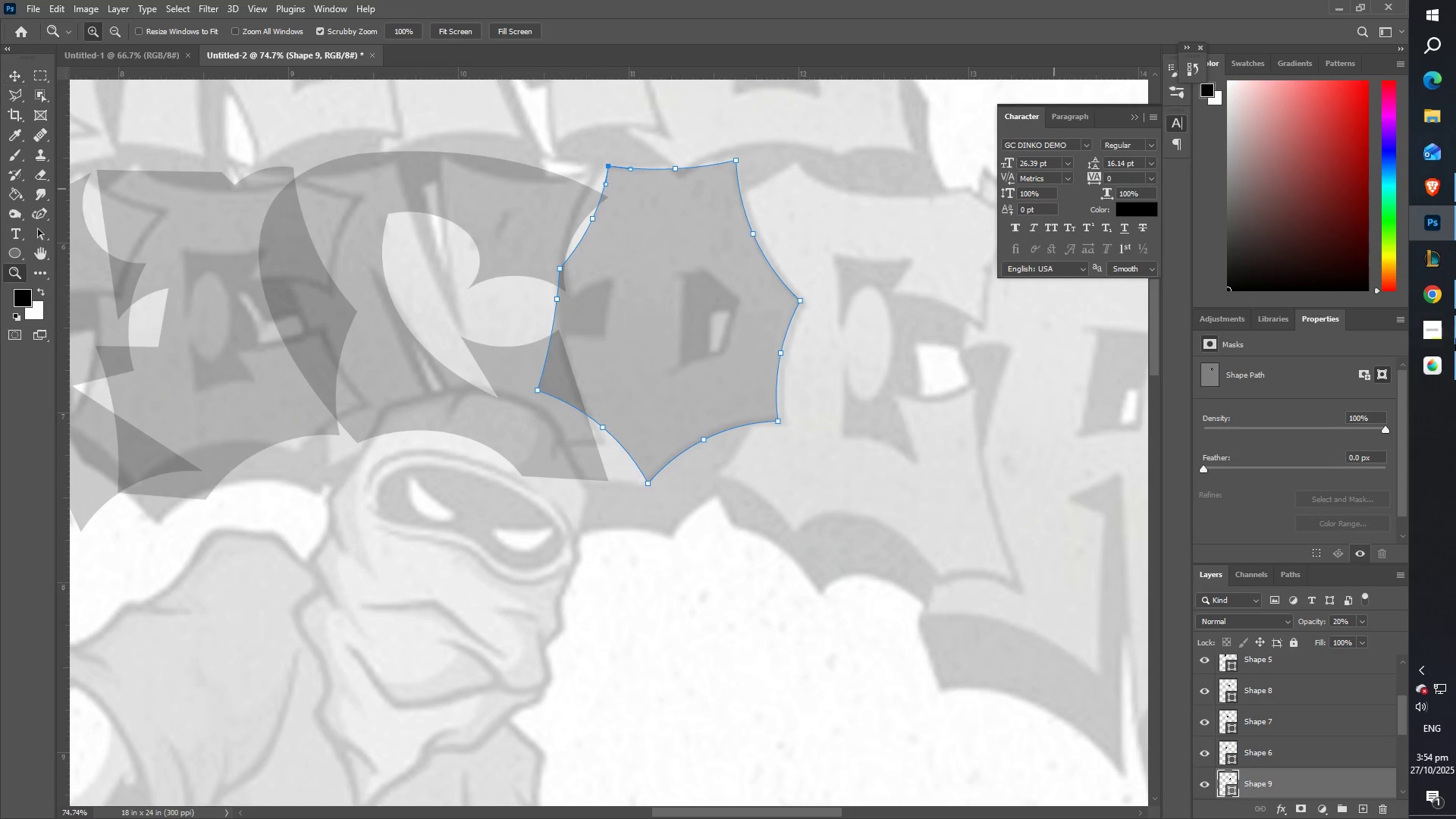 
wait(5.43)
 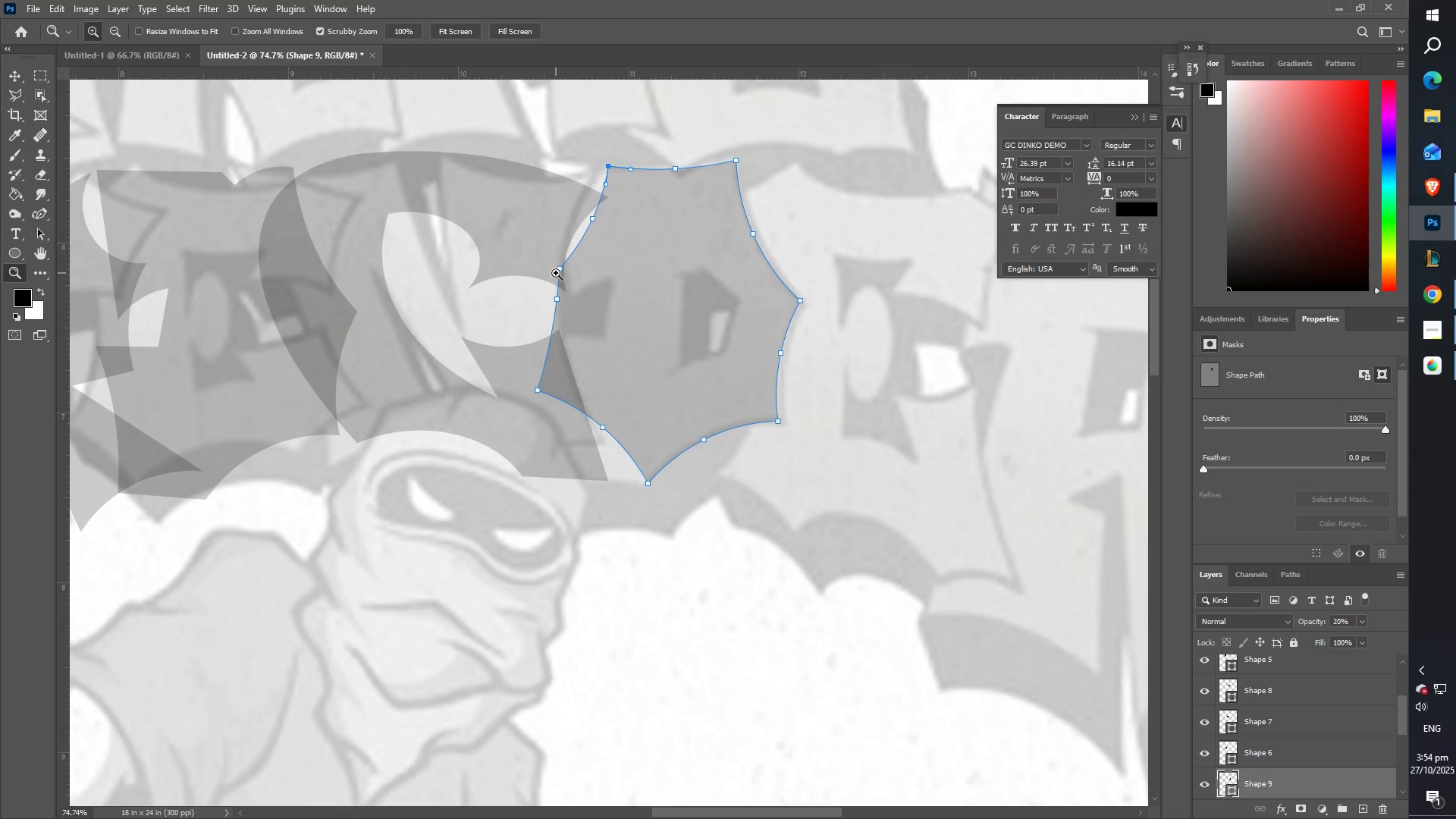 
left_click([1439, 192])
 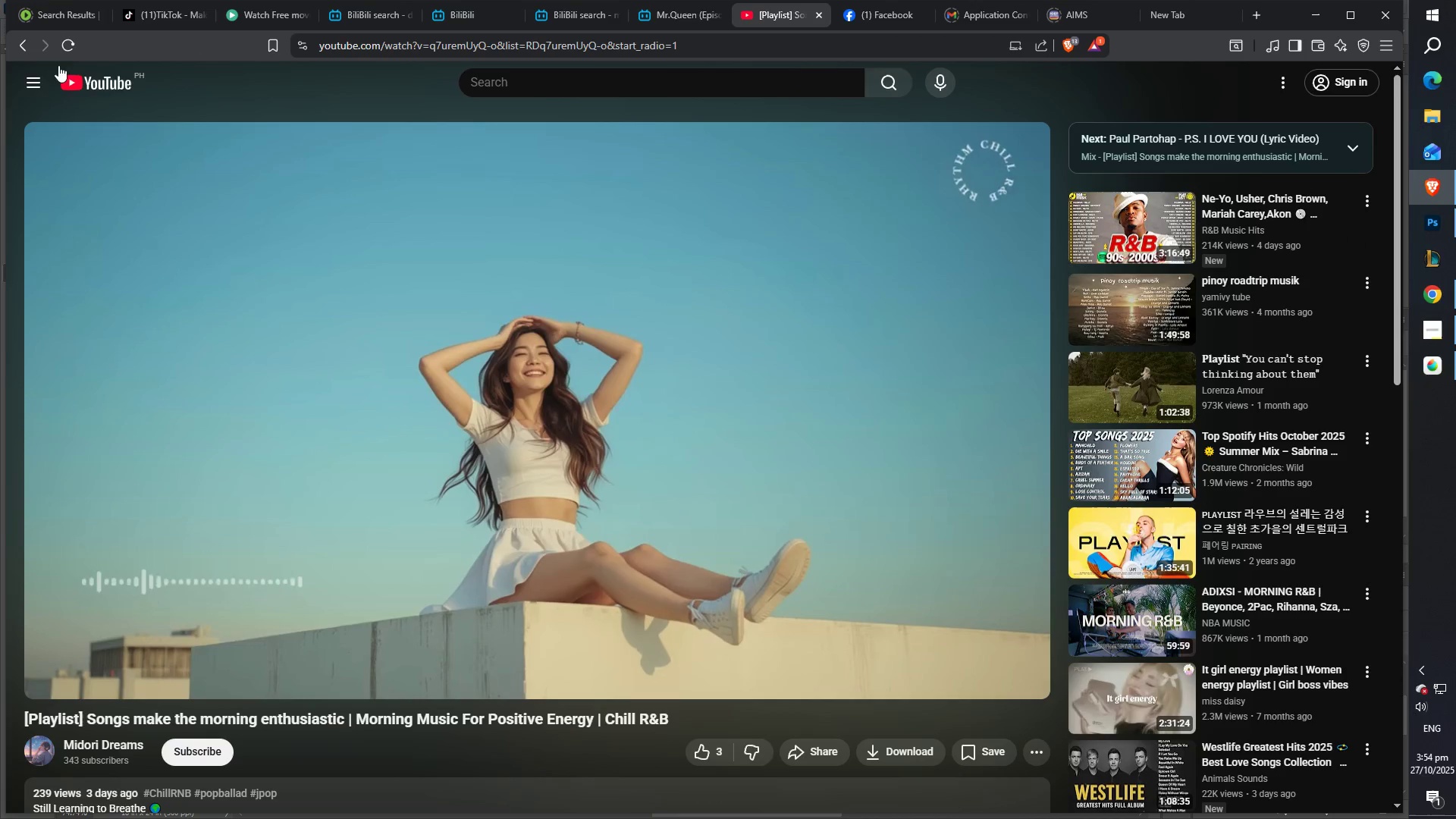 
left_click([32, 41])
 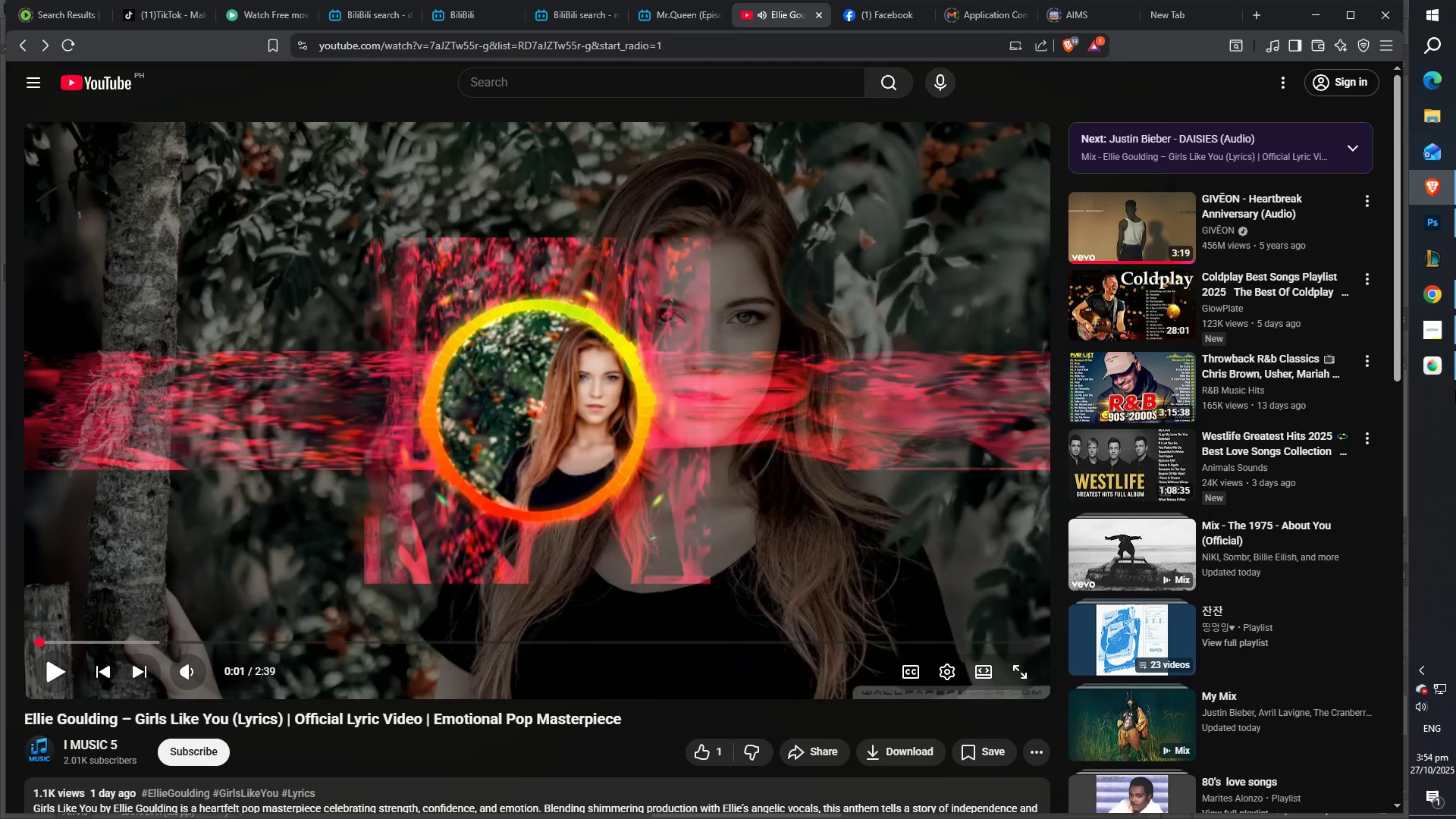 
left_click([1437, 308])
 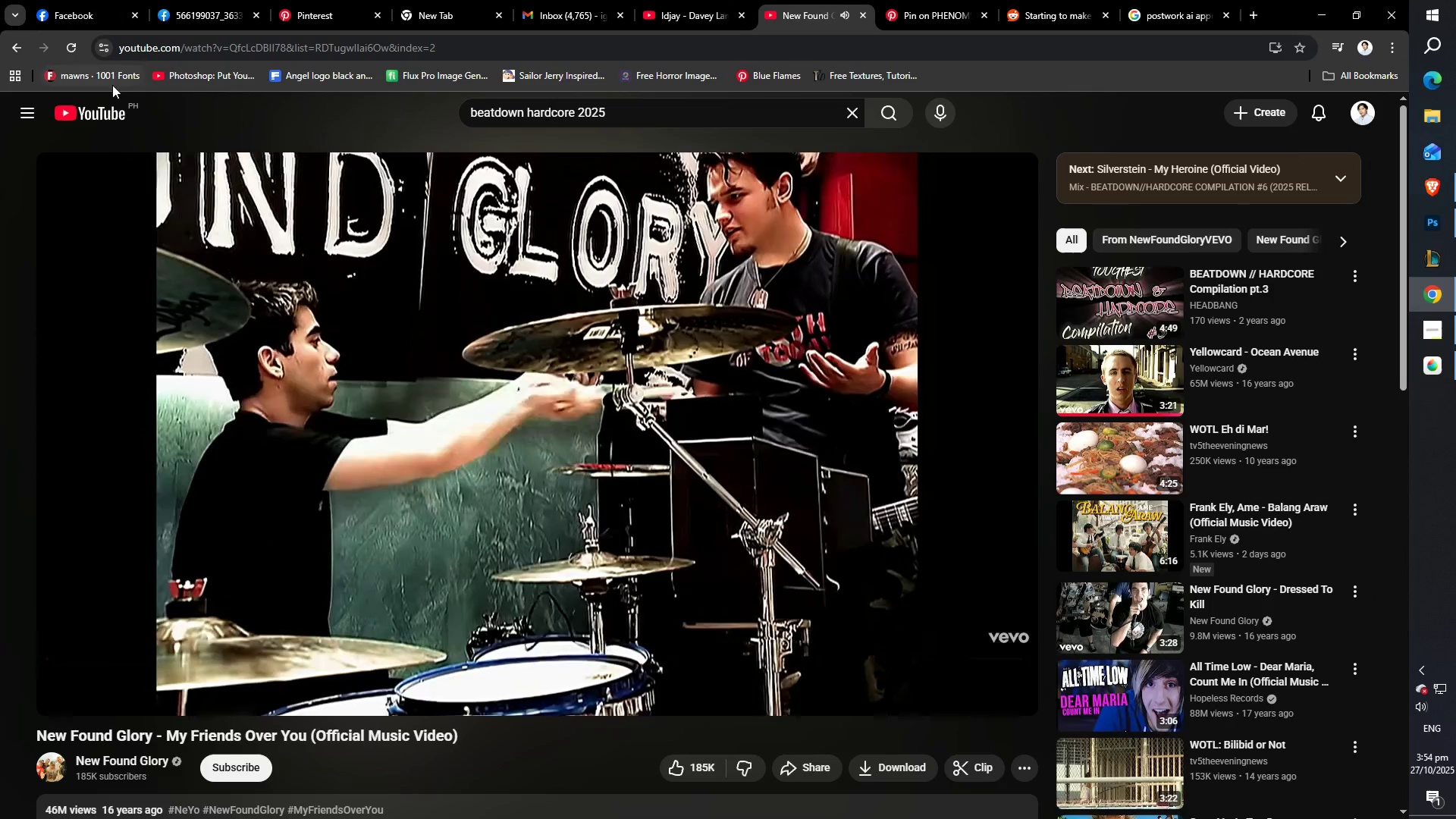 
left_click([19, 46])
 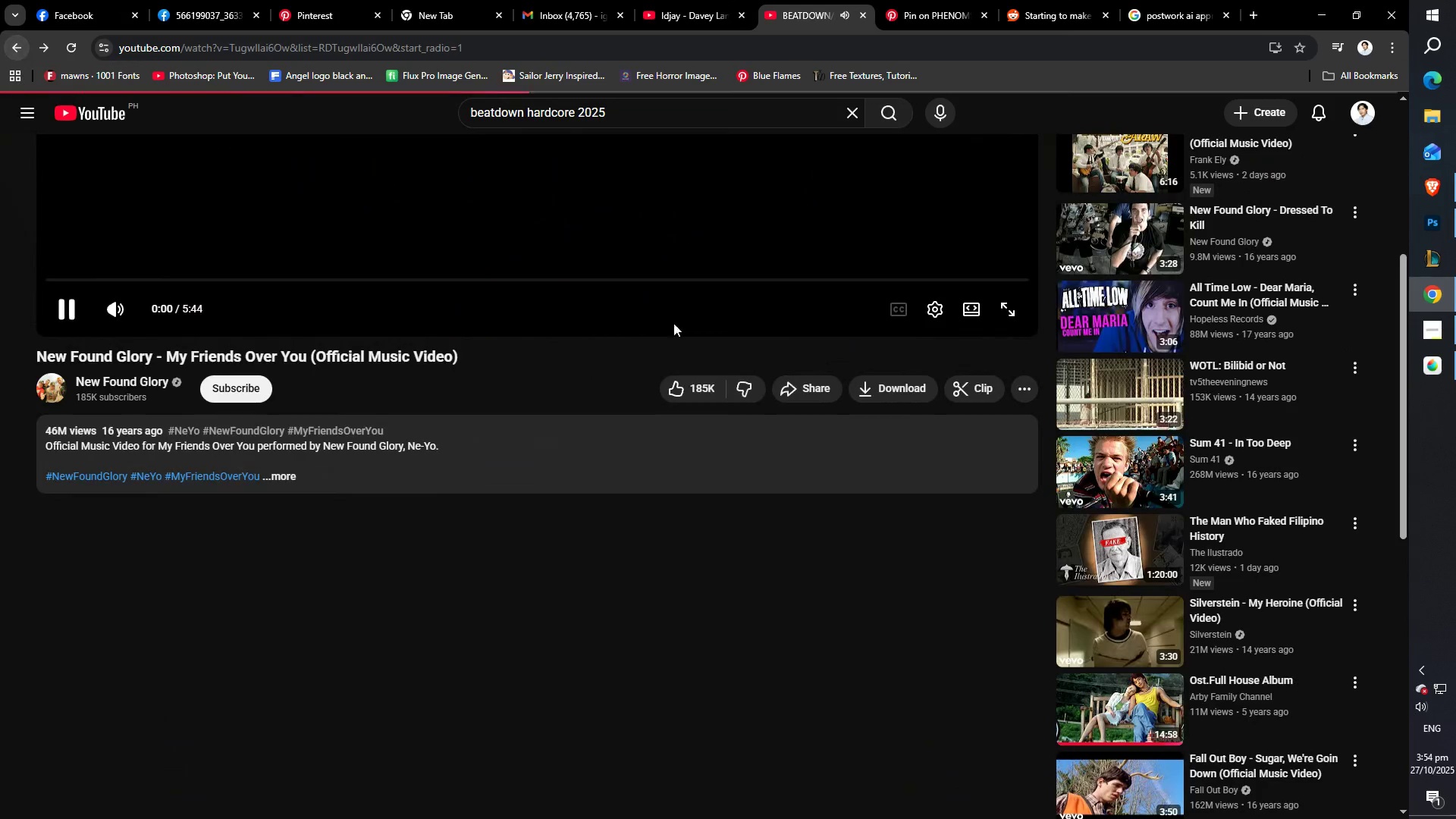 
scroll: coordinate [1154, 358], scroll_direction: up, amount: 7.0
 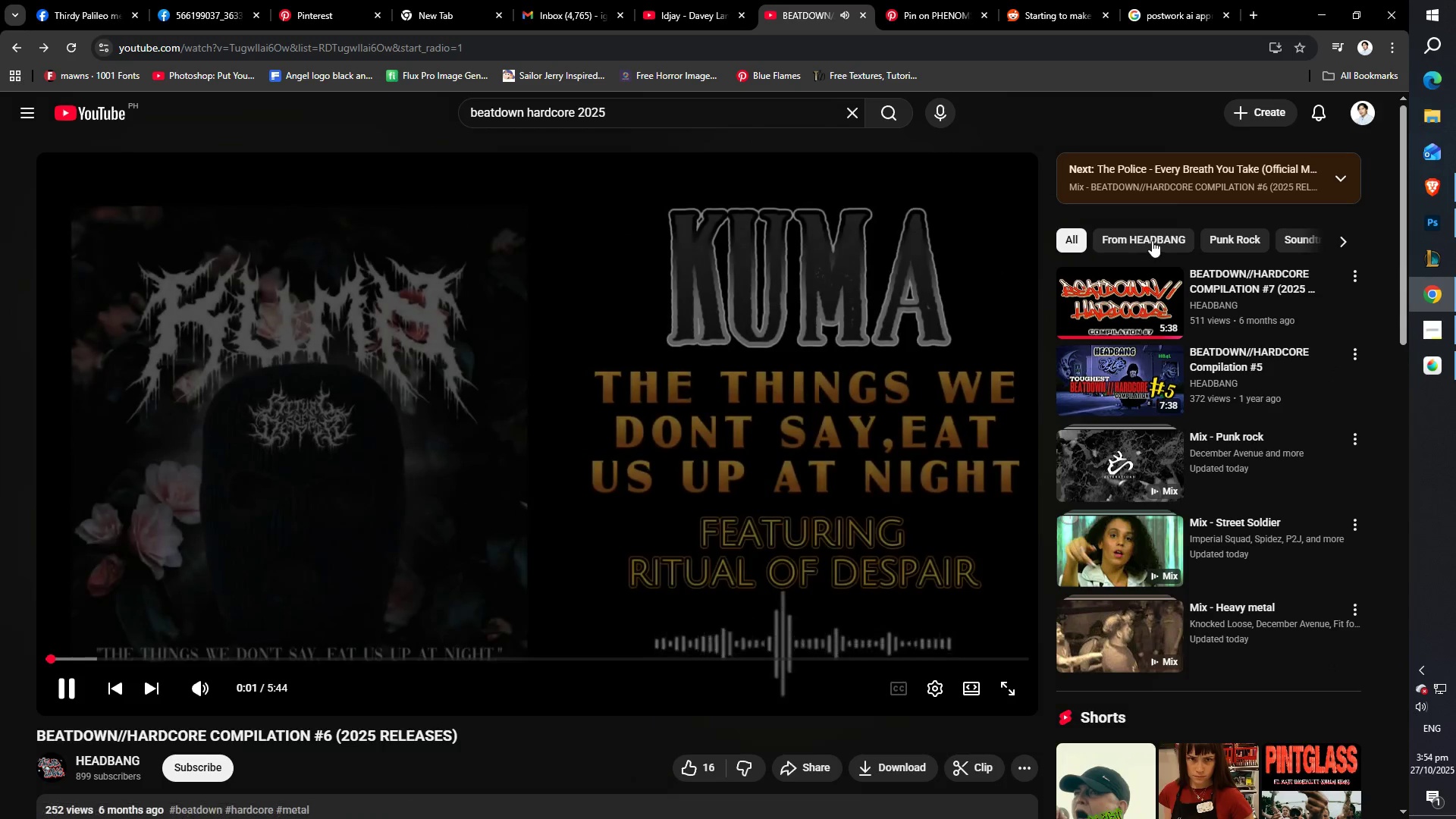 
left_click([1152, 240])
 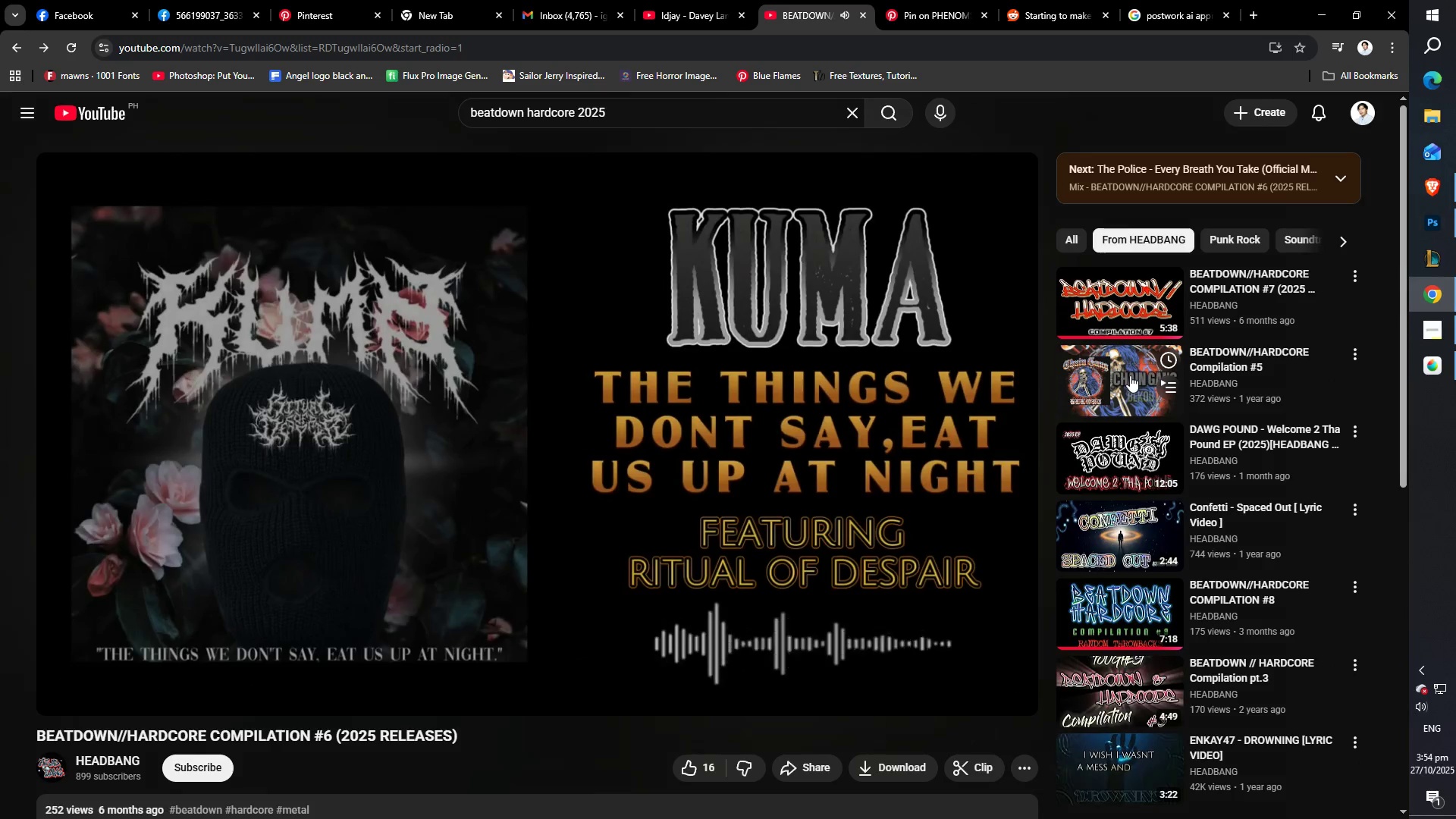 
scroll: coordinate [1112, 474], scroll_direction: down, amount: 3.0
 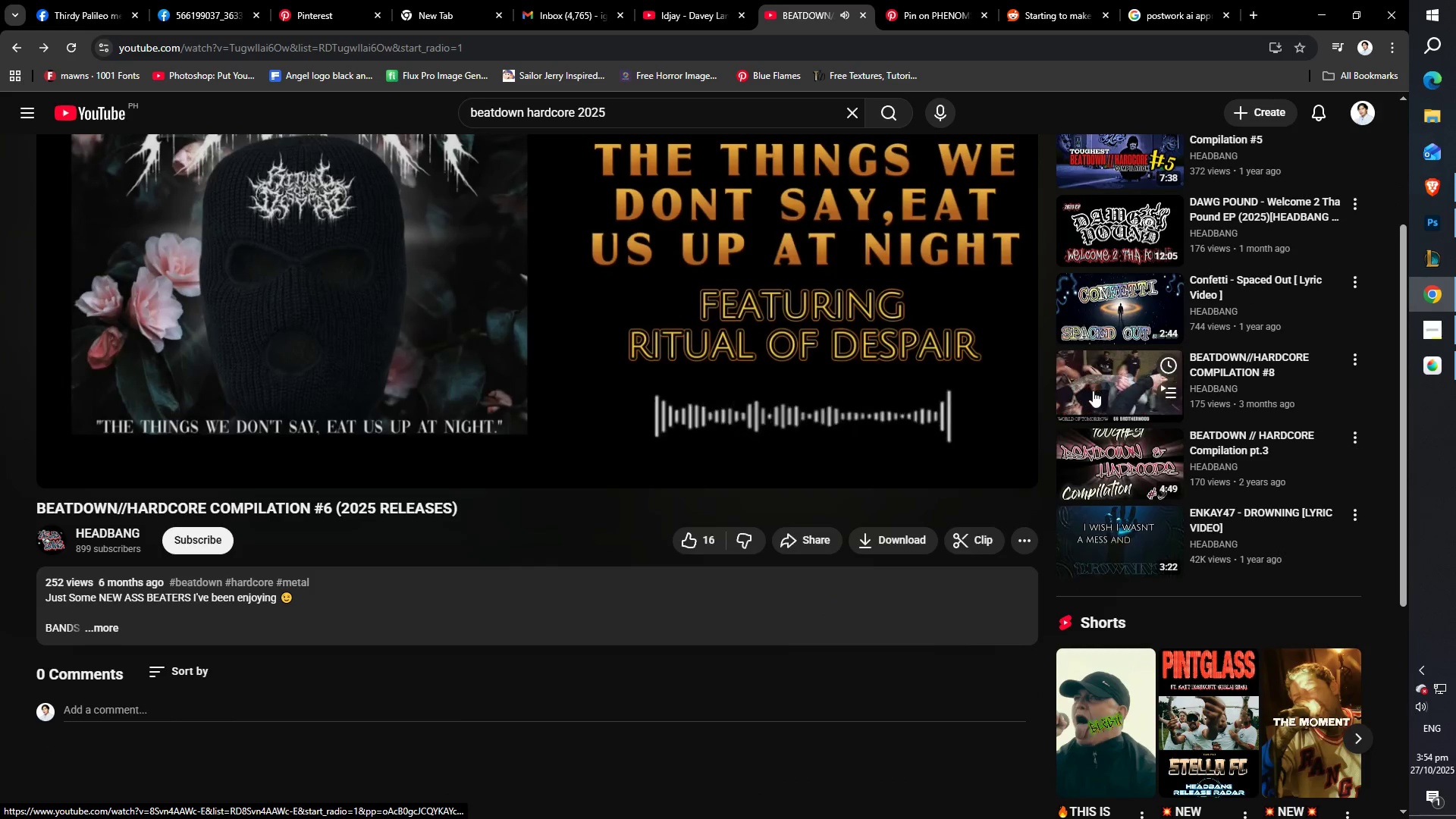 
left_click([1093, 391])
 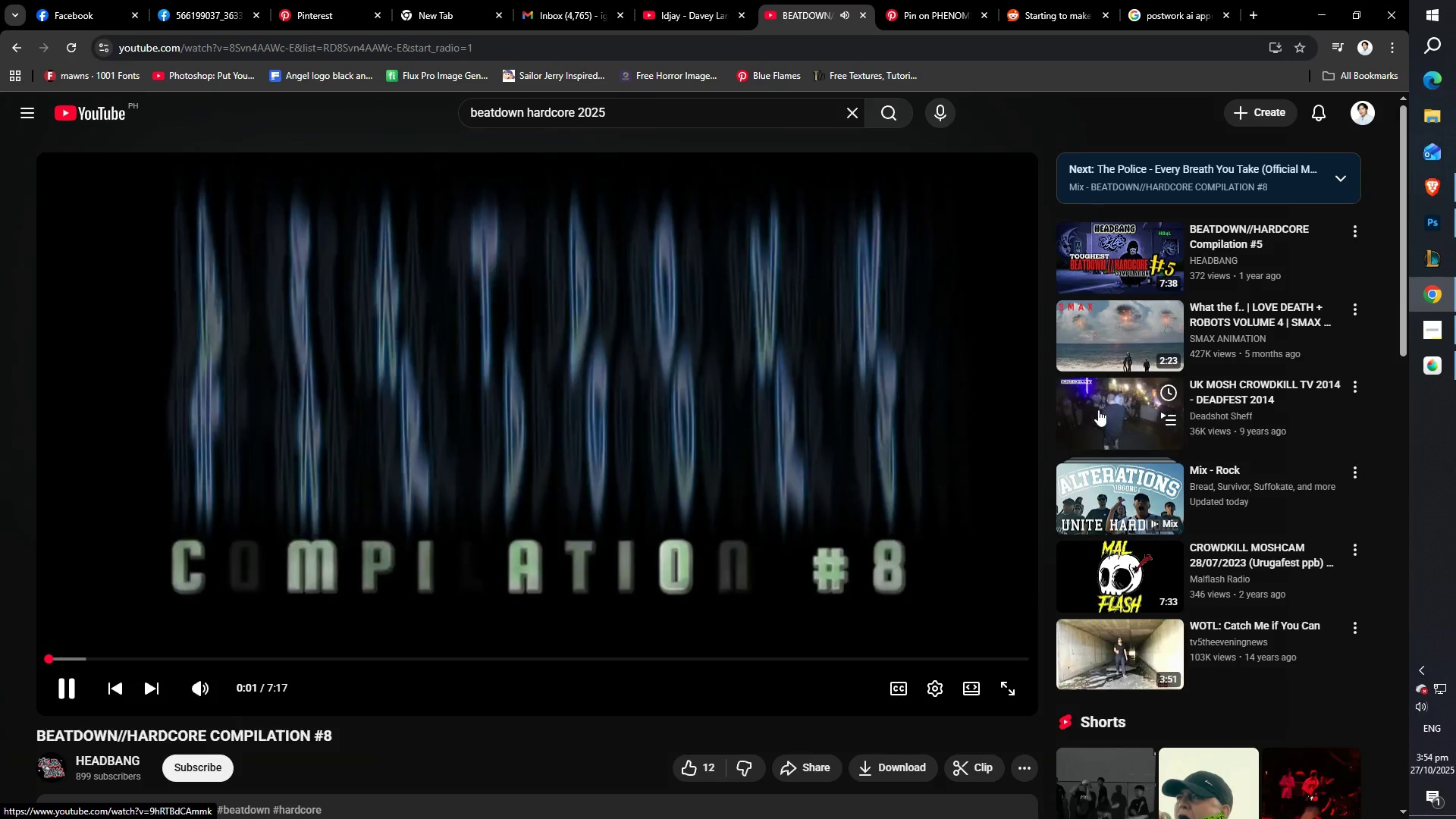 
left_click([1102, 410])
 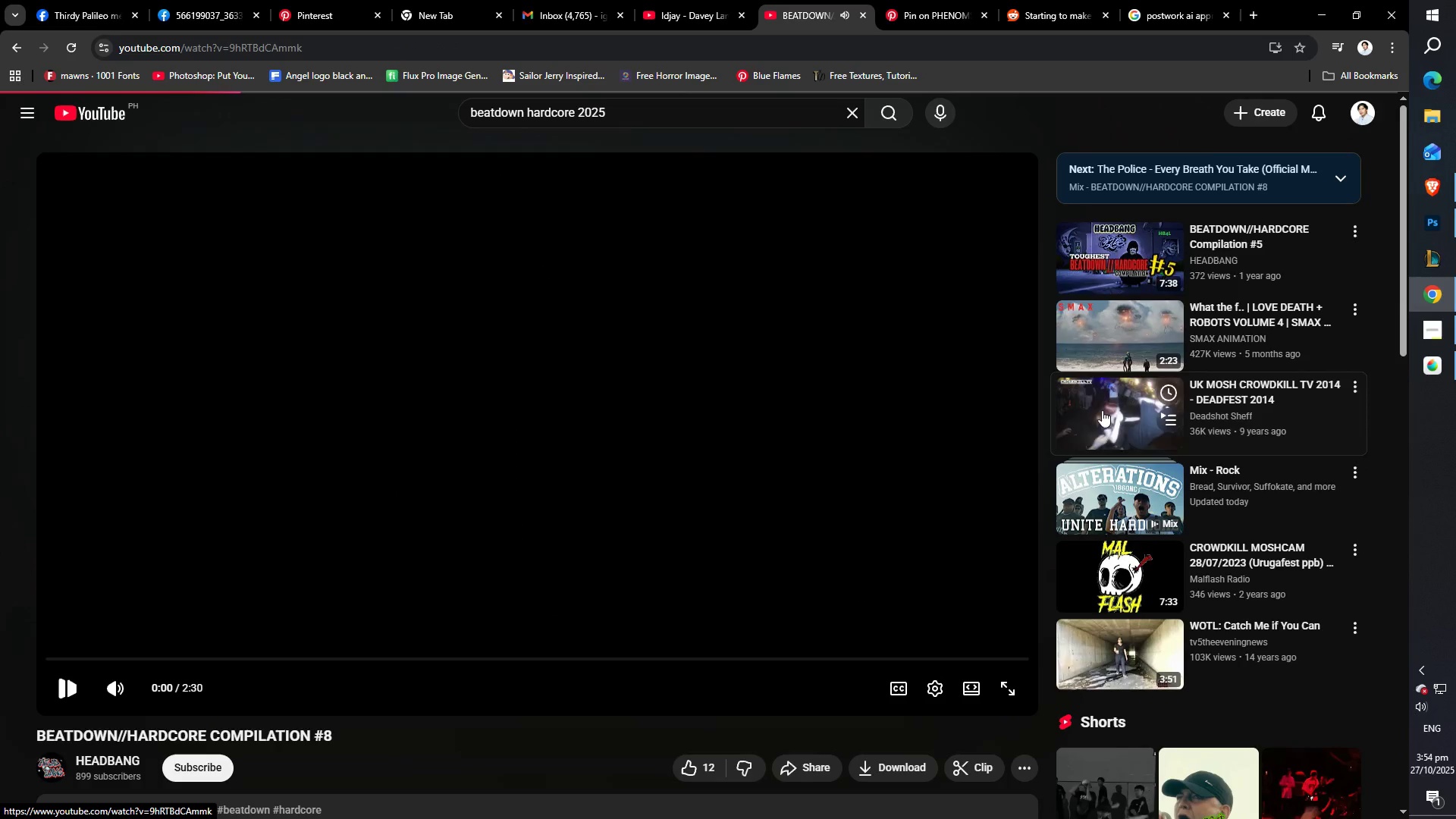 
mouse_move([1182, 260])
 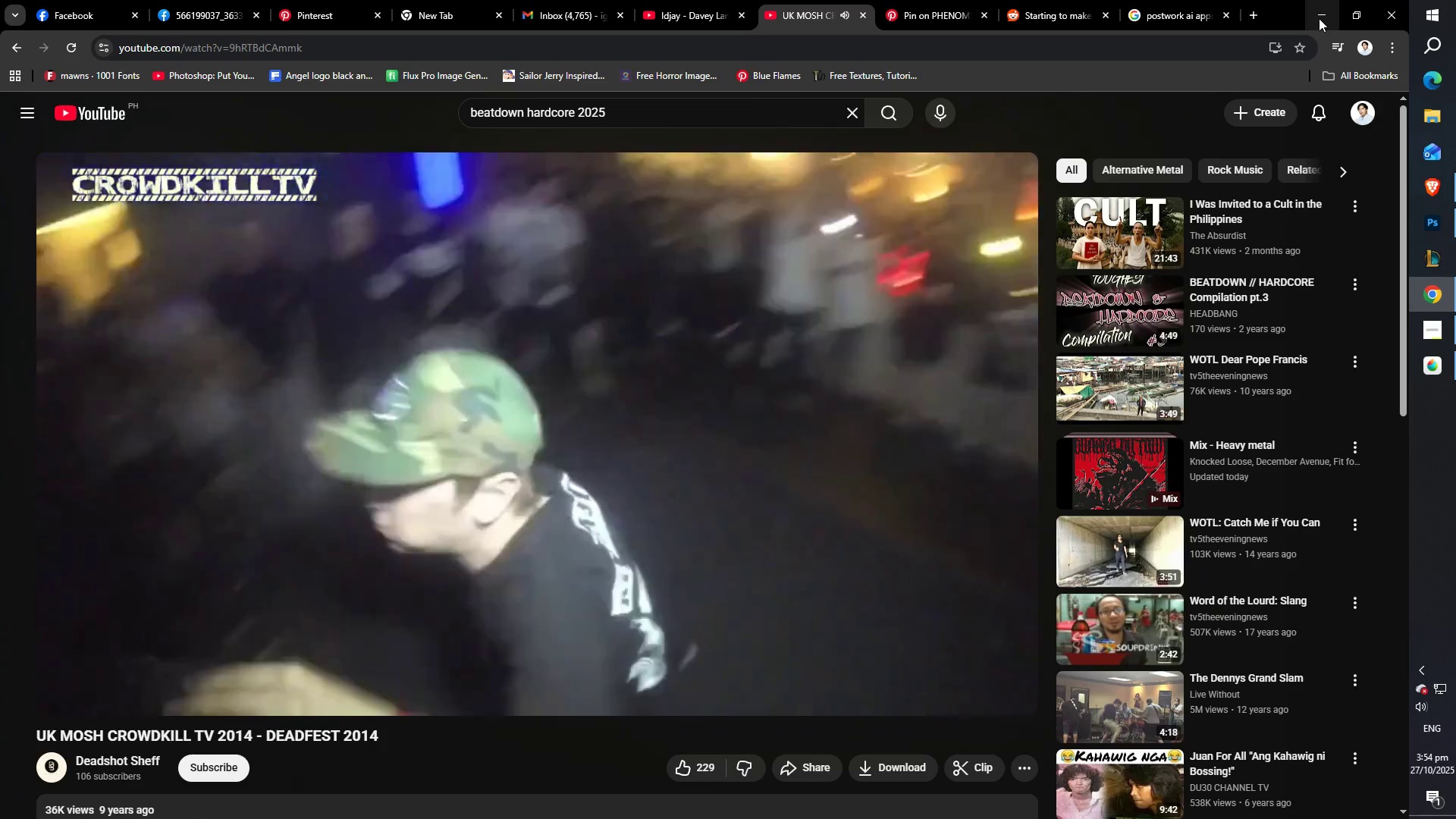 
left_click([1318, 18])
 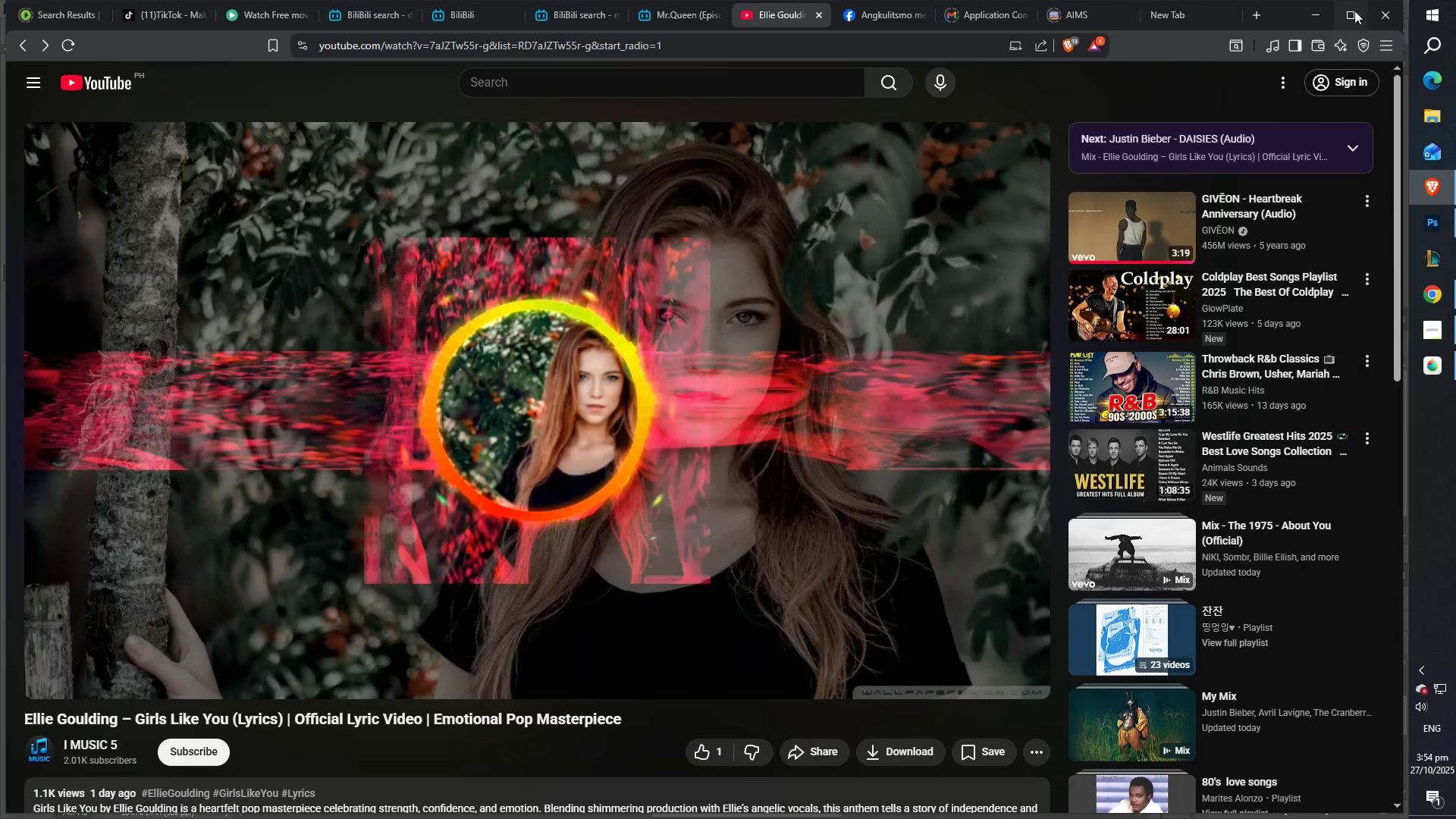 
left_click([1318, 11])
 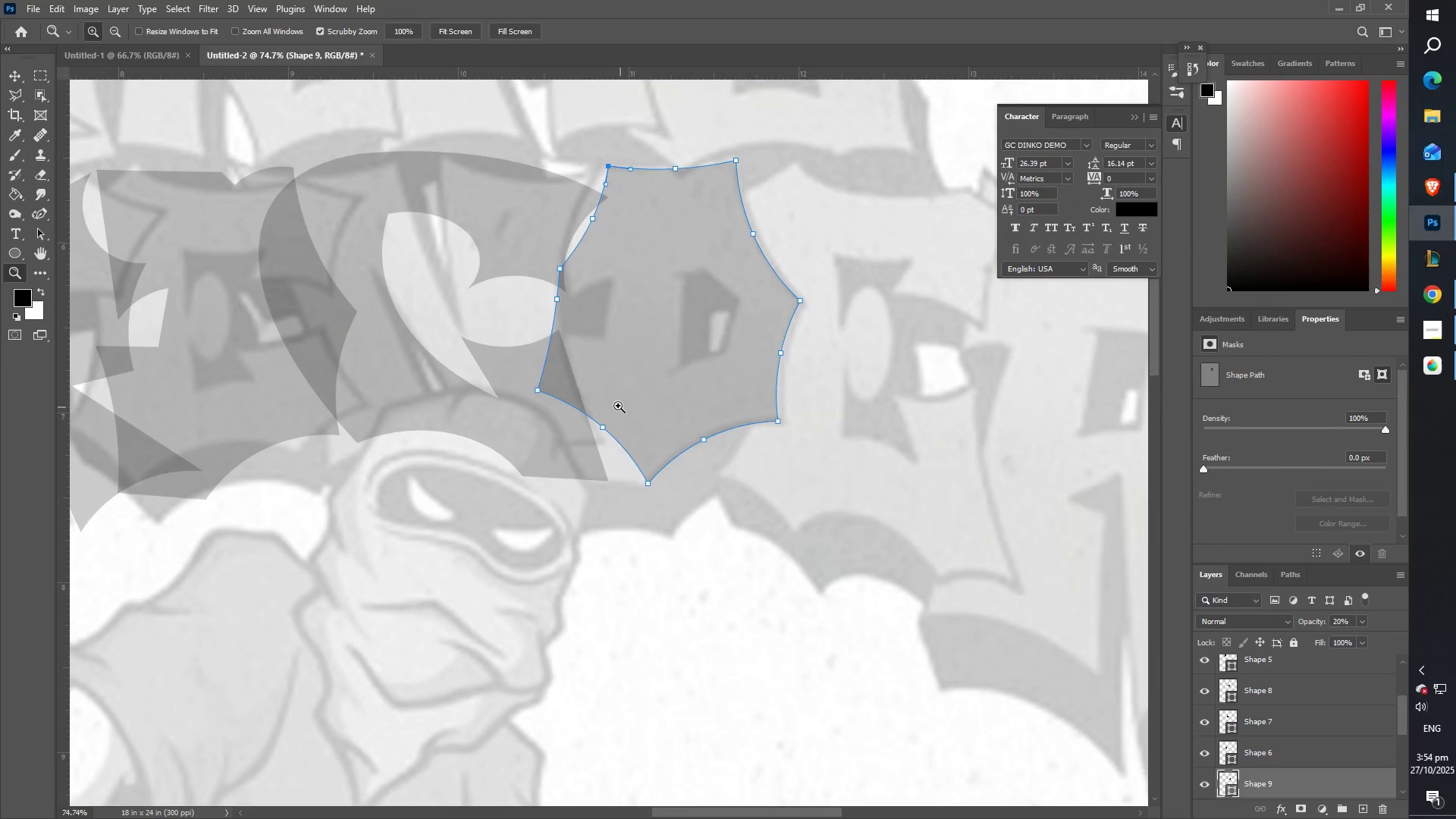 
scroll: coordinate [618, 403], scroll_direction: up, amount: 4.0
 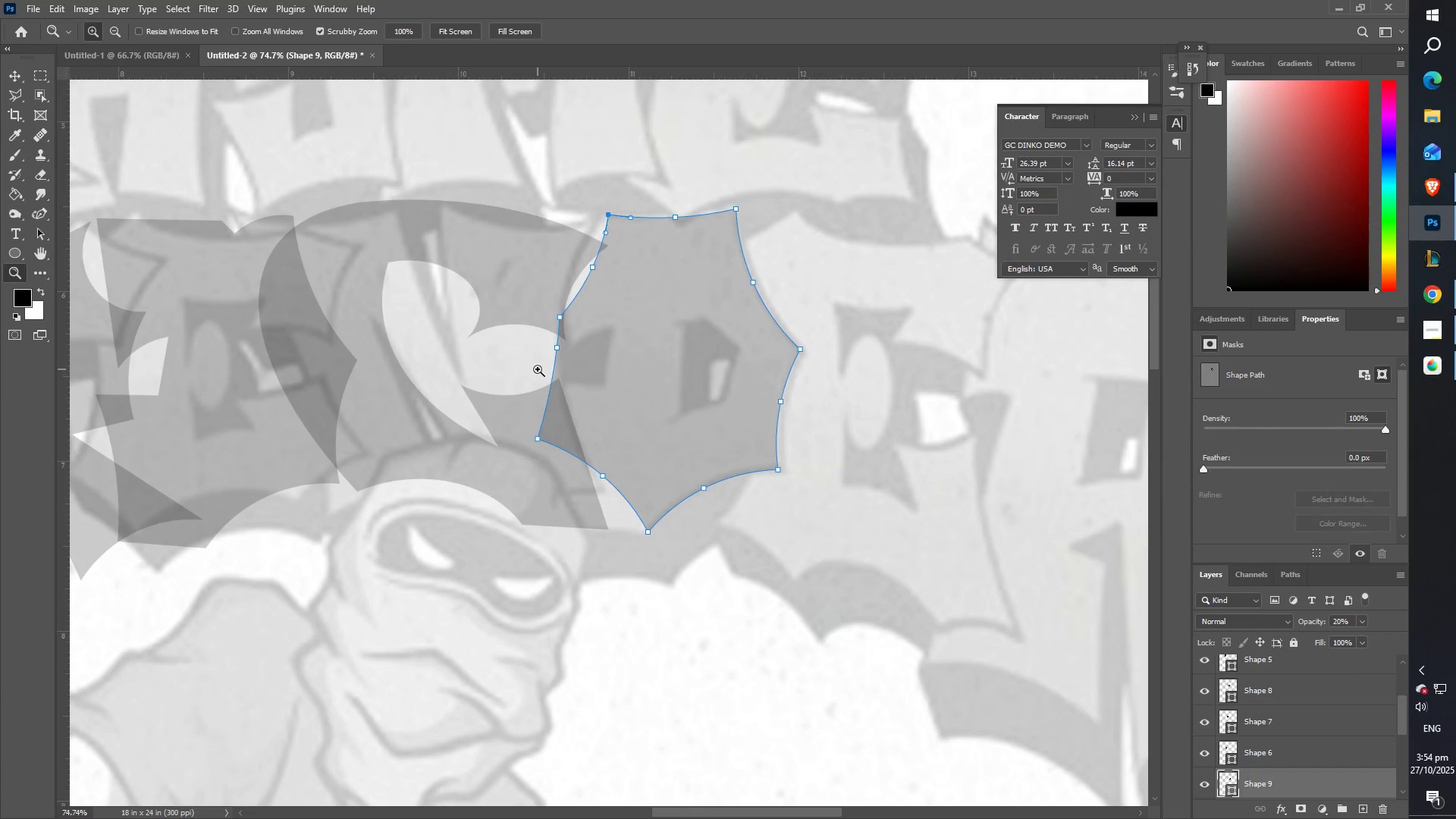 
type([Delete]ZZZZ)
 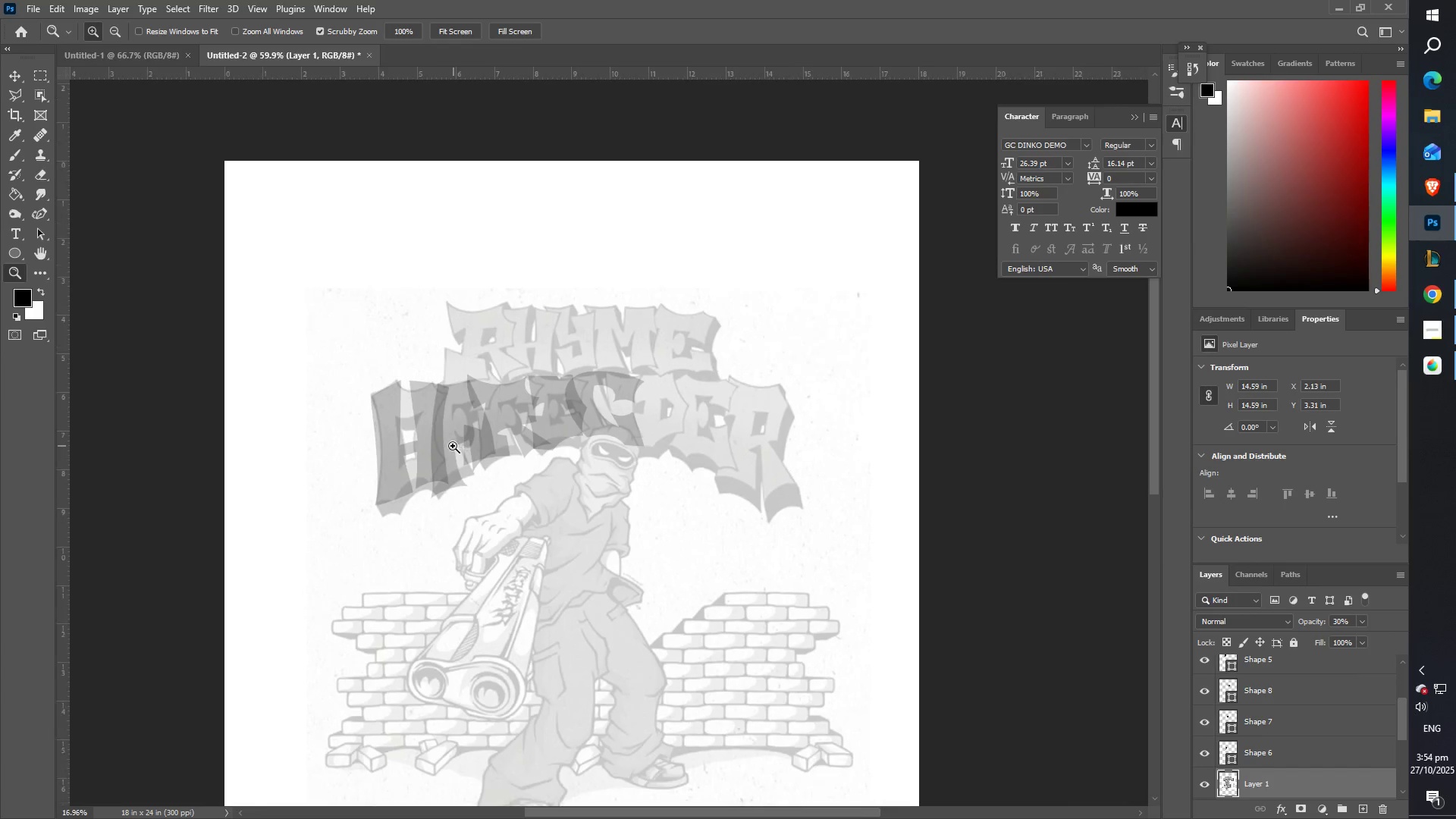 
hold_key(key=Space, duration=0.99)
 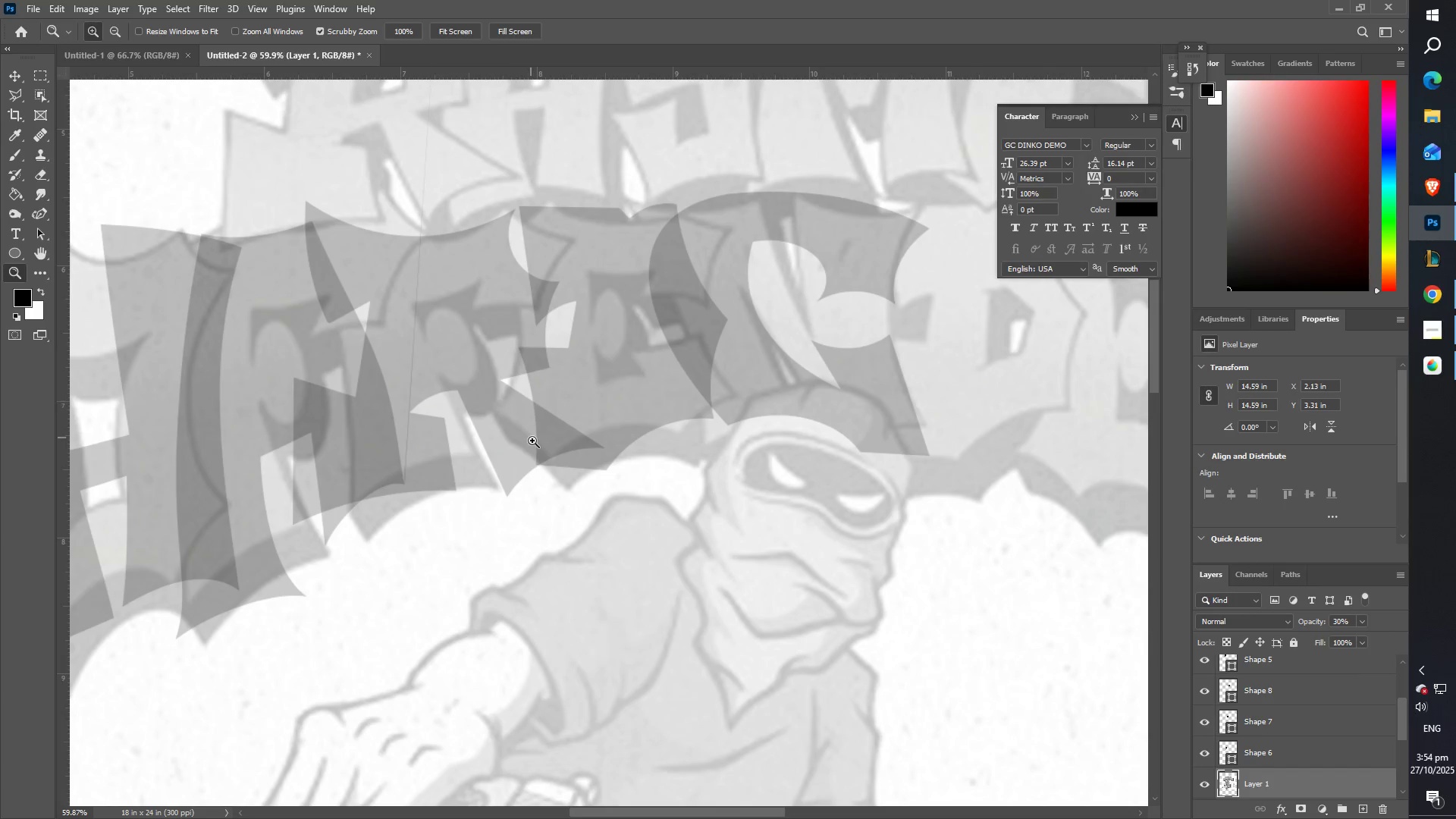 
left_click_drag(start_coordinate=[313, 458], to_coordinate=[627, 397])
 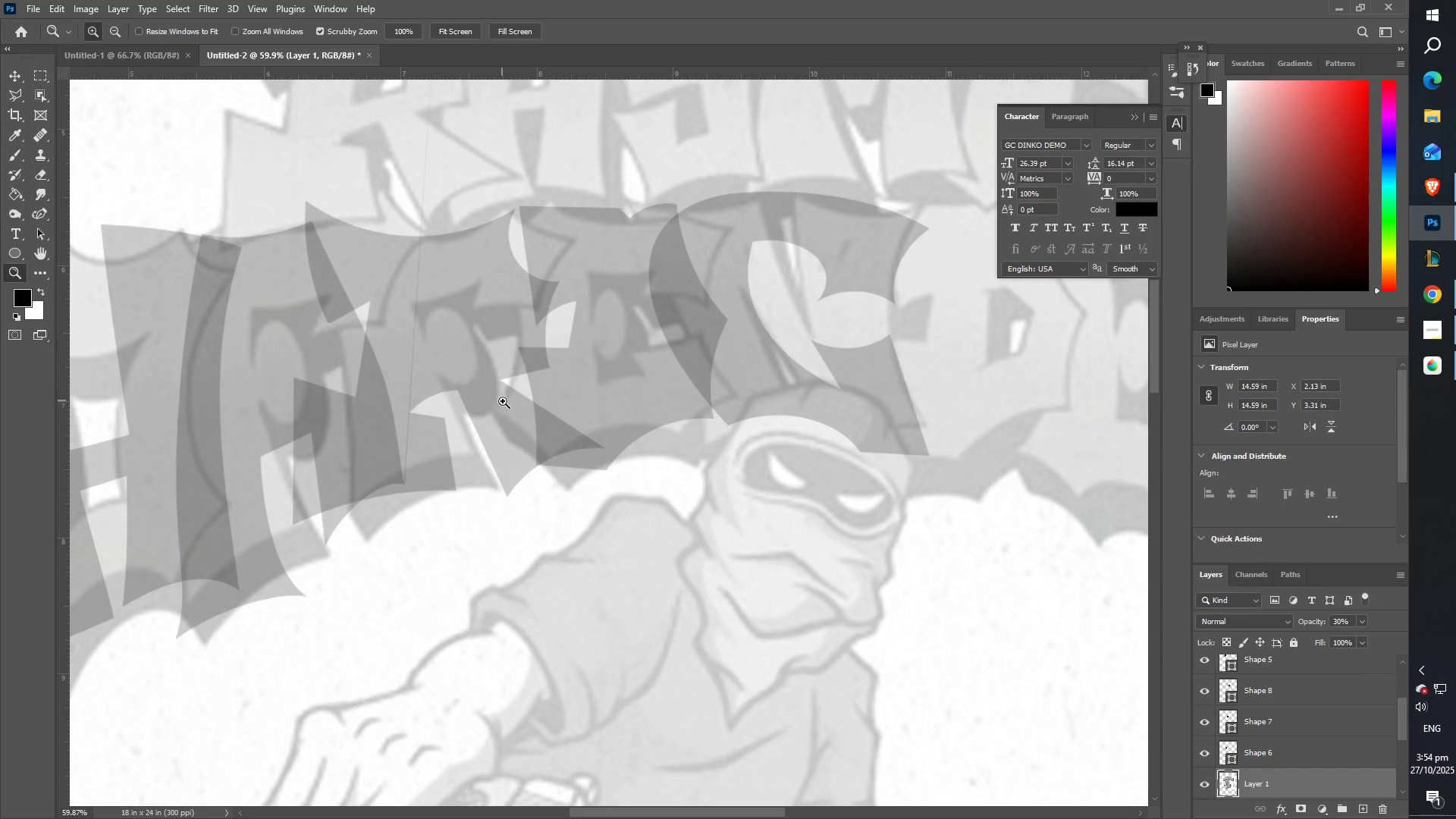 
left_click_drag(start_coordinate=[532, 443], to_coordinate=[453, 446])
 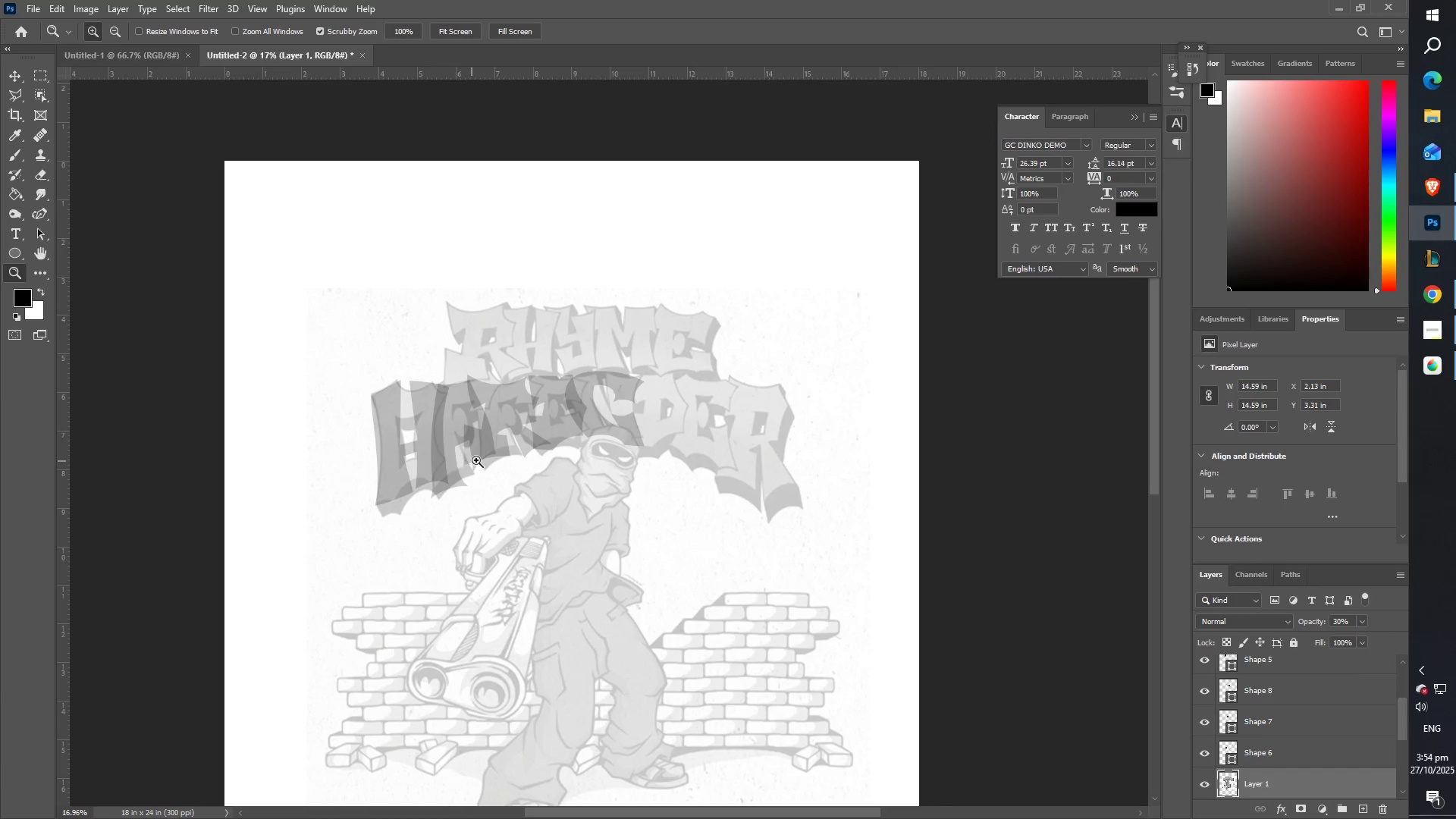 
left_click_drag(start_coordinate=[497, 455], to_coordinate=[544, 448])
 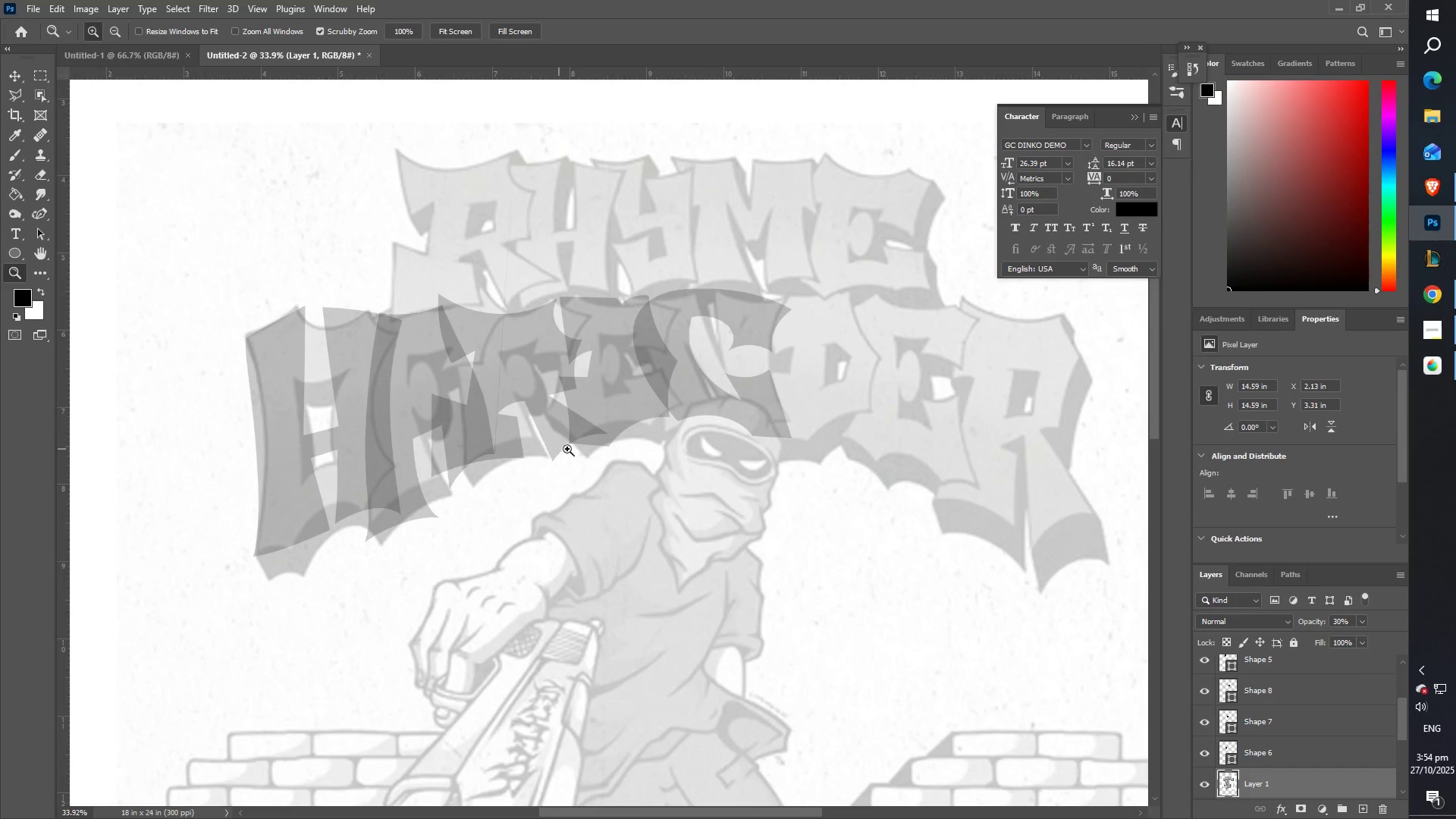 
hold_key(key=Space, duration=1.46)
 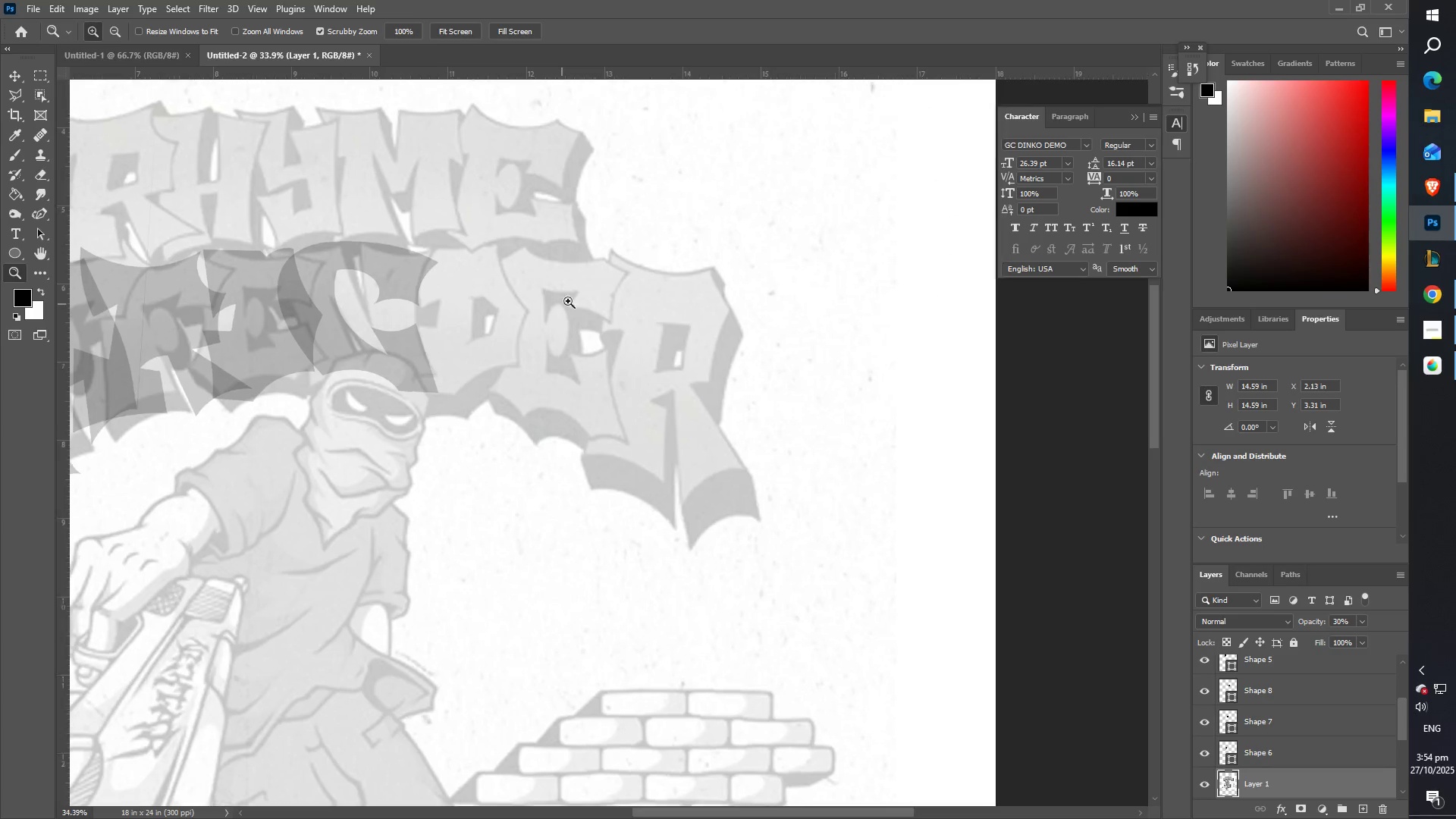 
left_click_drag(start_coordinate=[626, 463], to_coordinate=[286, 417])
 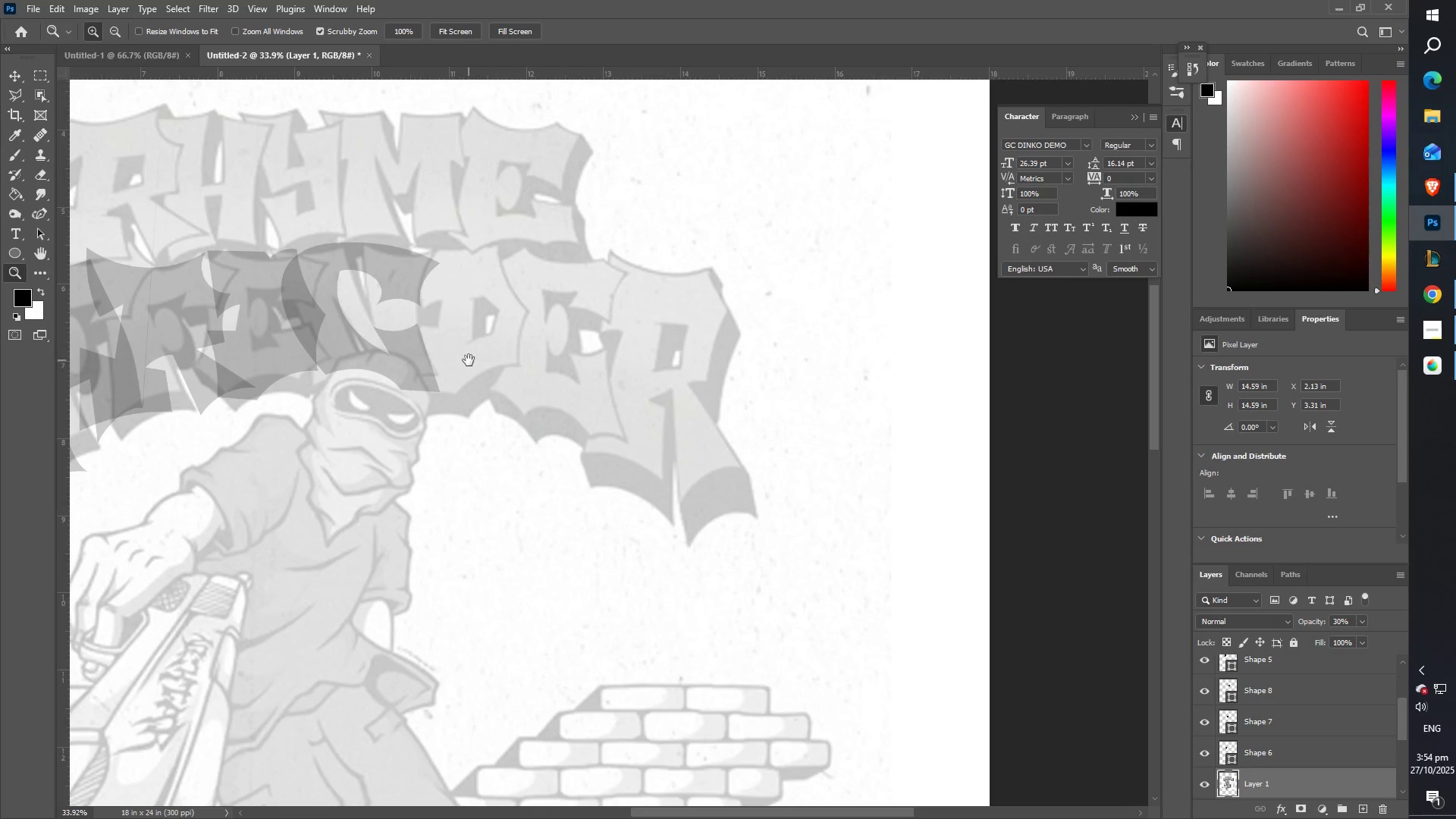 
type(ZZ)
 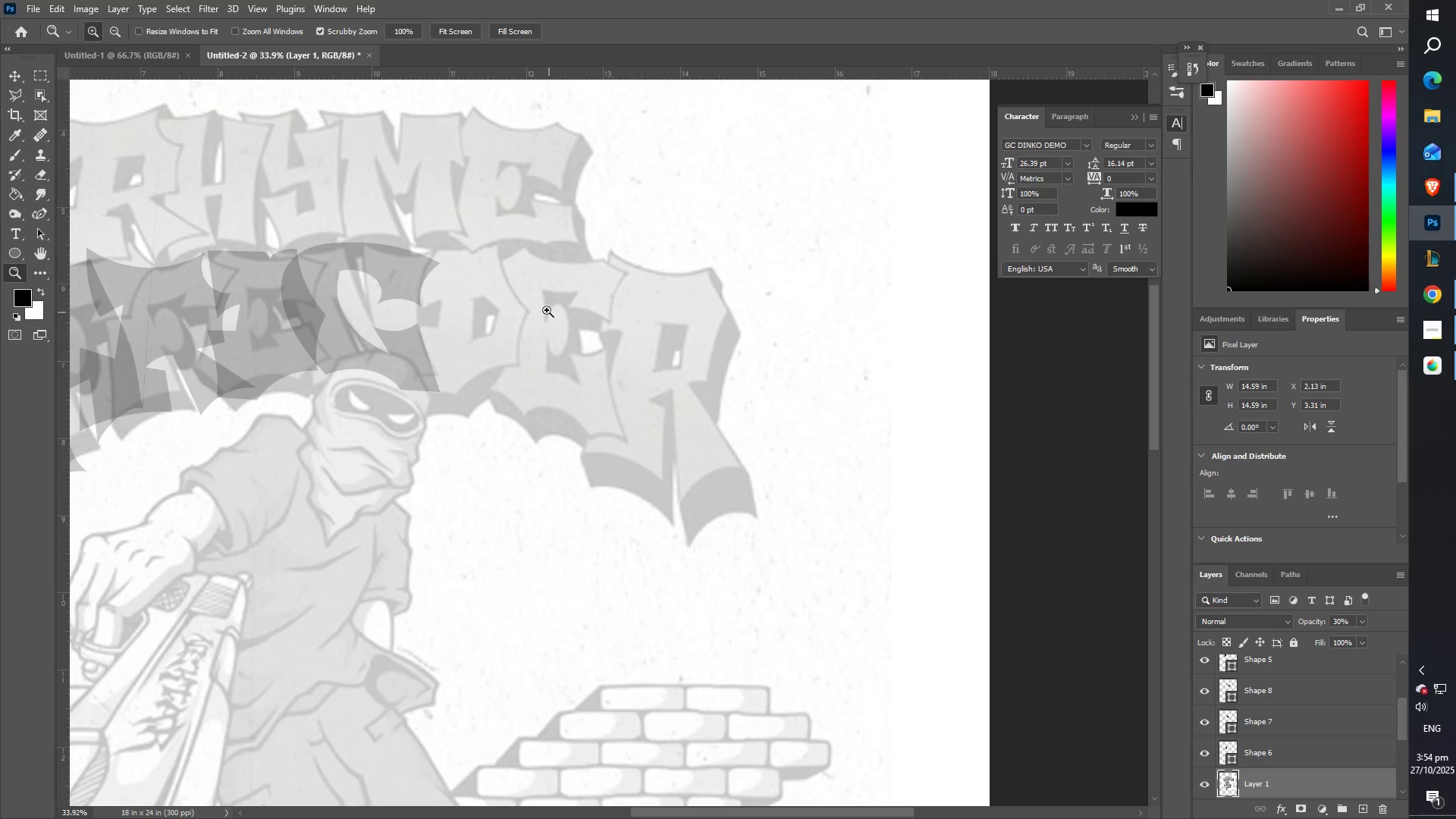 
left_click_drag(start_coordinate=[551, 308], to_coordinate=[609, 289])
 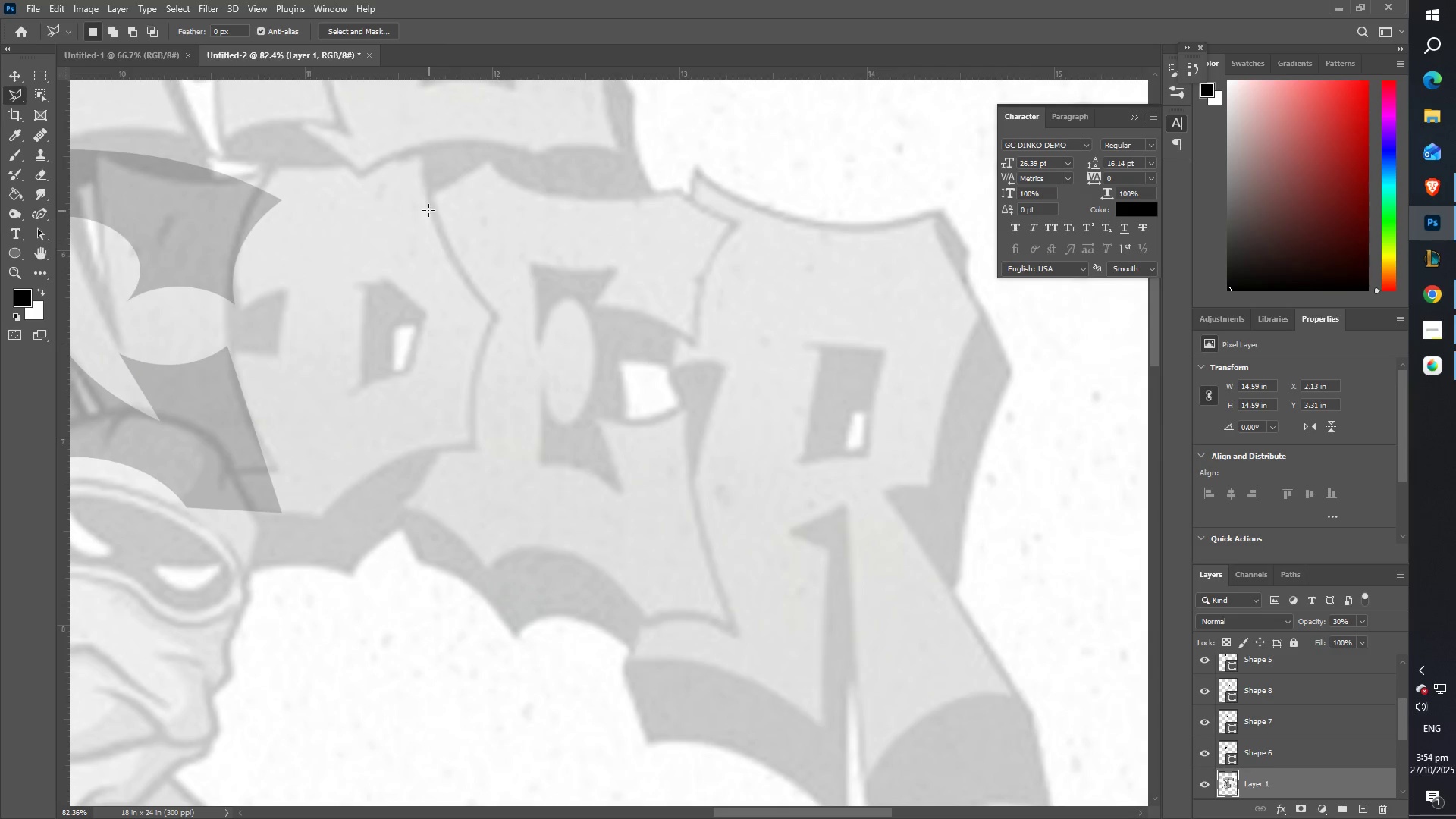 
left_click([431, 192])
 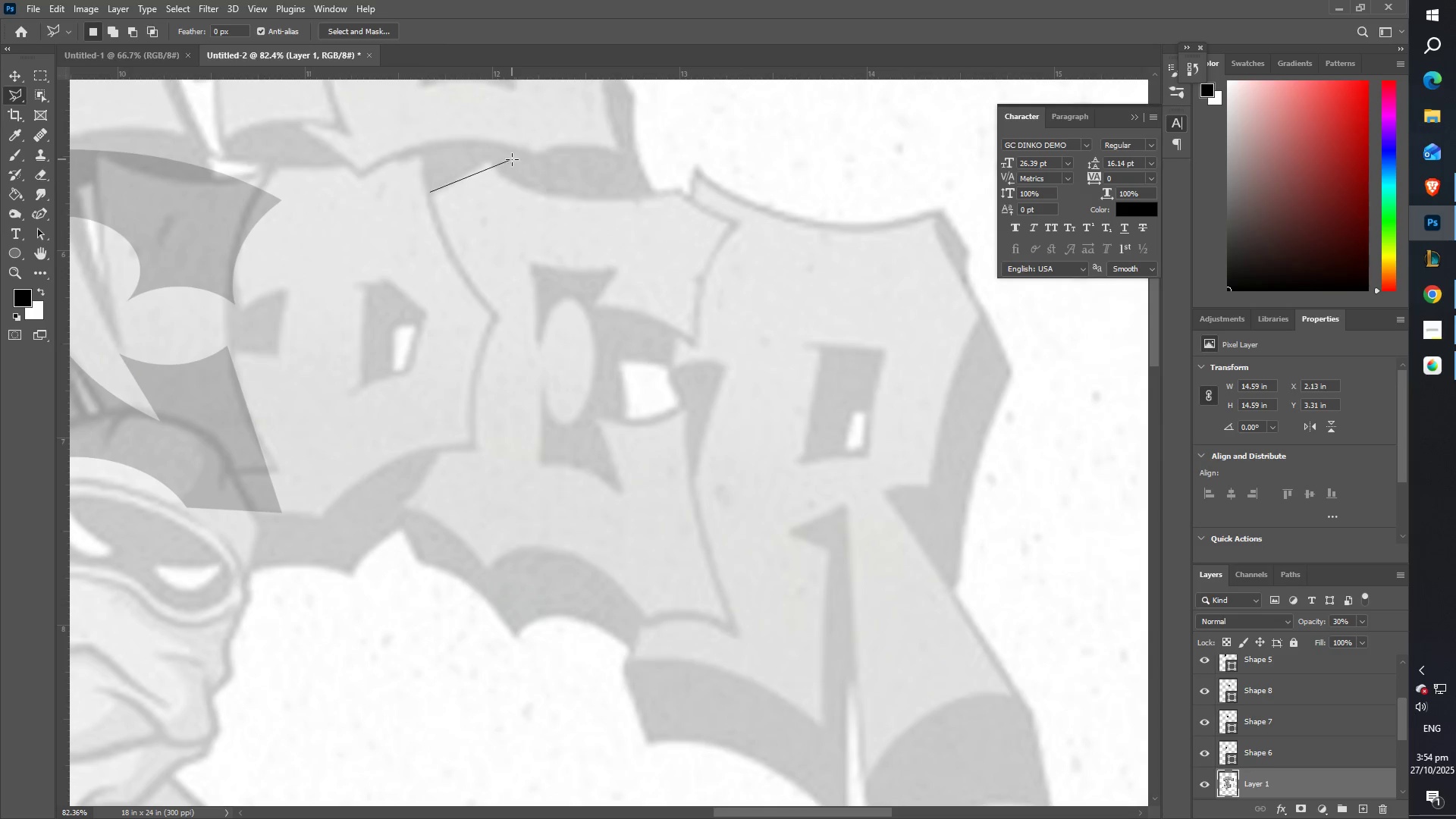 
left_click_drag(start_coordinate=[507, 159], to_coordinate=[487, 162])
 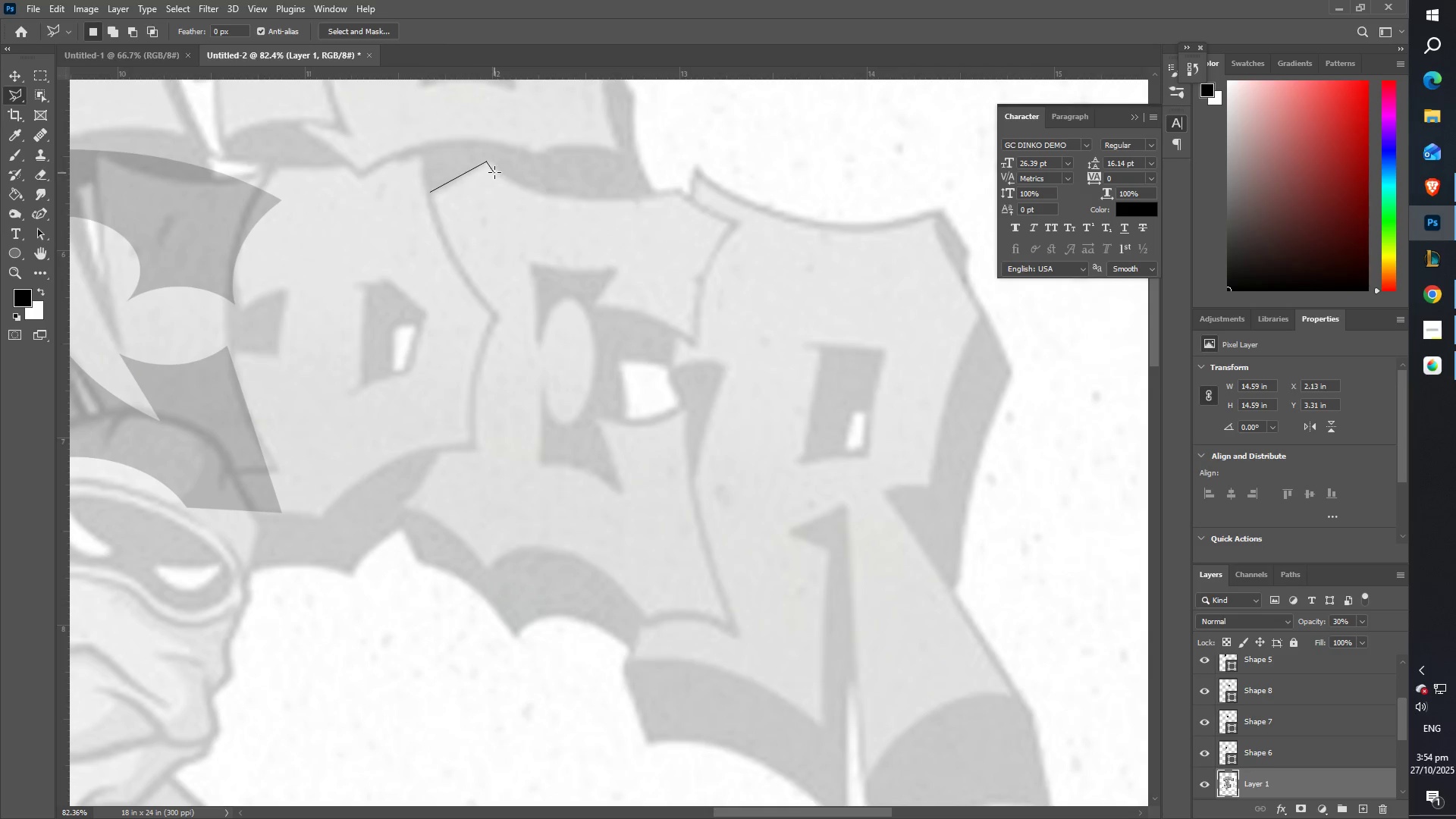 
double_click([494, 171])
 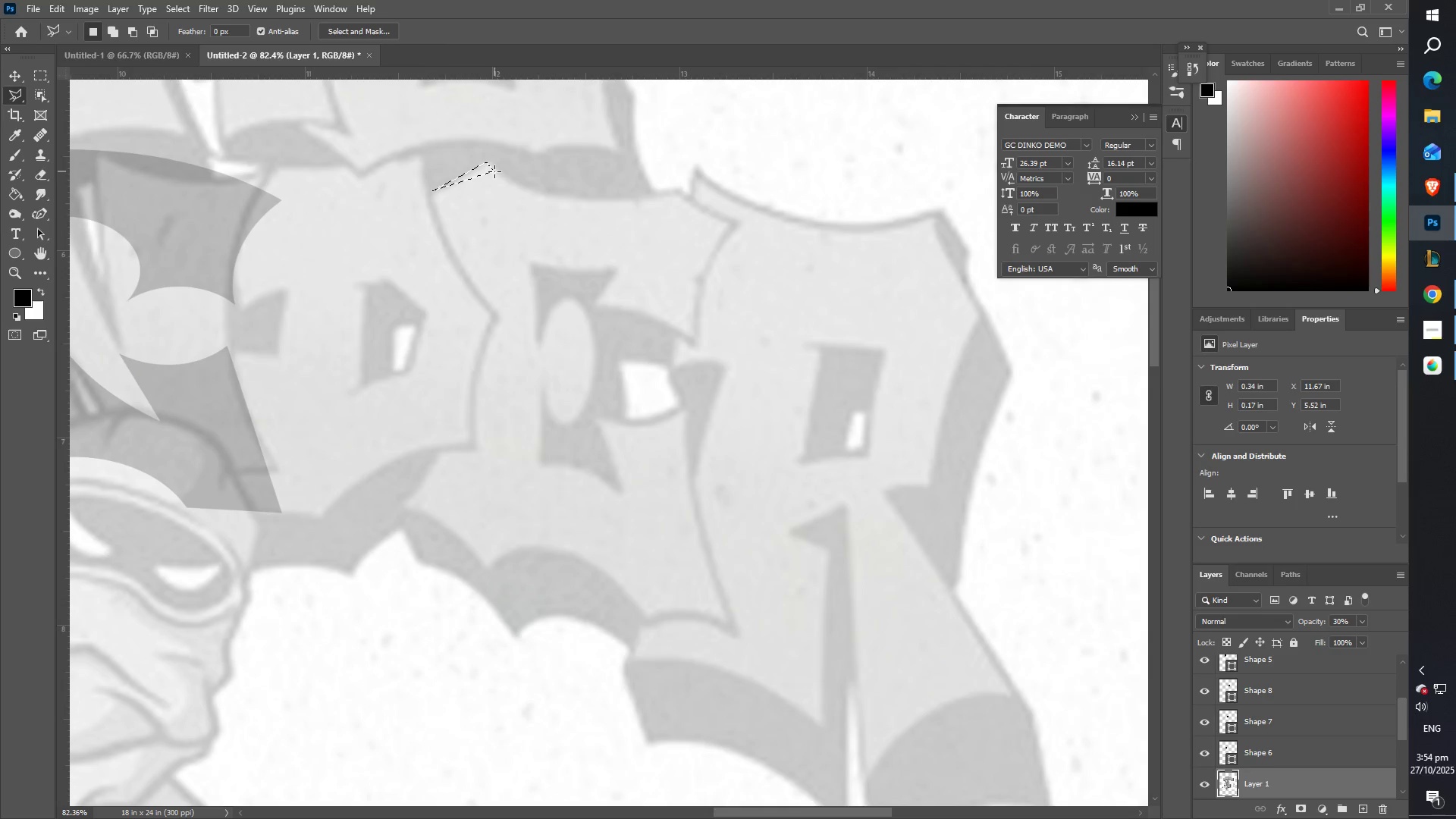 
key(Control+ControlLeft)
 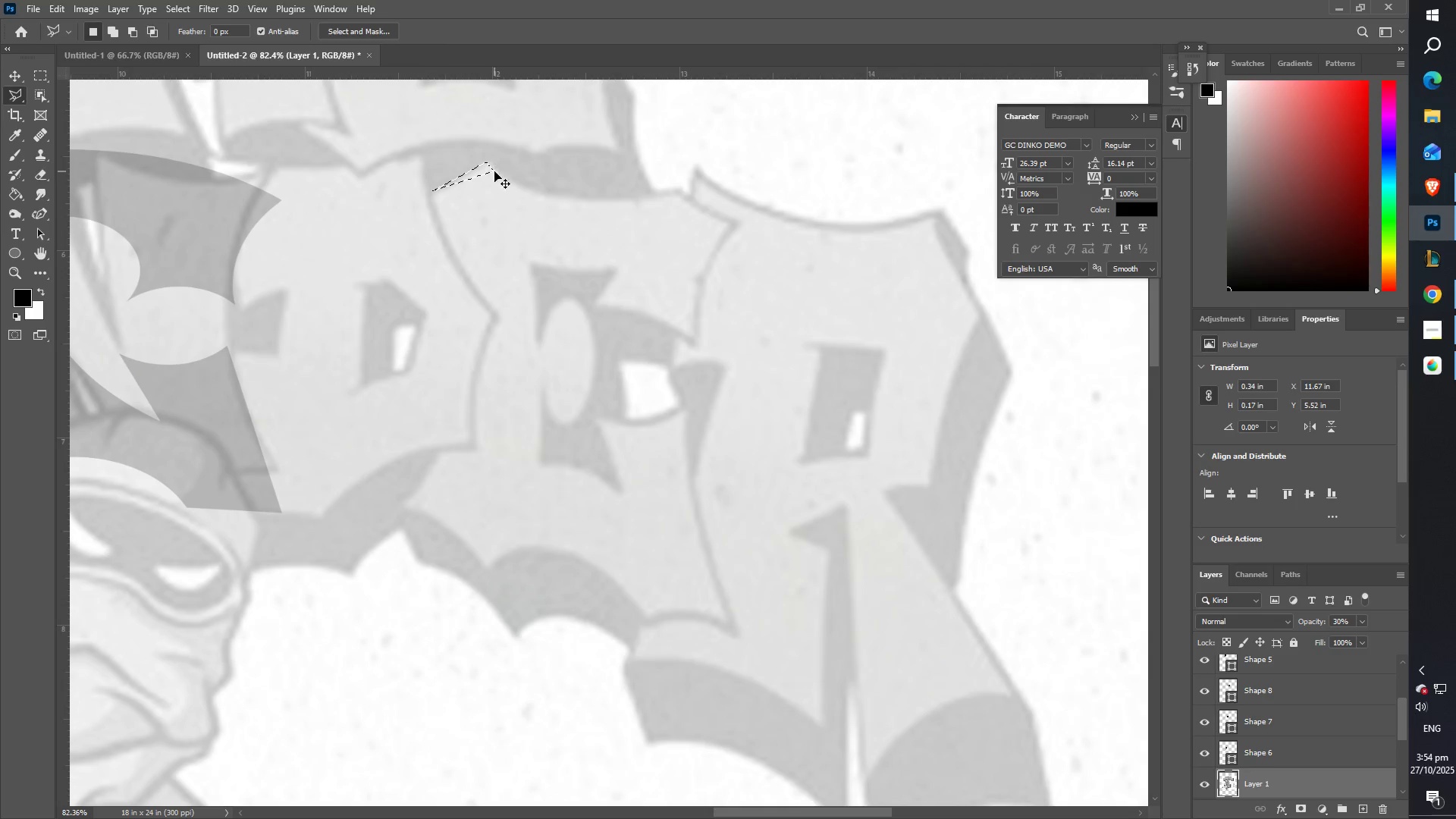 
key(Control+Z)
 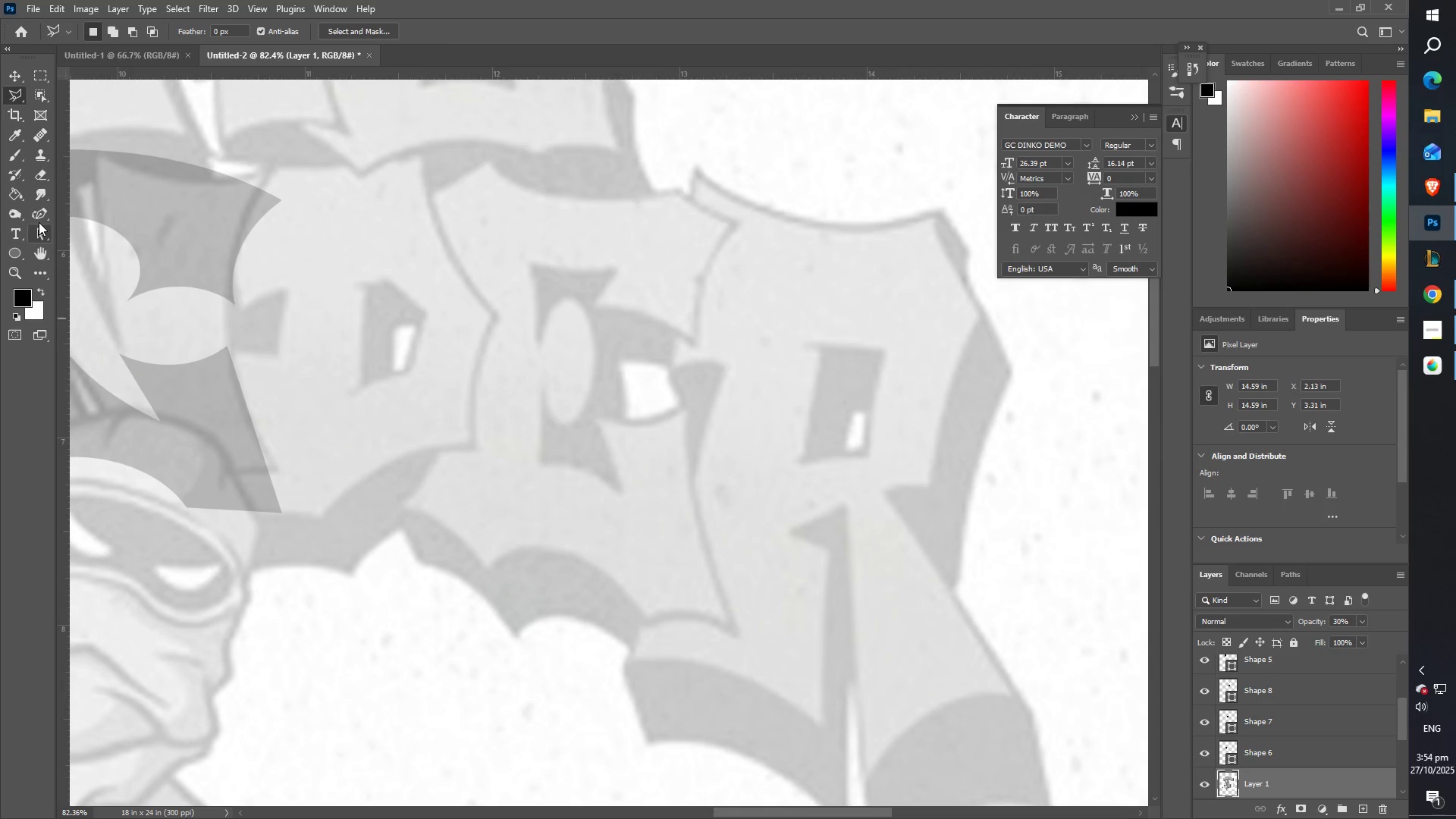 
left_click([34, 215])
 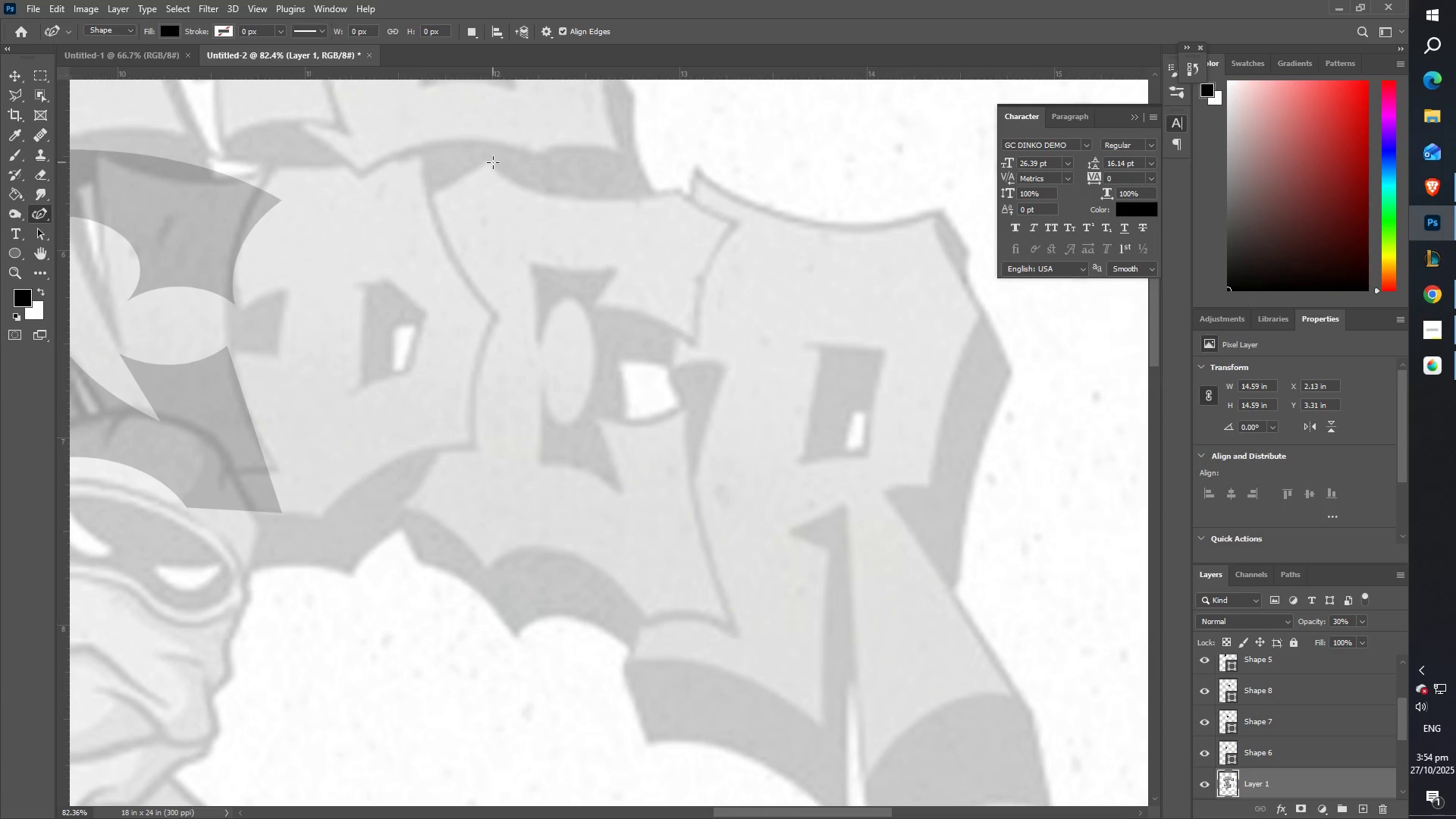 
left_click([488, 162])
 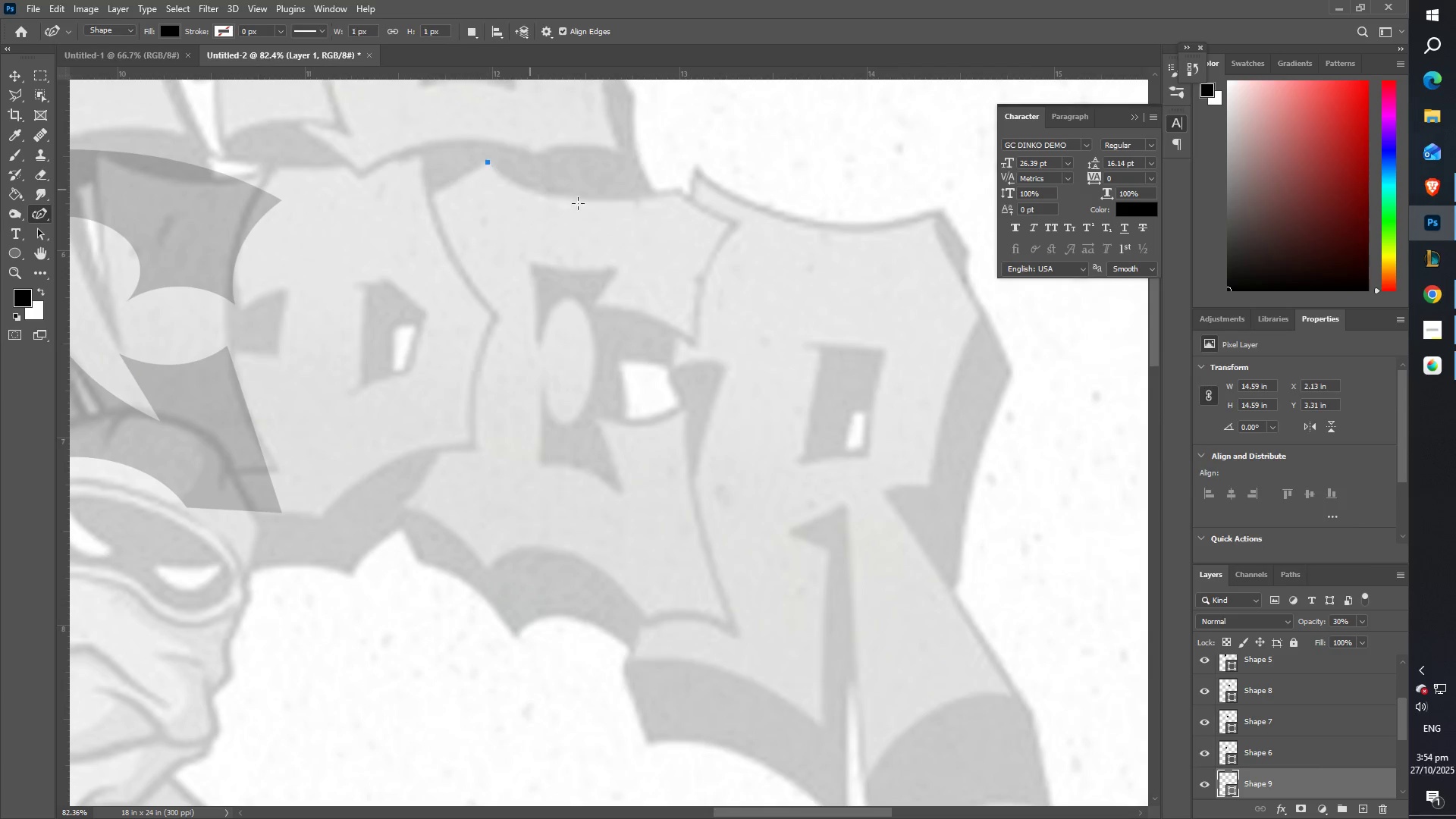 
left_click_drag(start_coordinate=[628, 207], to_coordinate=[689, 191])
 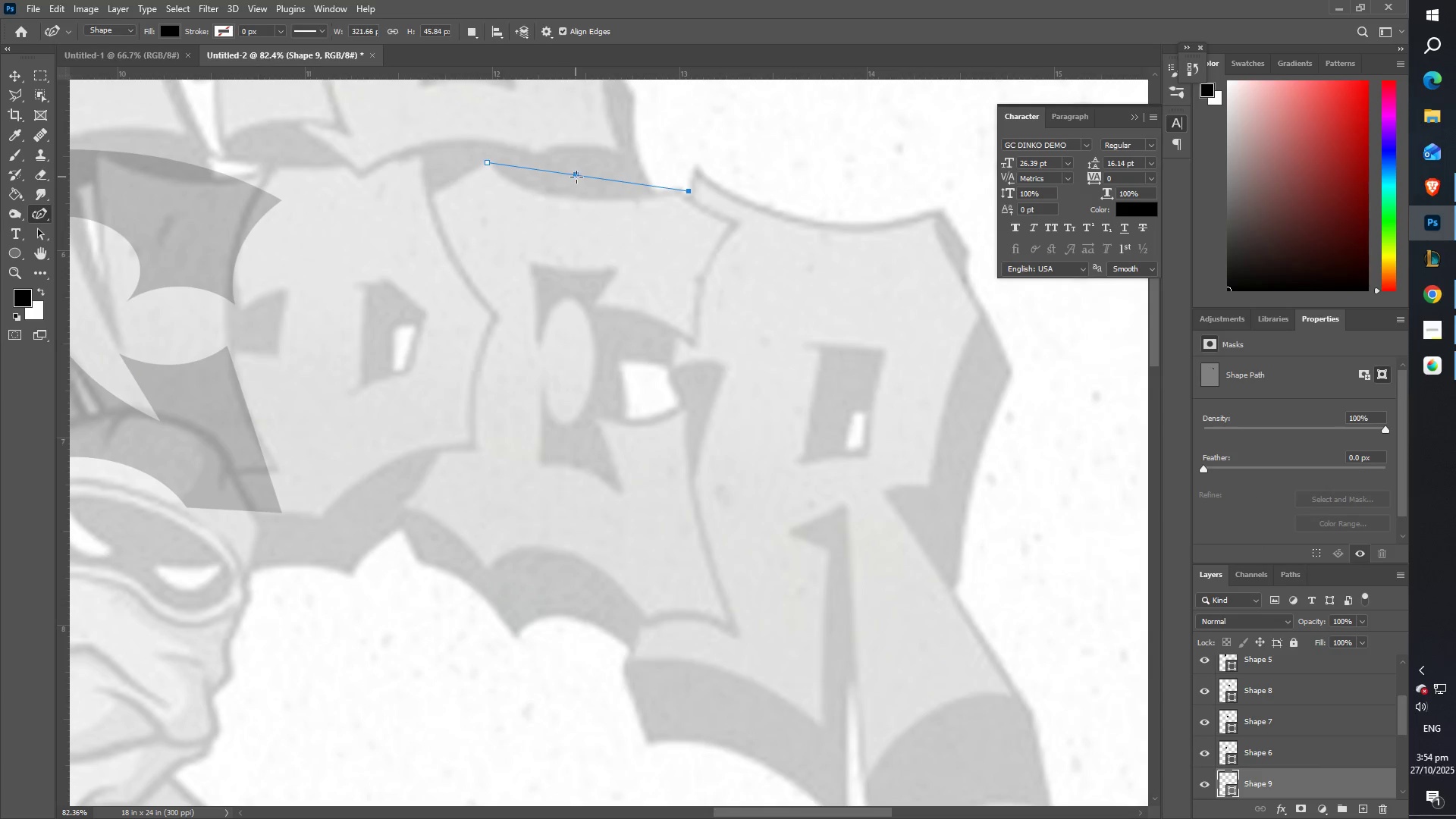 
left_click_drag(start_coordinate=[580, 177], to_coordinate=[577, 199])
 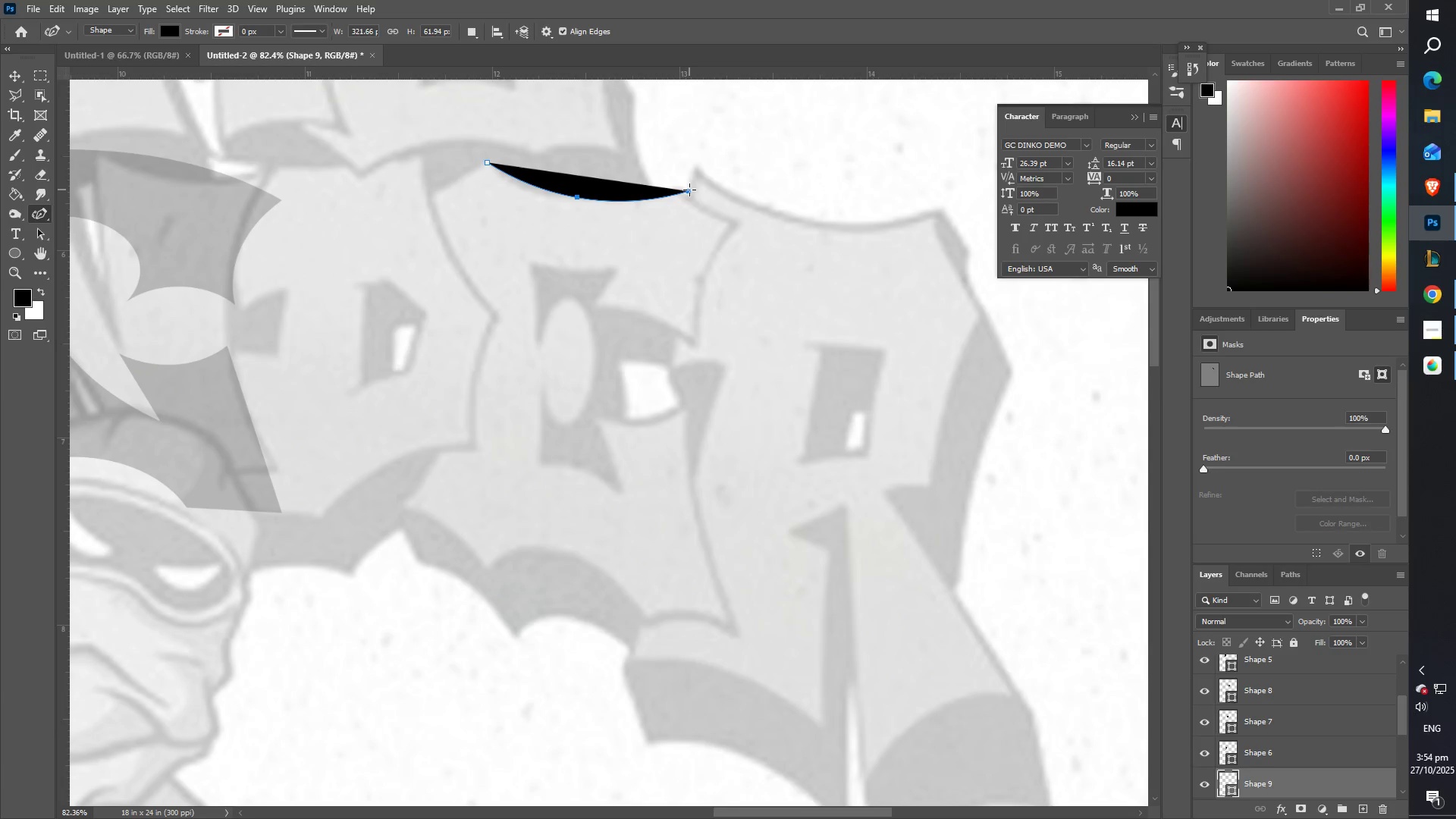 
double_click([689, 190])
 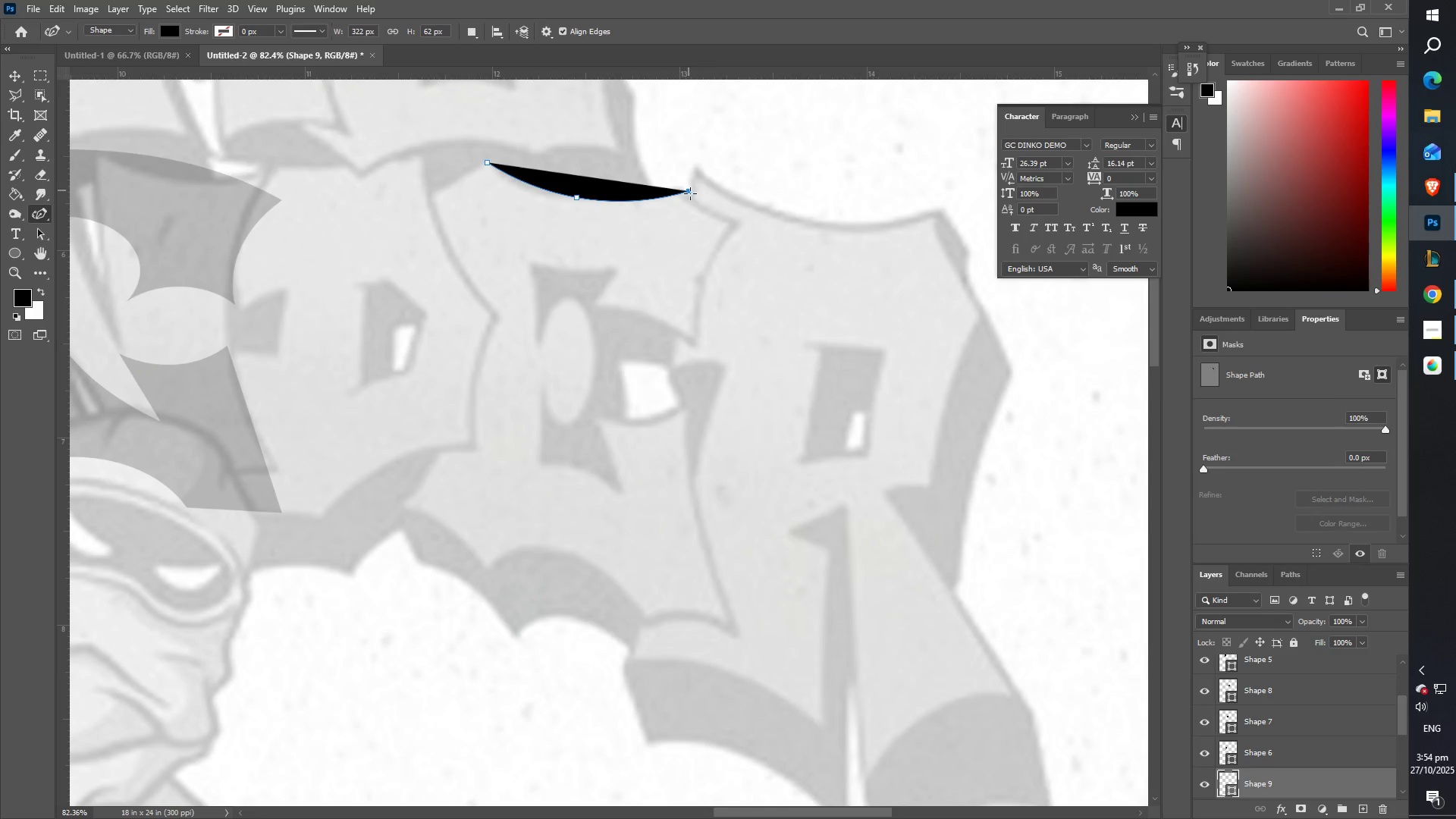 
left_click_drag(start_coordinate=[722, 217], to_coordinate=[734, 227])
 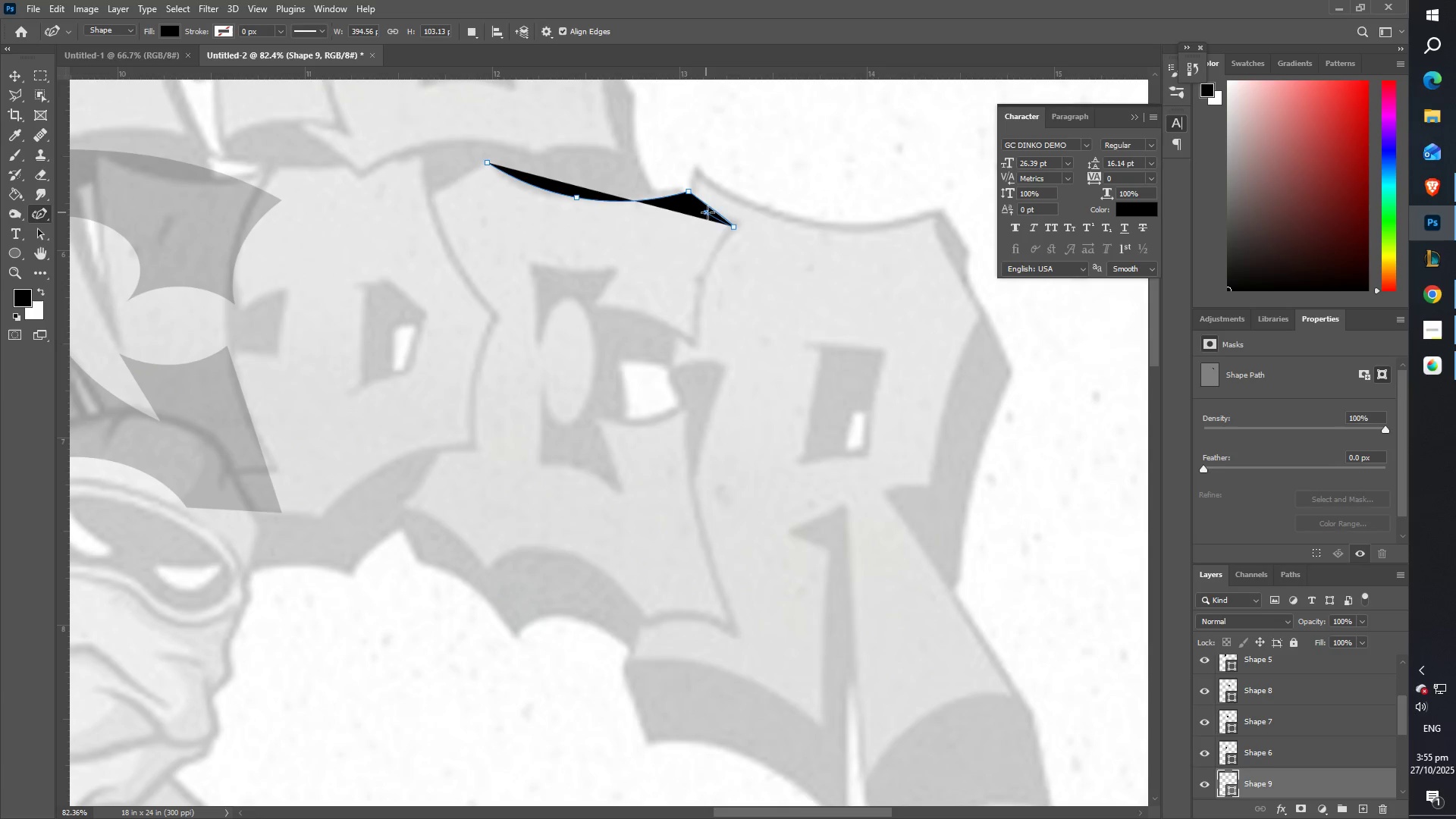 
double_click([709, 213])
 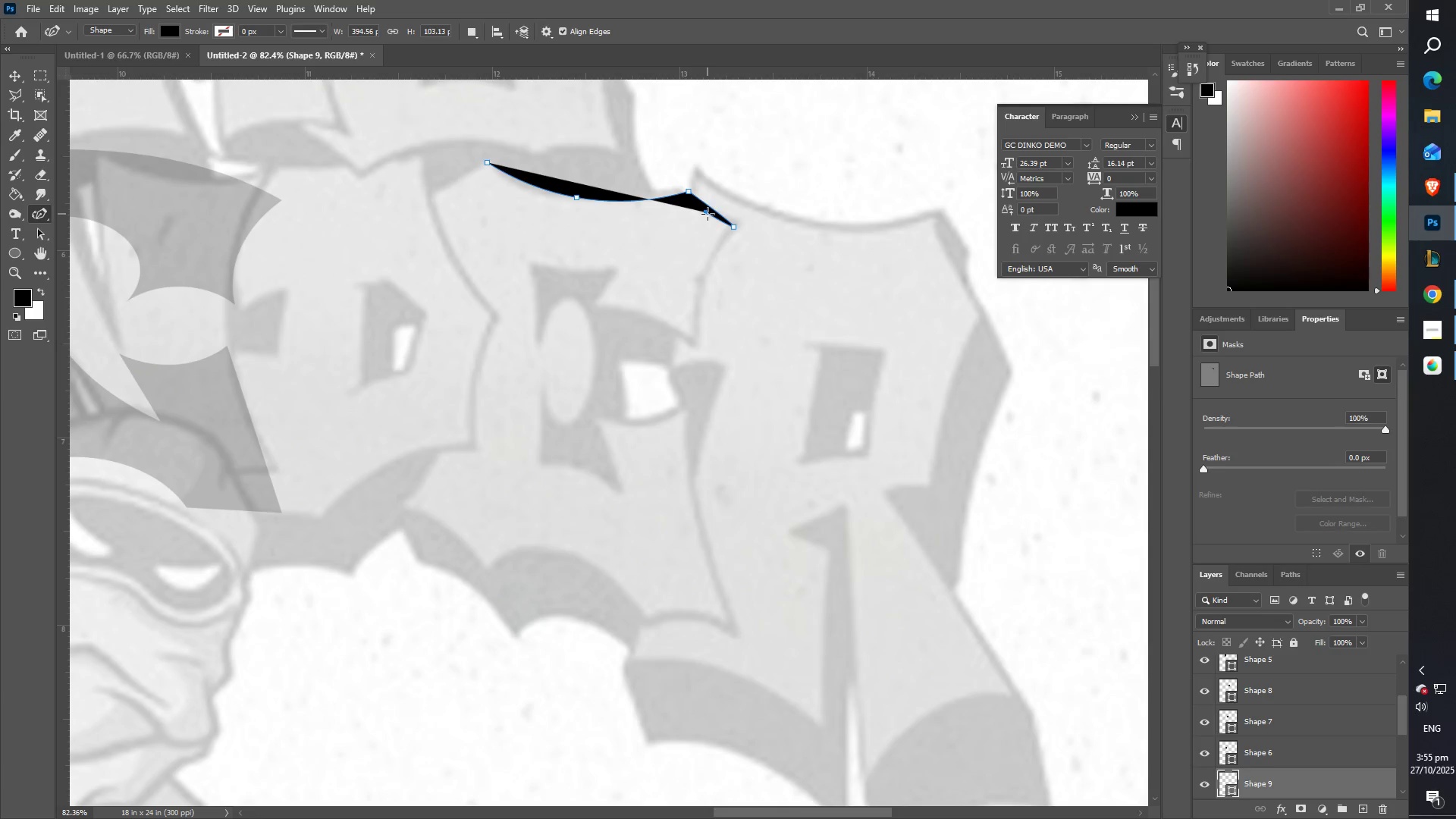 
key(Control+Z)
 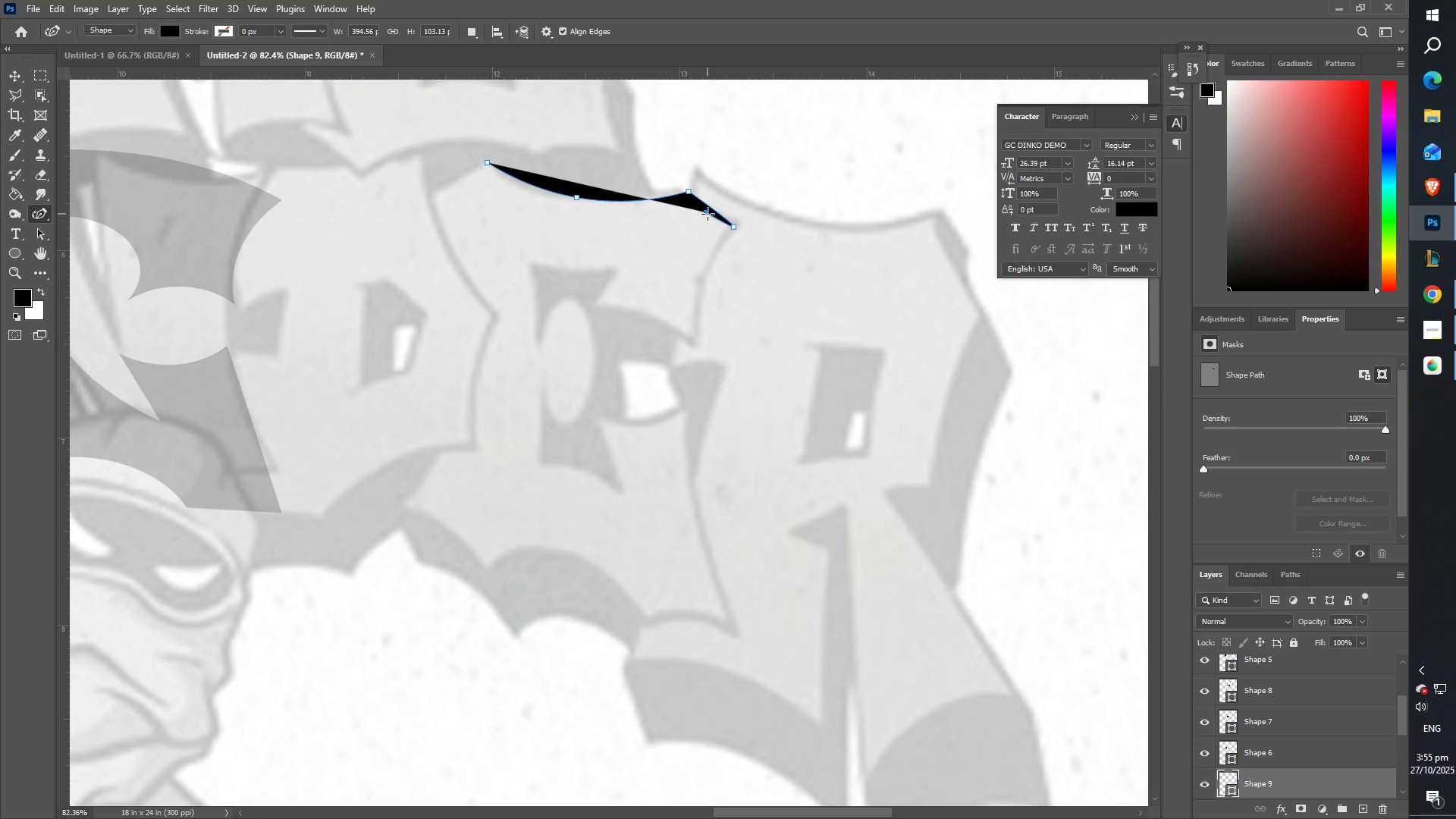 
key(Control+Z)
 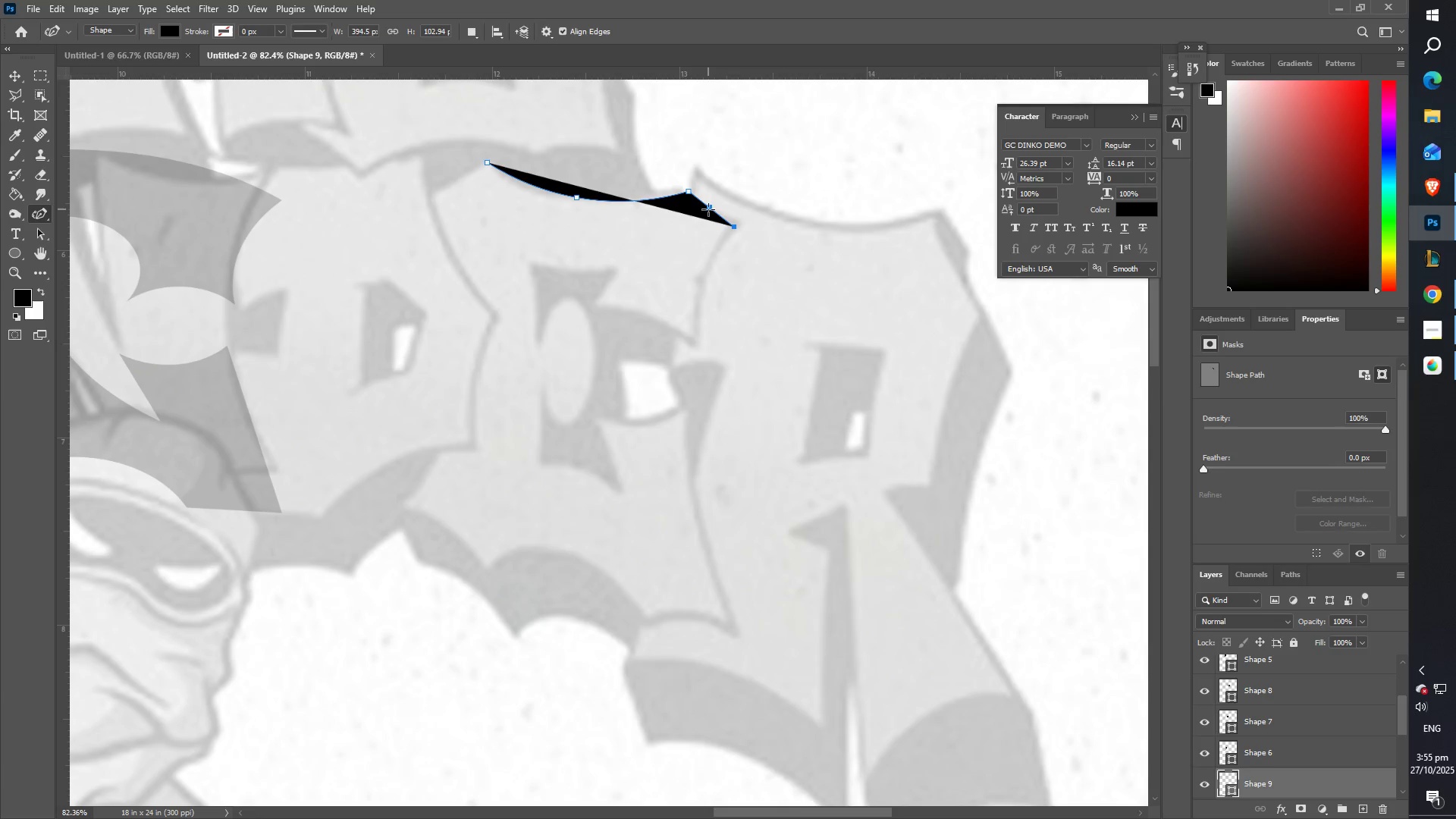 
left_click_drag(start_coordinate=[711, 209], to_coordinate=[705, 213])
 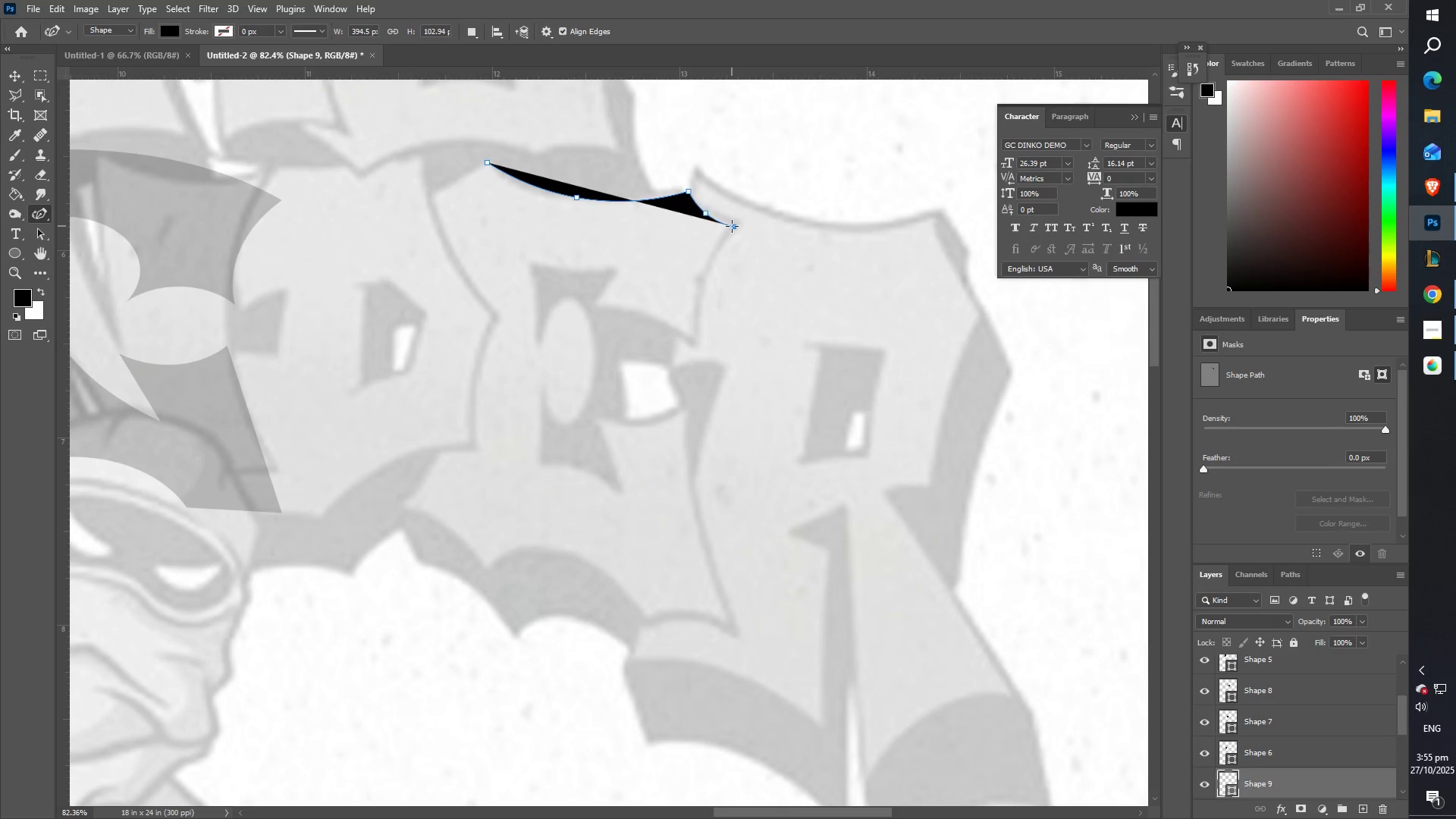 
double_click([732, 226])
 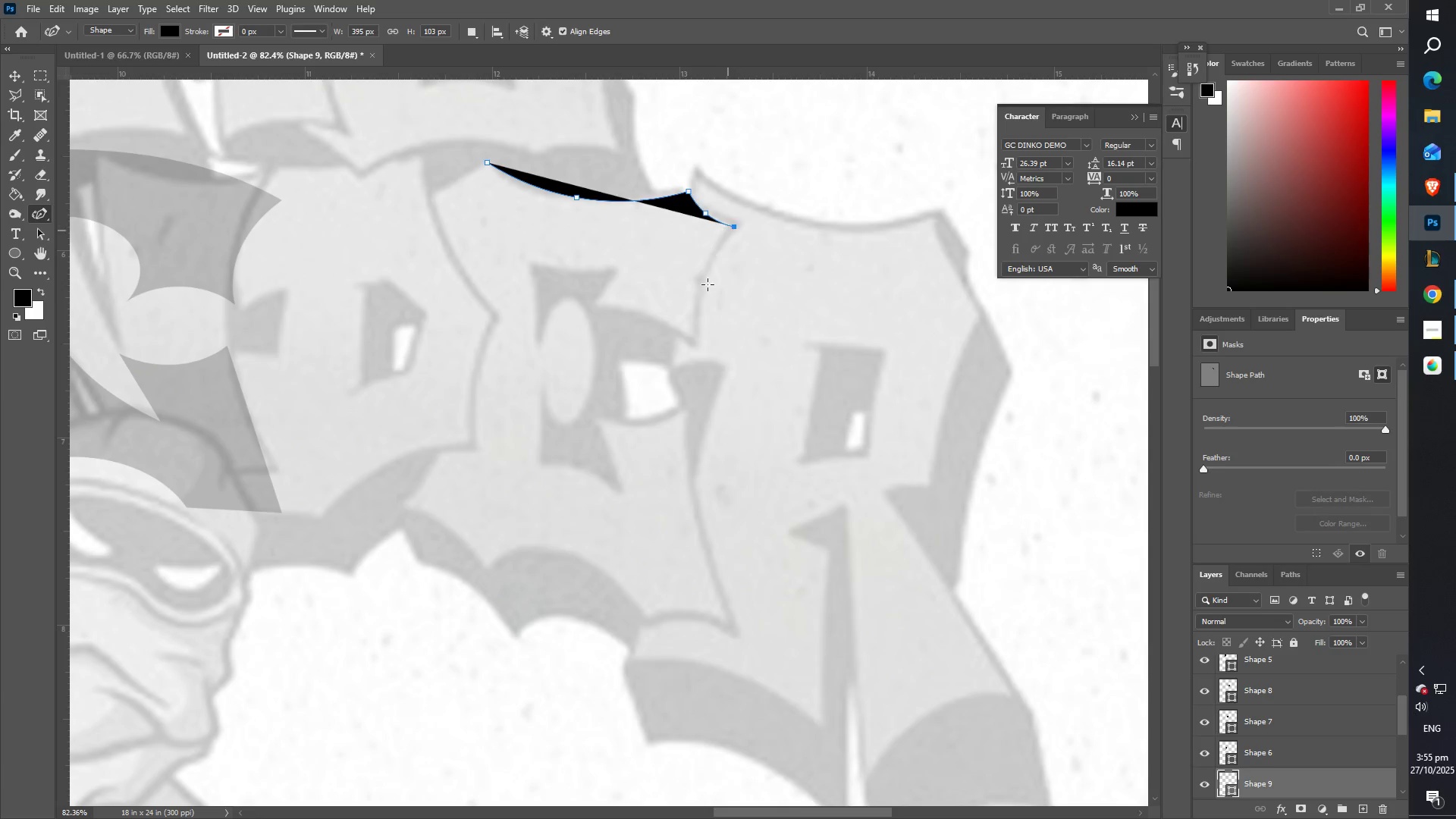 
left_click_drag(start_coordinate=[701, 304], to_coordinate=[696, 343])
 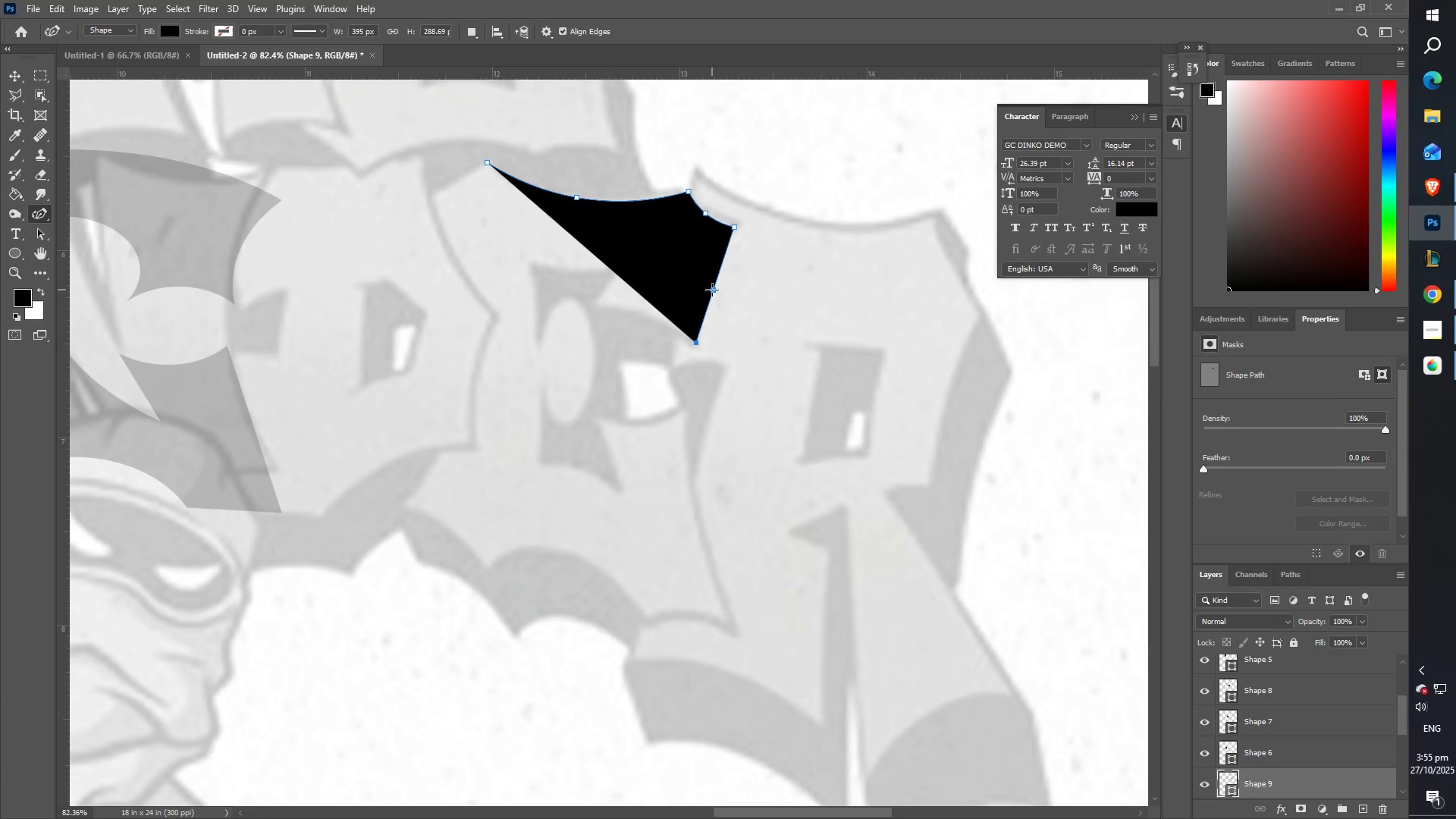 
left_click_drag(start_coordinate=[712, 290], to_coordinate=[701, 287])
 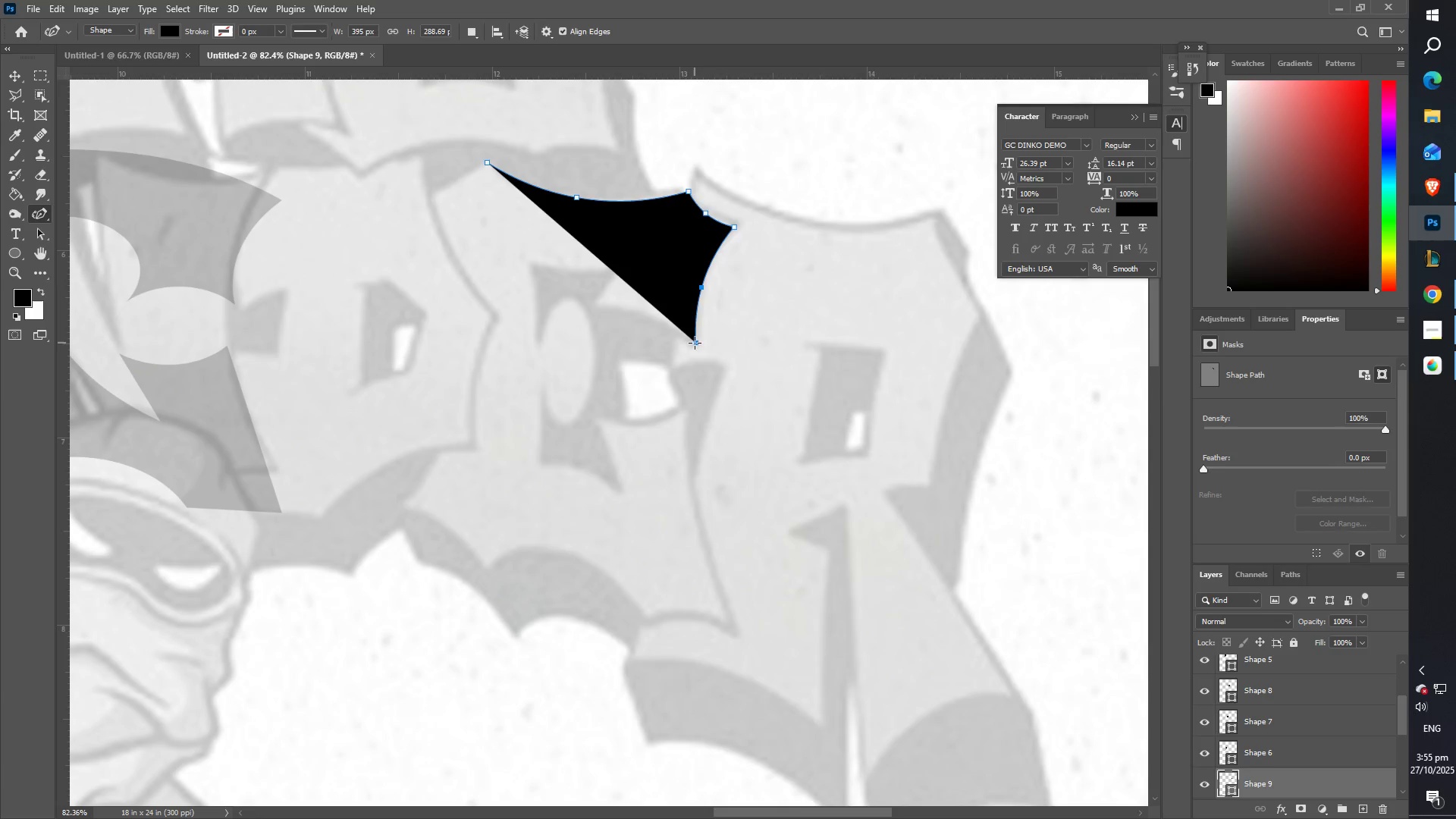 
type(22)
 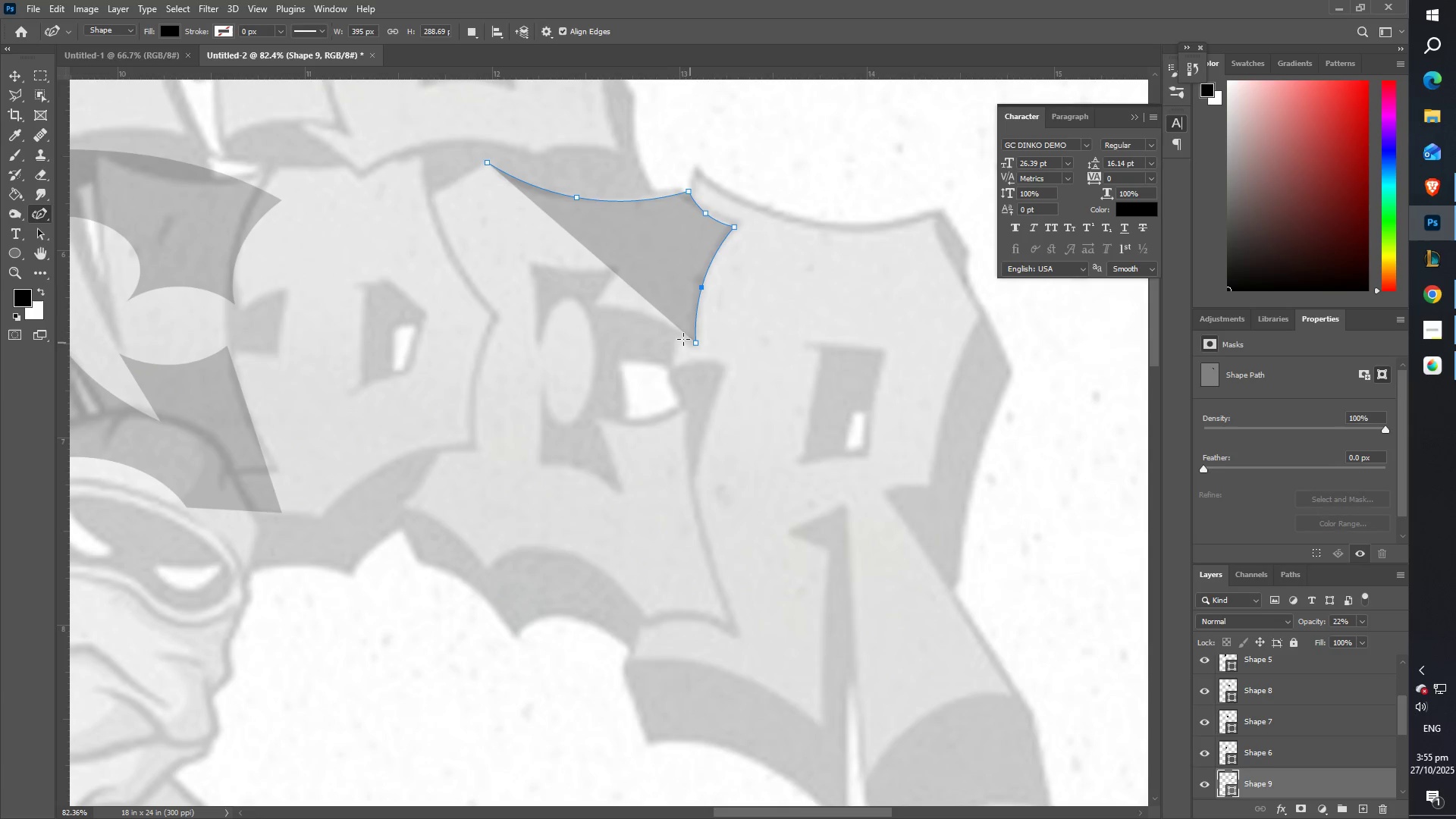 
left_click_drag(start_coordinate=[620, 307], to_coordinate=[595, 306])
 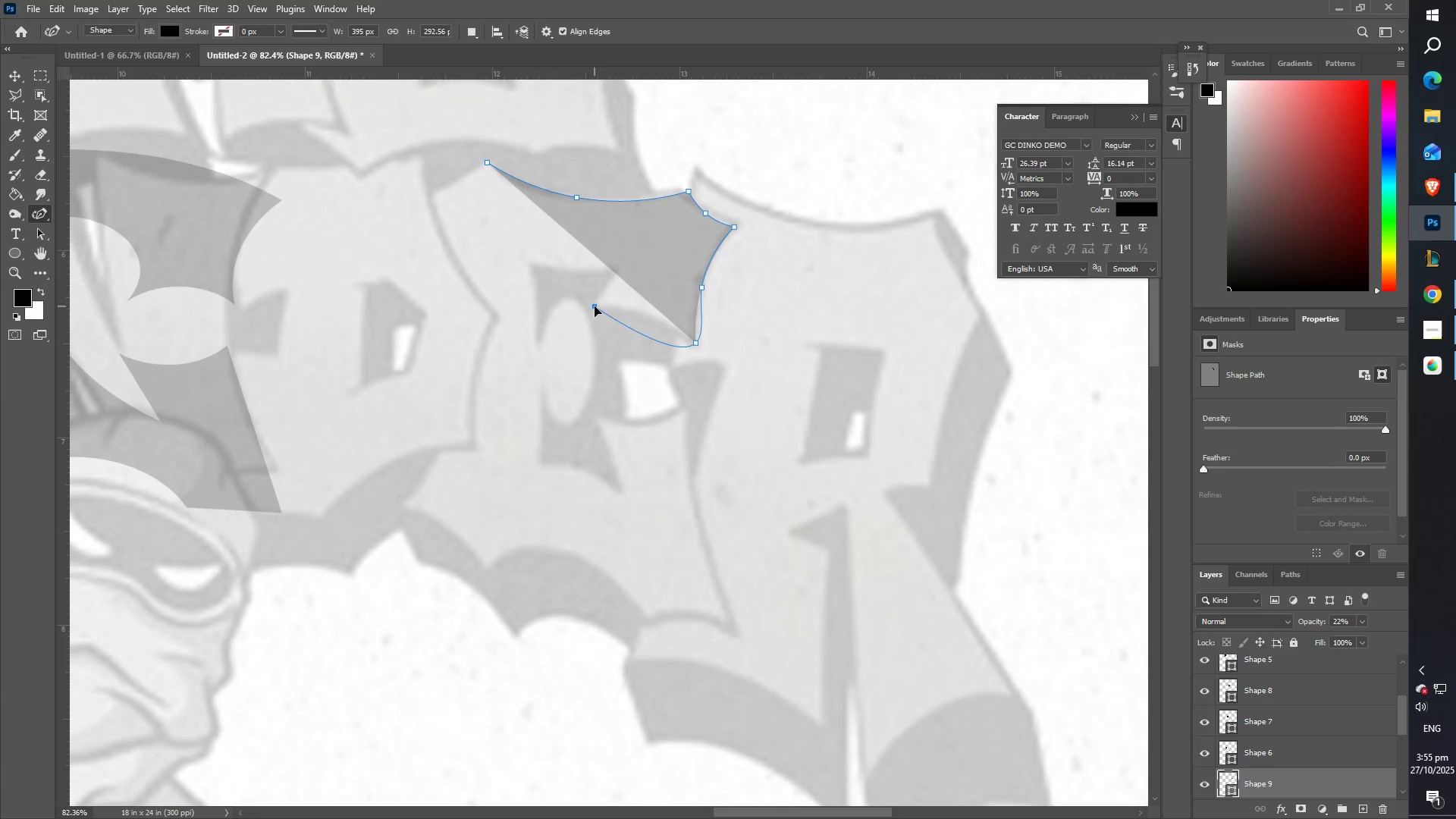 
key(Control+ControlLeft)
 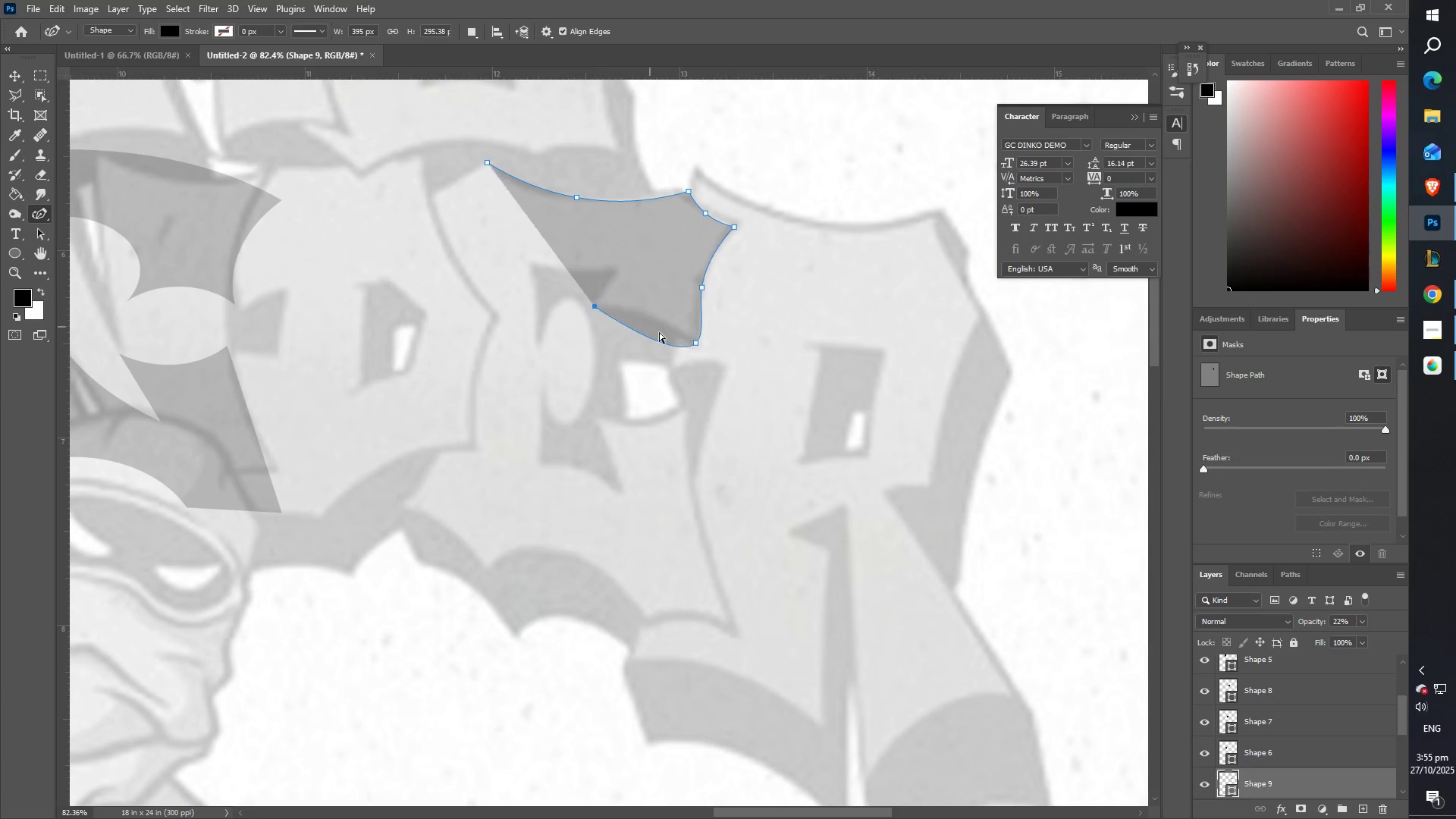 
key(Control+Z)
 